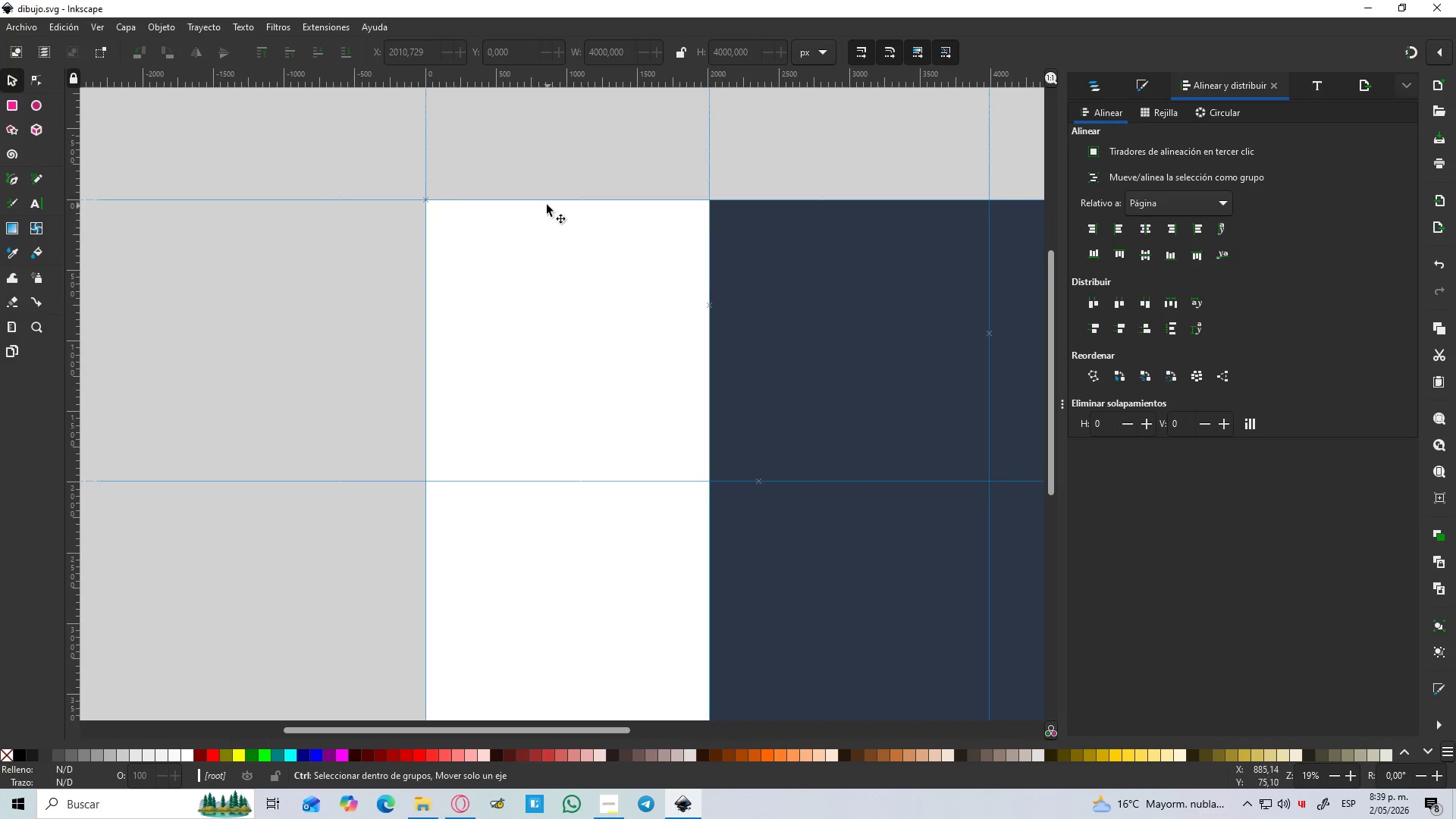 
hold_key(key=ControlLeft, duration=0.39)
 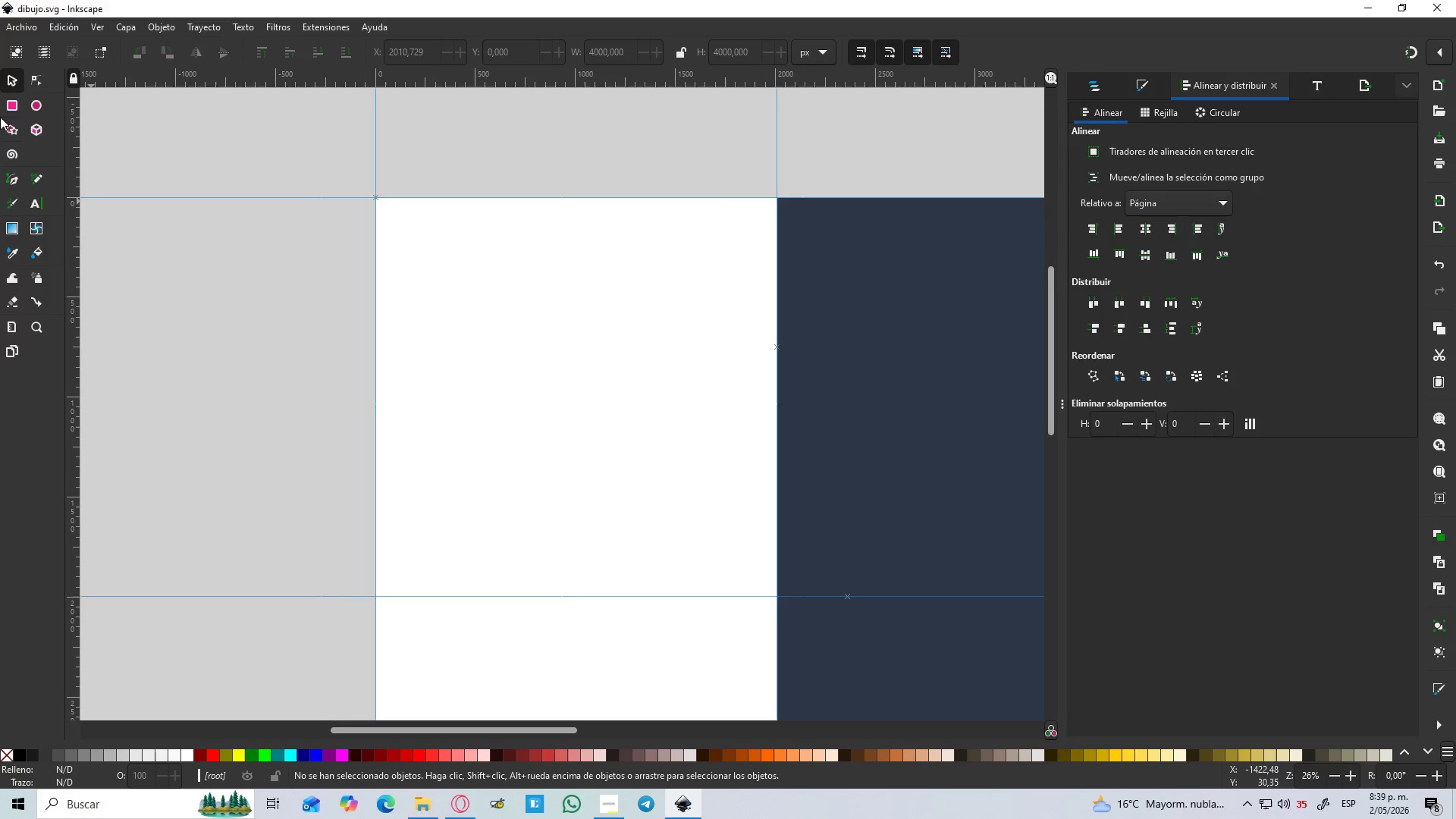 
scroll: coordinate [547, 205], scroll_direction: up, amount: 1.0
 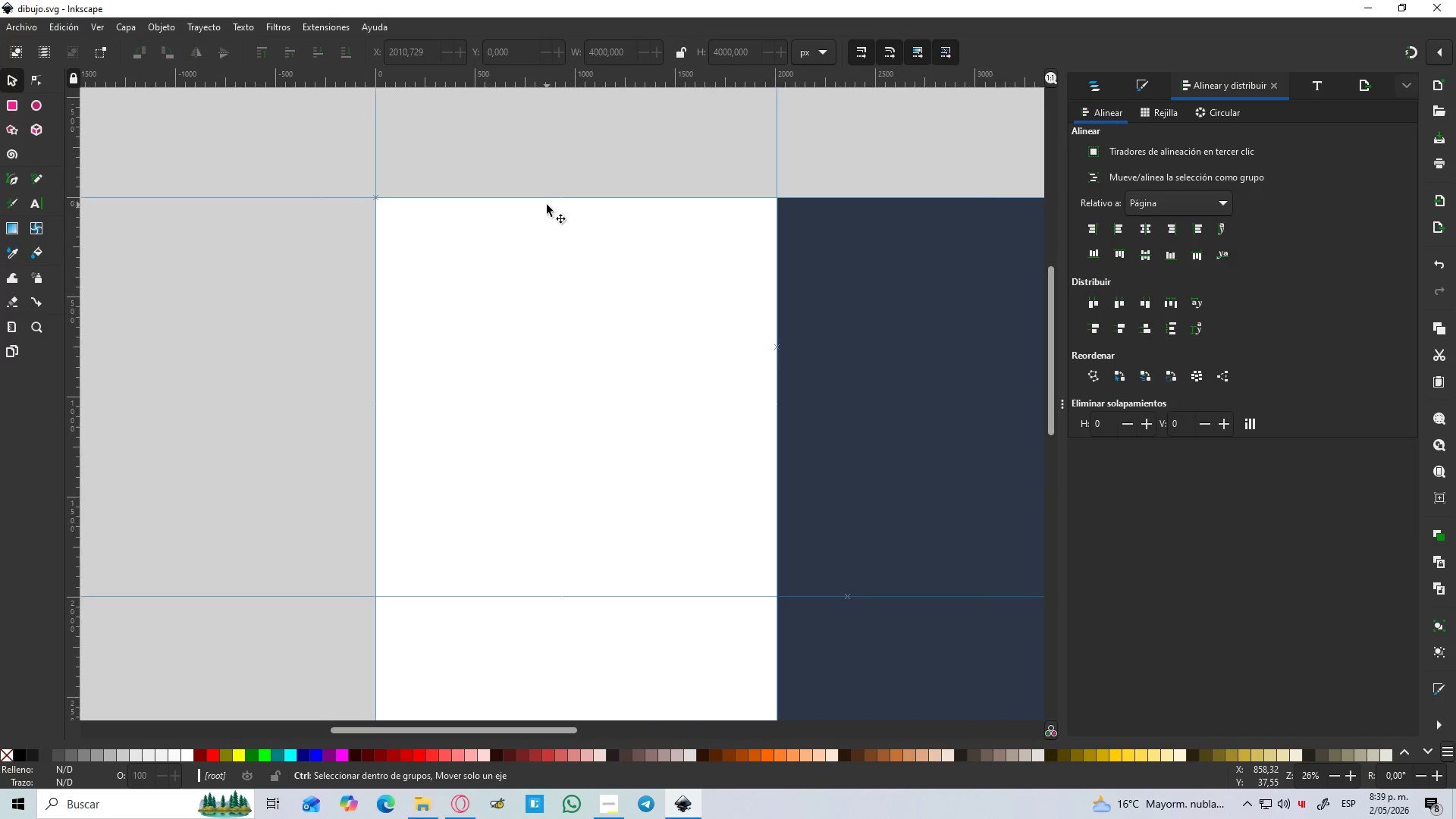 
left_click([27, 103])
 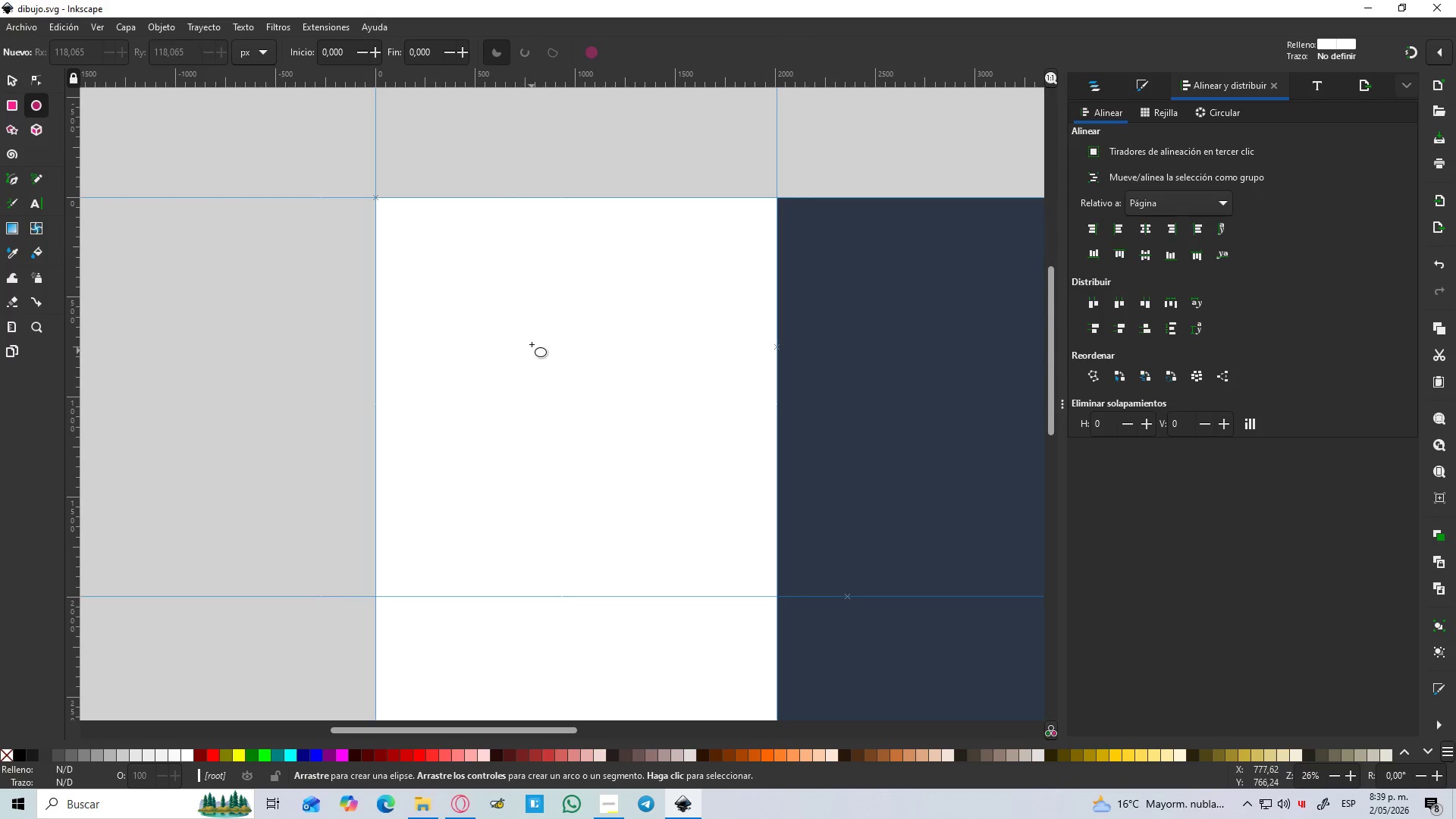 
left_click_drag(start_coordinate=[482, 289], to_coordinate=[698, 498])
 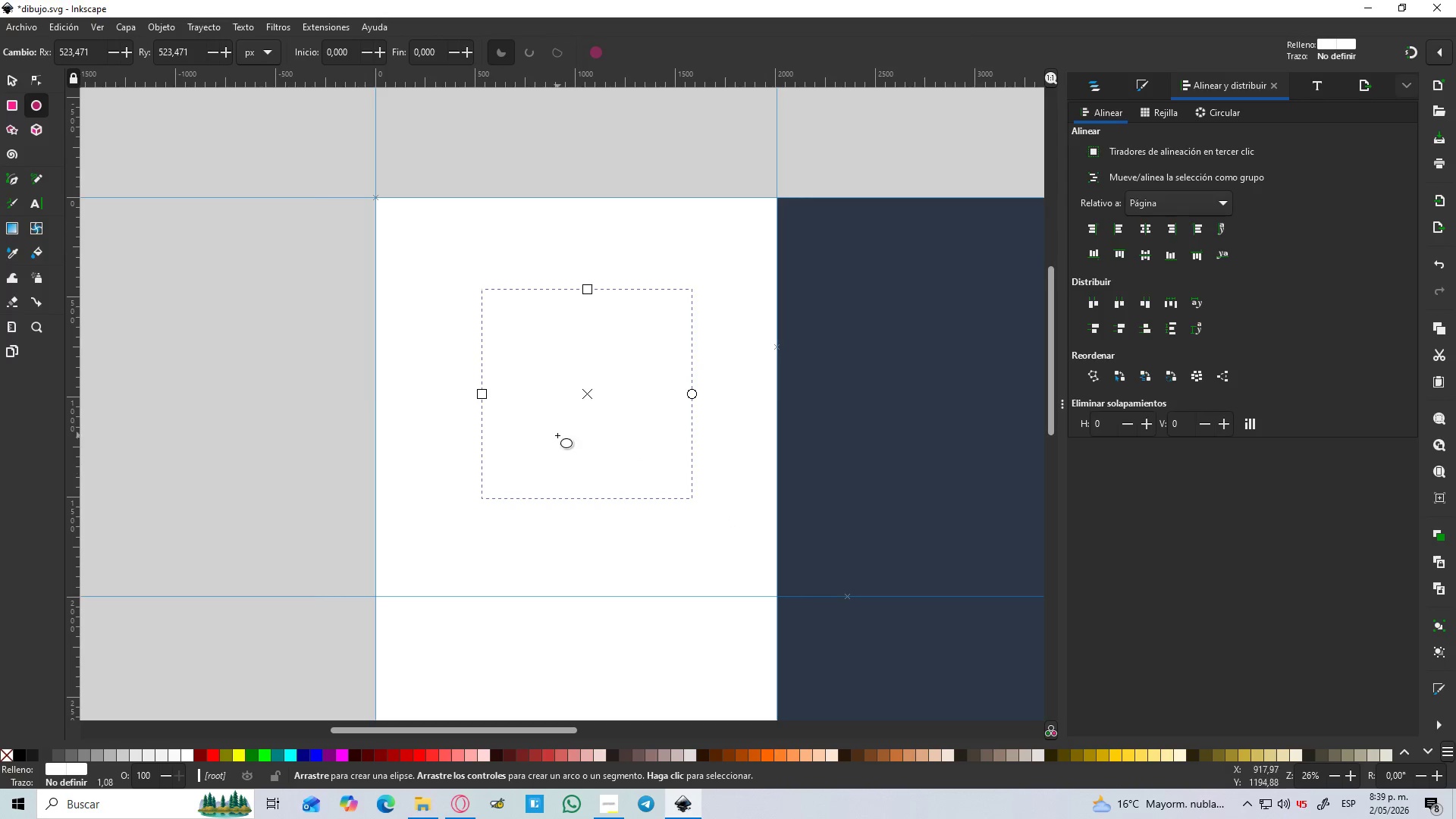 
hold_key(key=ControlLeft, duration=1.0)
 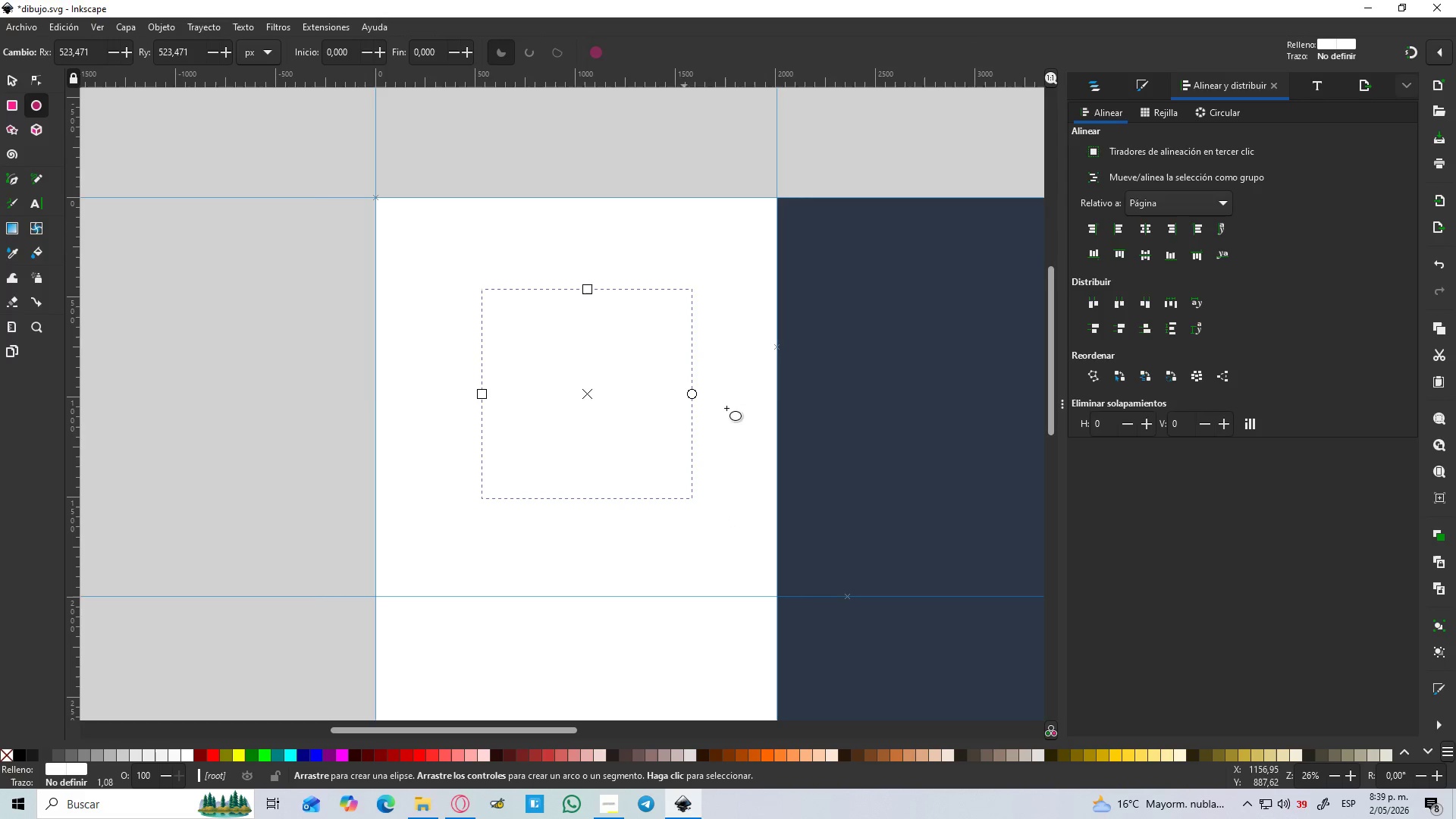 
key(D)
 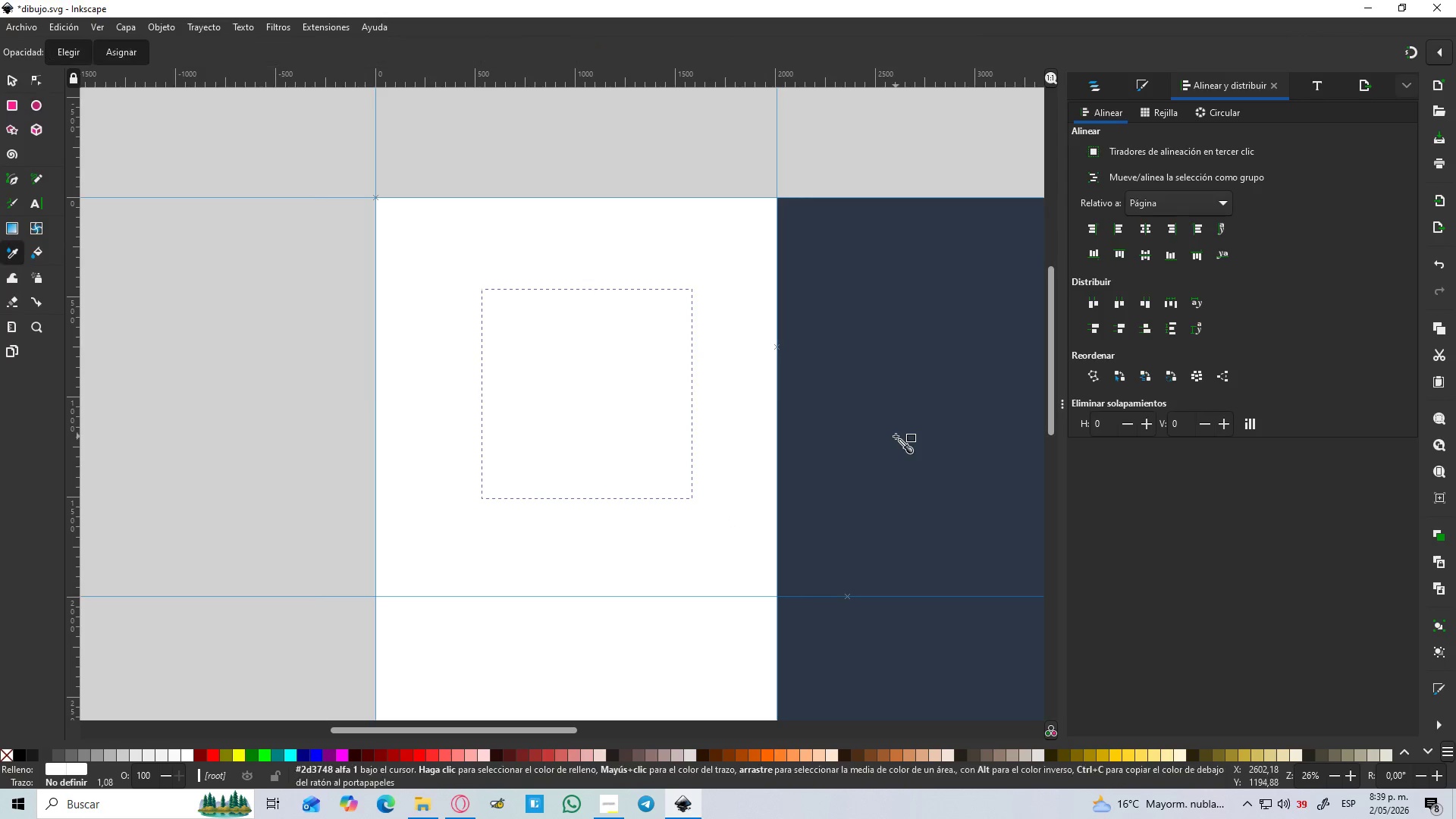 
left_click([896, 436])
 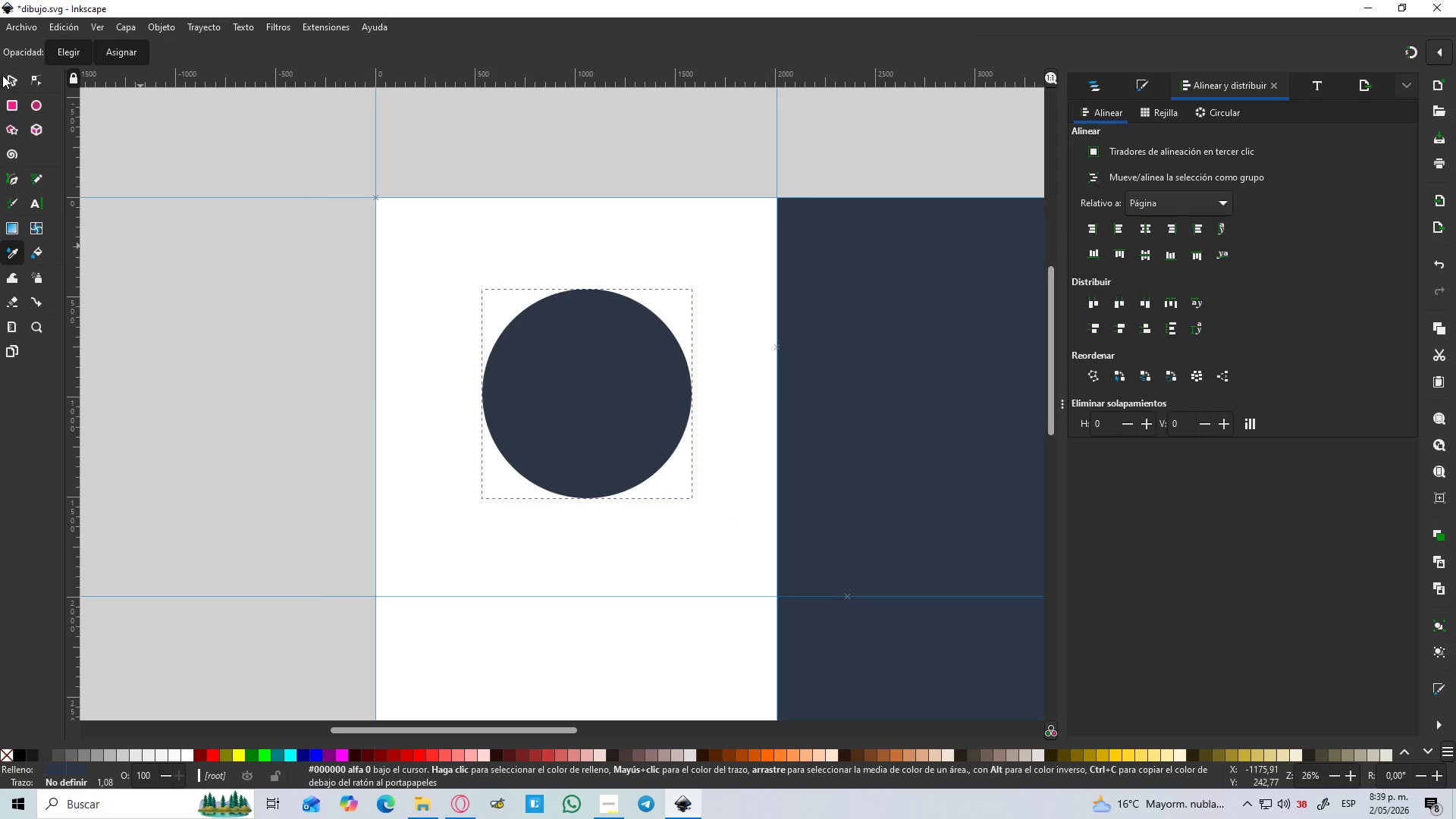 
left_click([10, 78])
 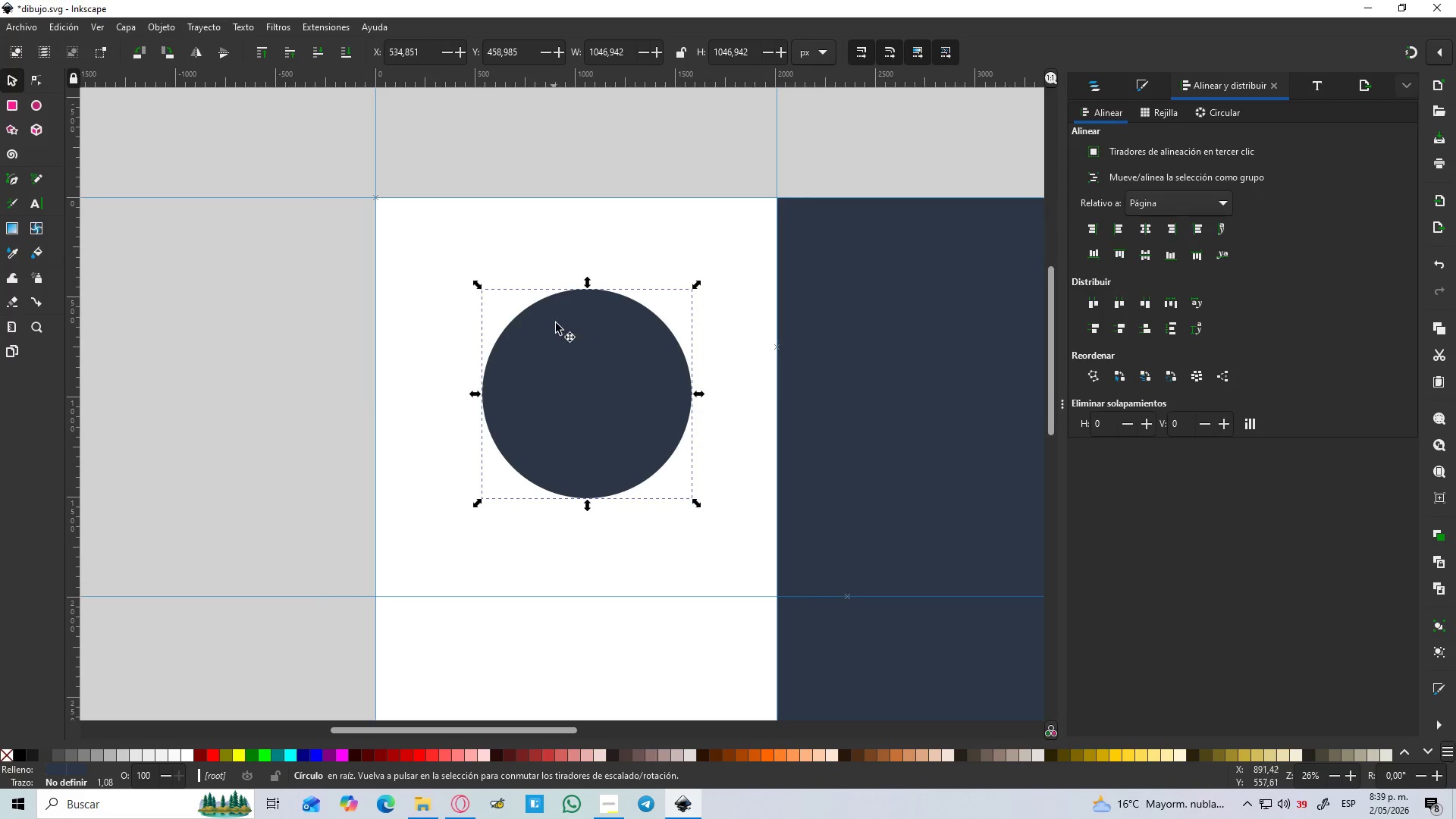 
left_click_drag(start_coordinate=[560, 355], to_coordinate=[541, 359])
 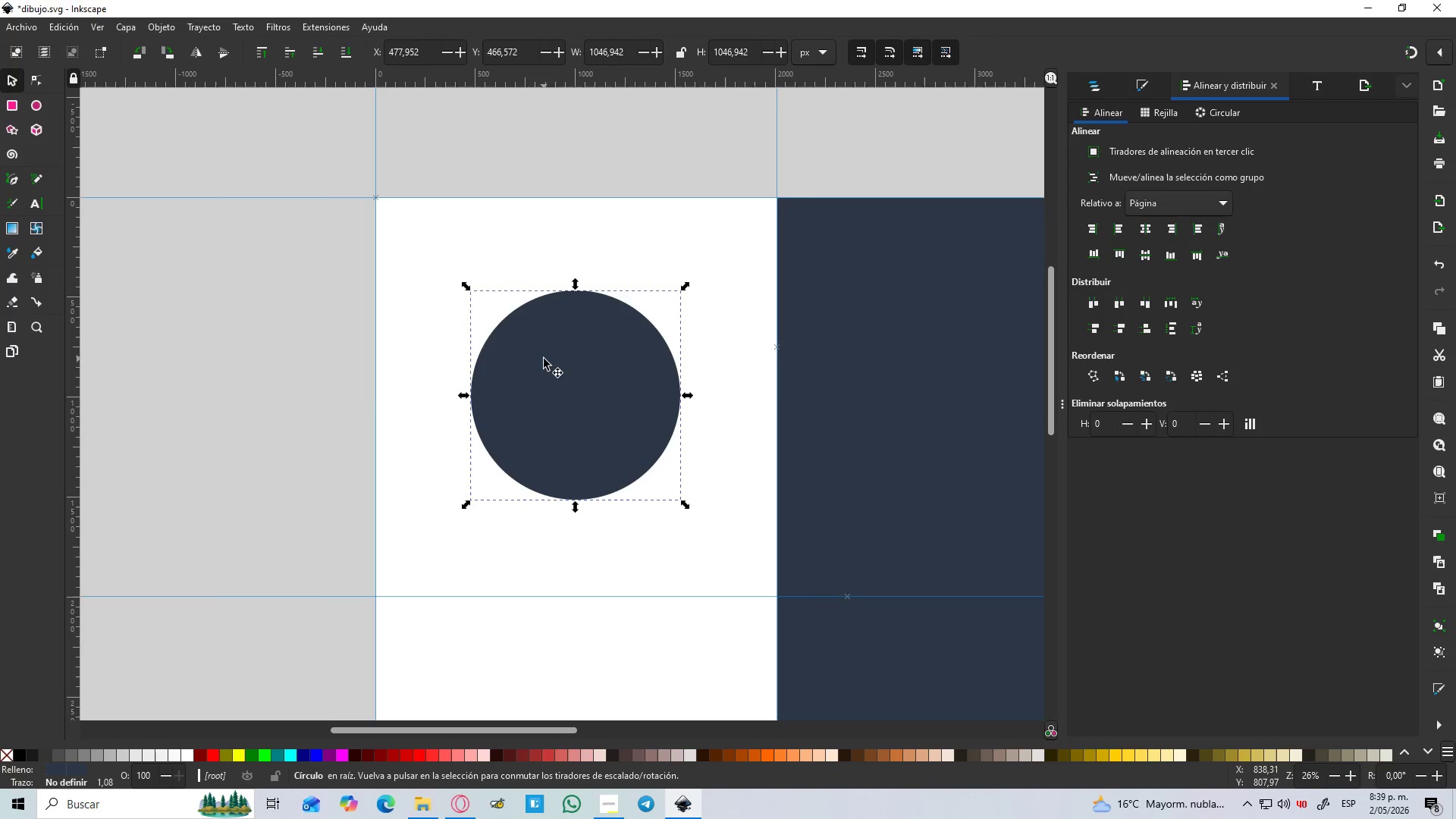 
hold_key(key=ControlLeft, duration=1.5)
scroll: coordinate [576, 369], scroll_direction: up, amount: 1.0
 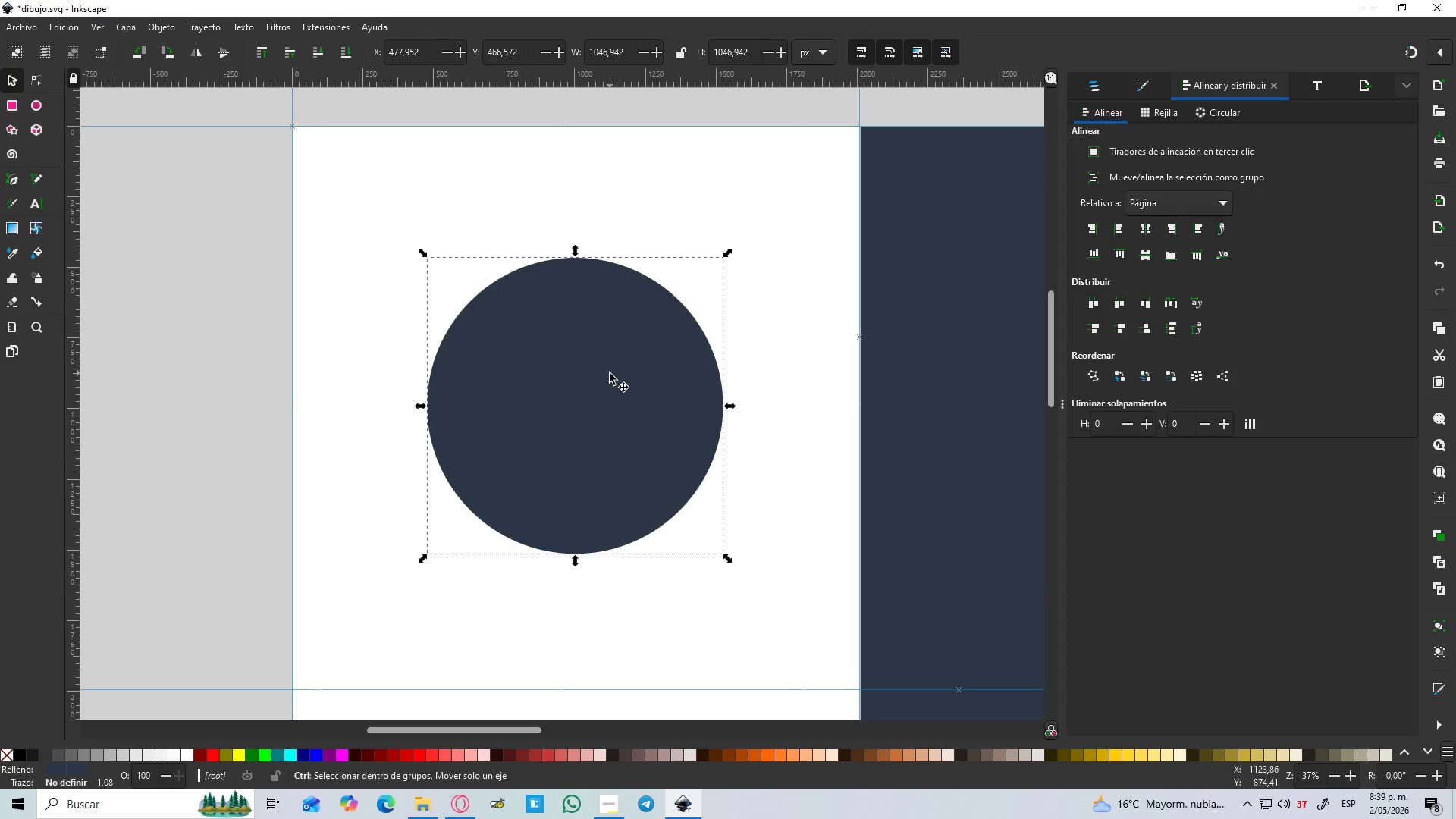 
hold_key(key=ControlLeft, duration=0.33)
 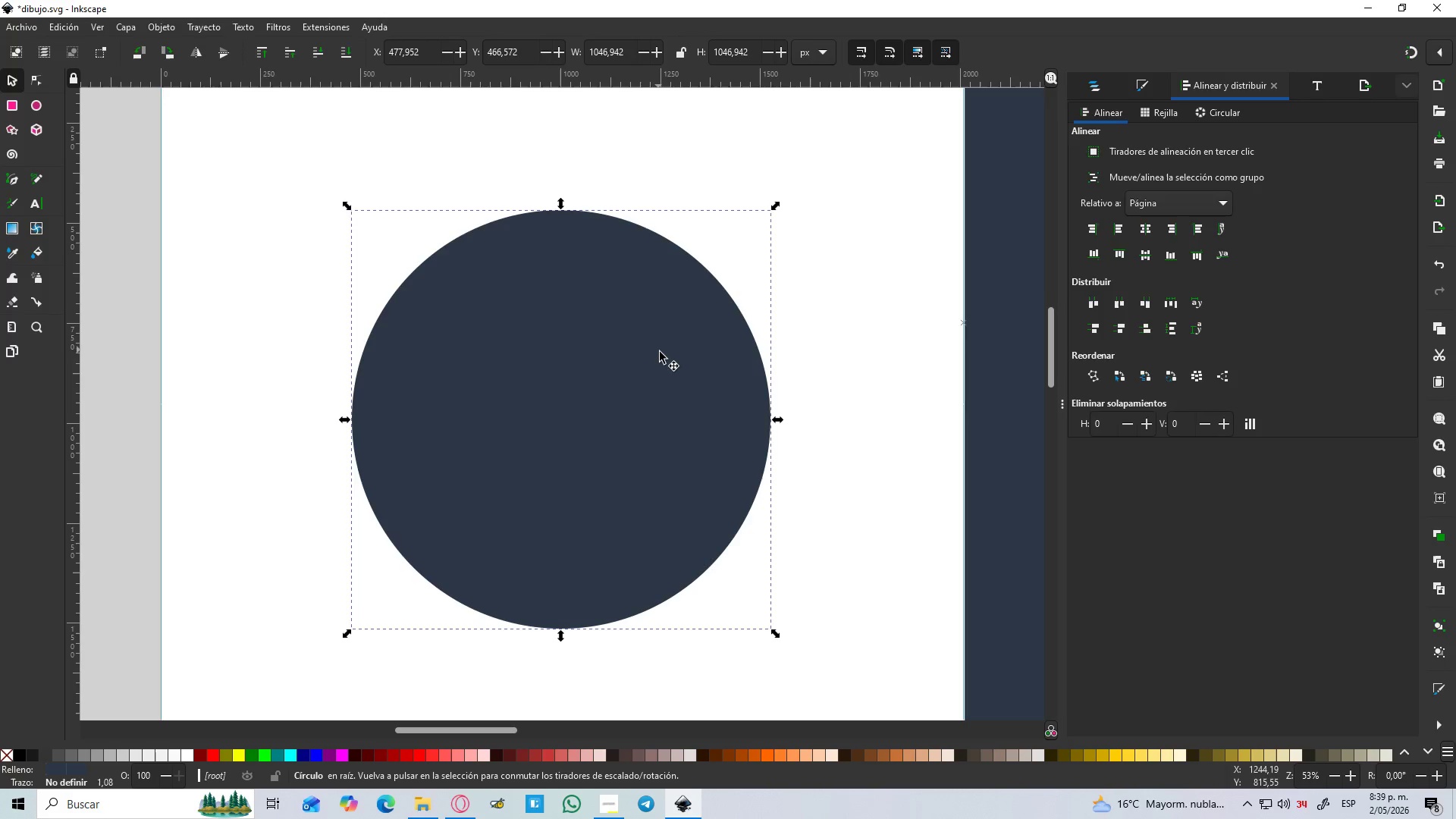 
scroll: coordinate [610, 373], scroll_direction: up, amount: 1.0
 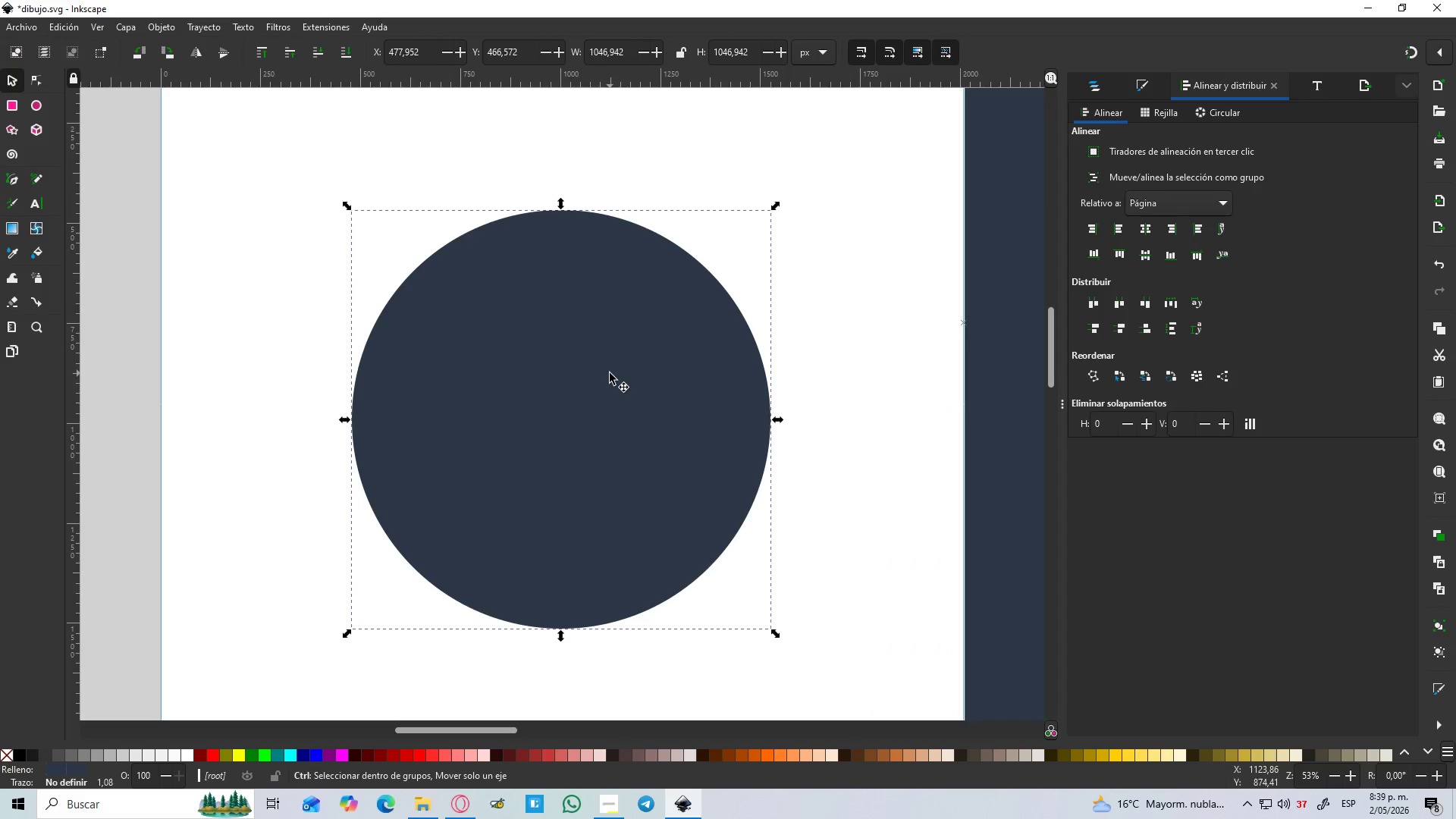 
wait(6.05)
 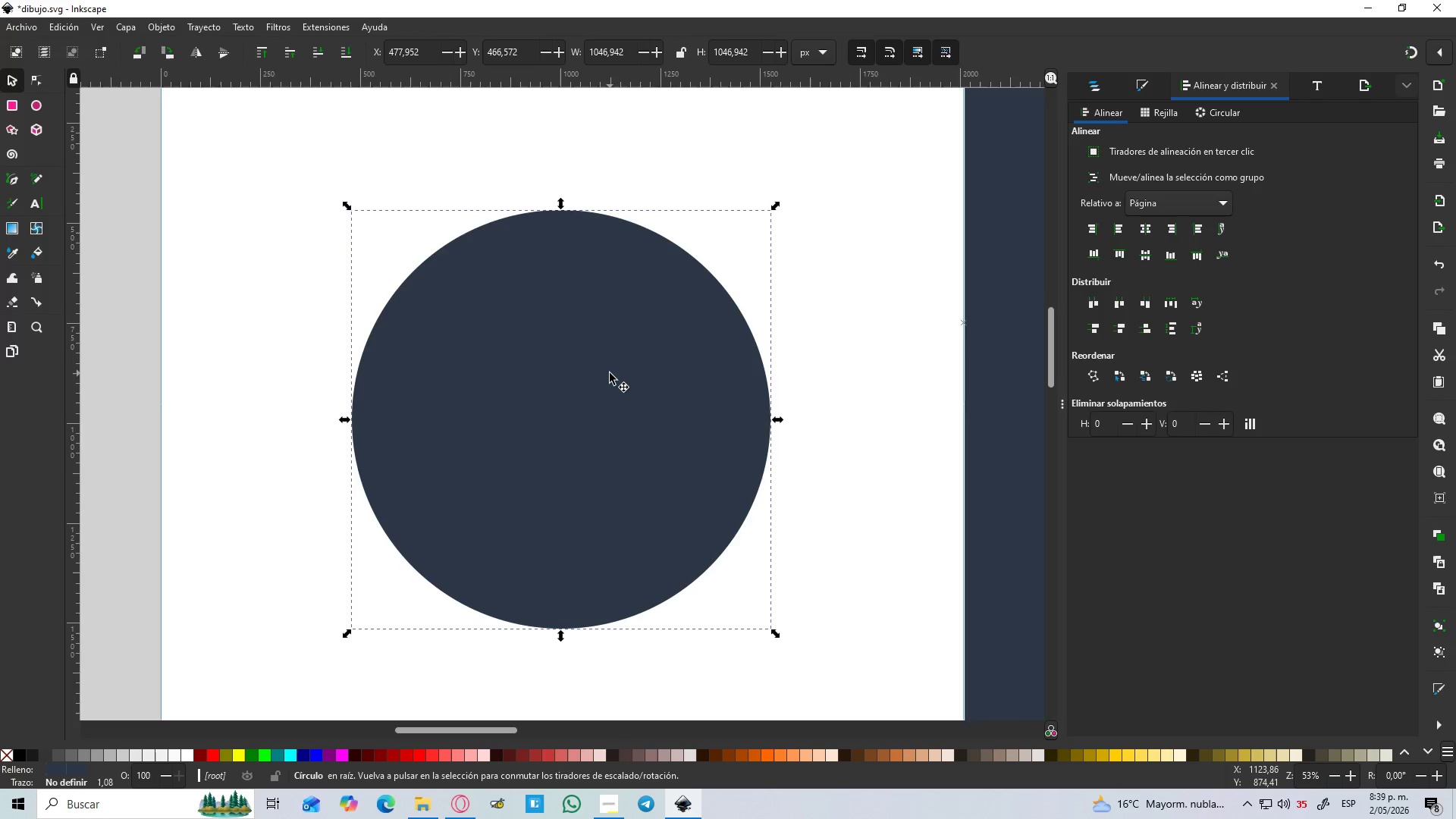 
hold_key(key=ControlLeft, duration=1.22)
 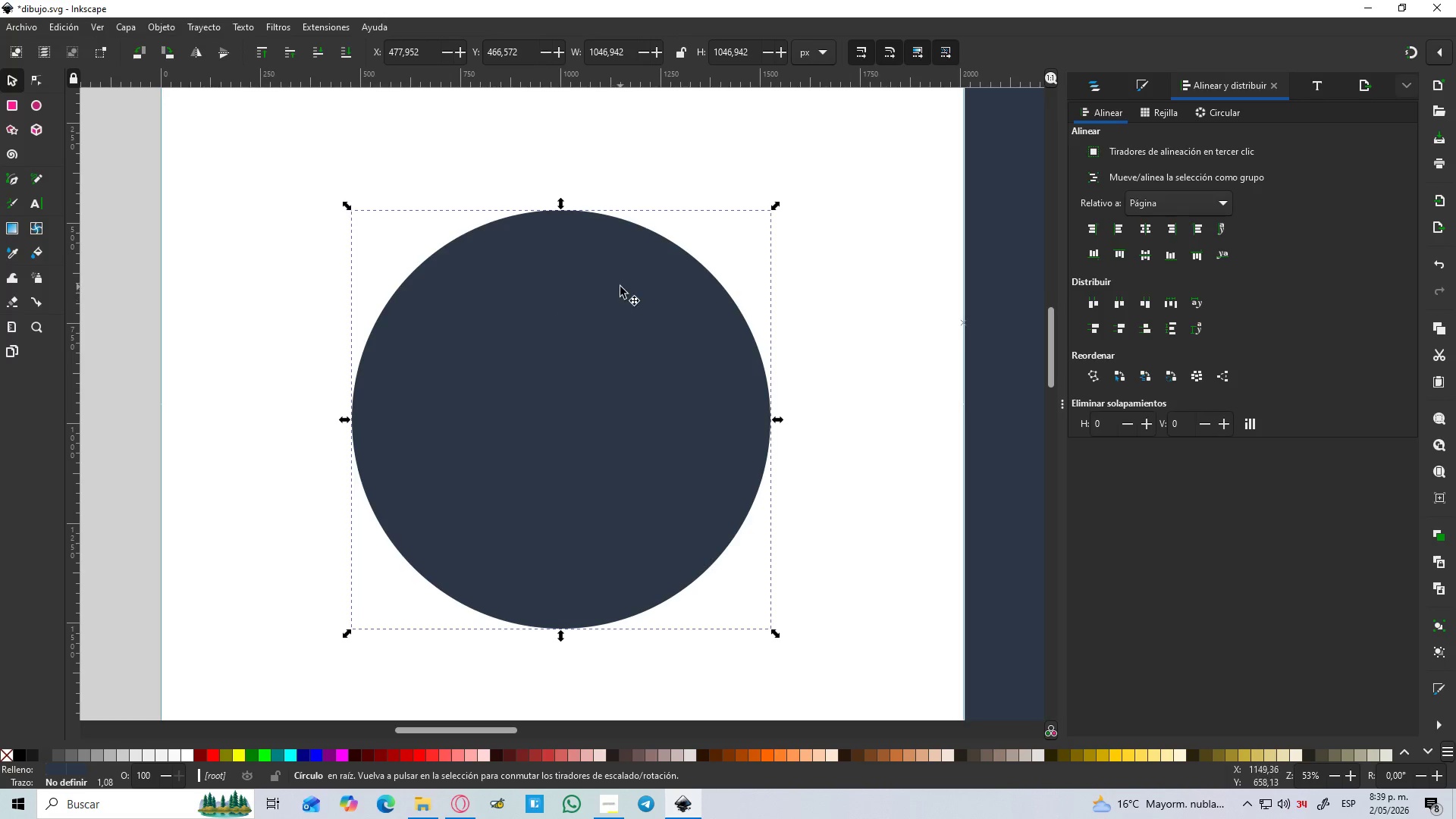 
hold_key(key=ControlLeft, duration=1.33)
scroll: coordinate [630, 287], scroll_direction: down, amount: 1.0
 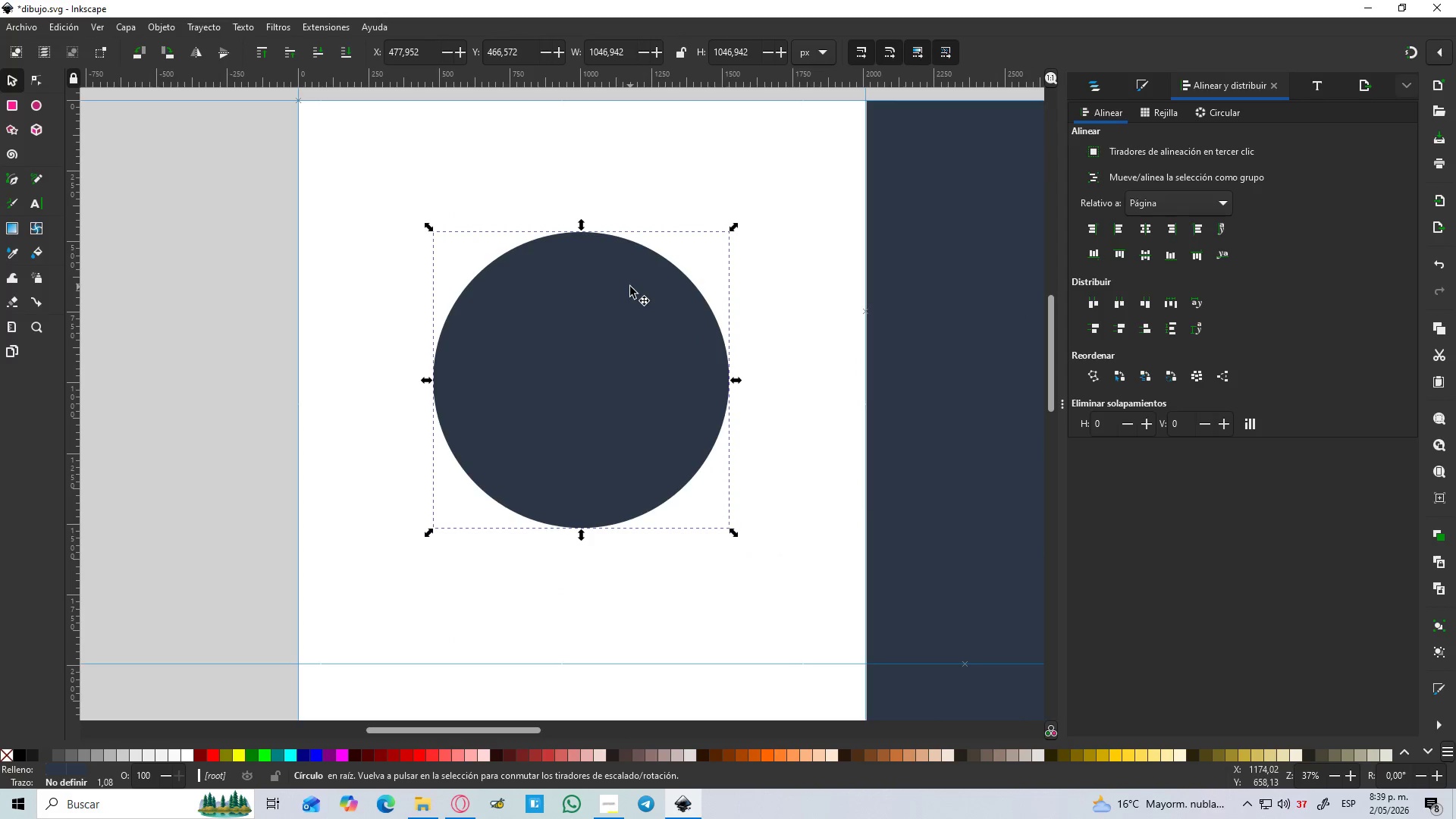 
key(Control+D)
 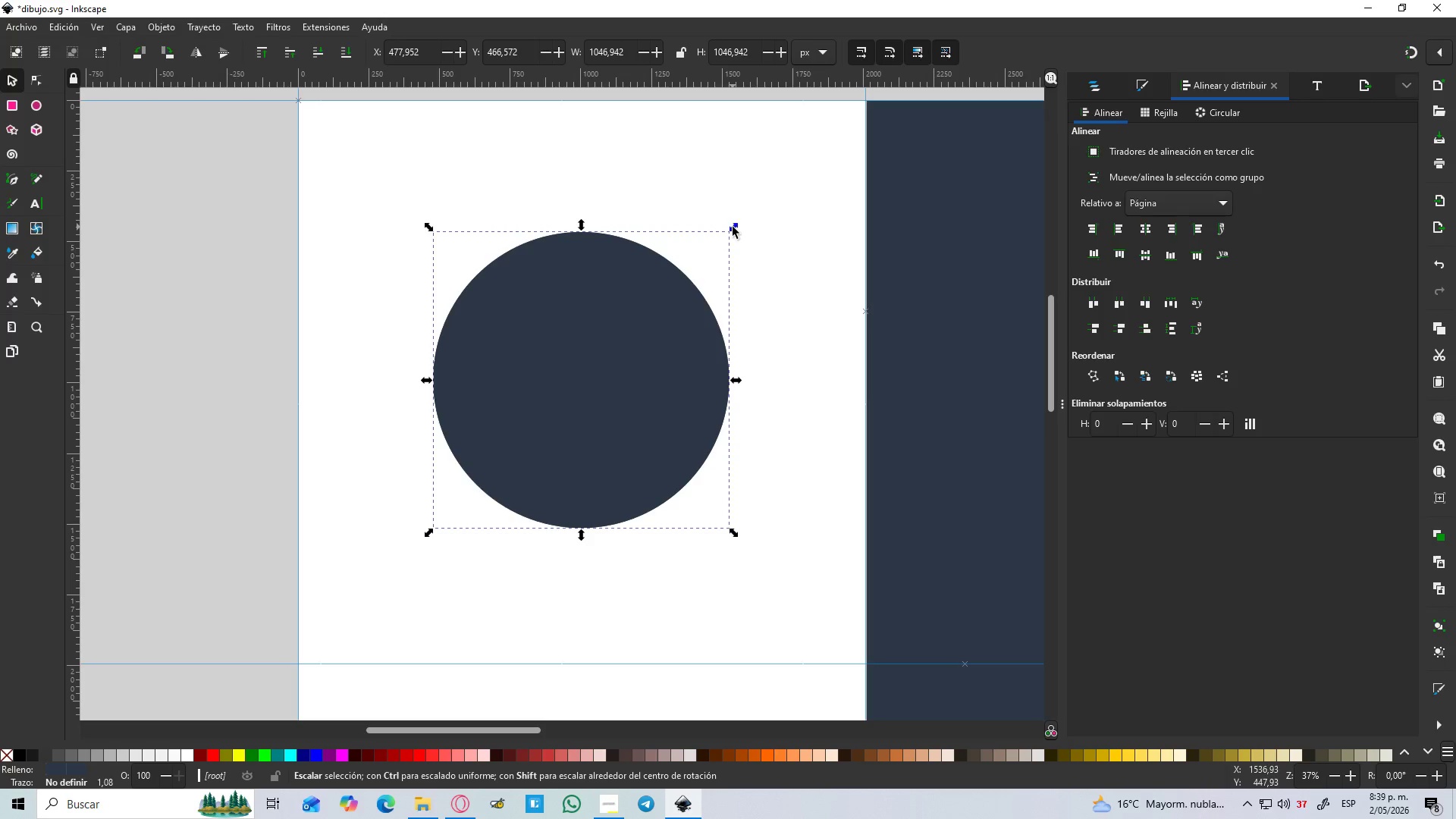 
left_click_drag(start_coordinate=[733, 227], to_coordinate=[763, 199])
 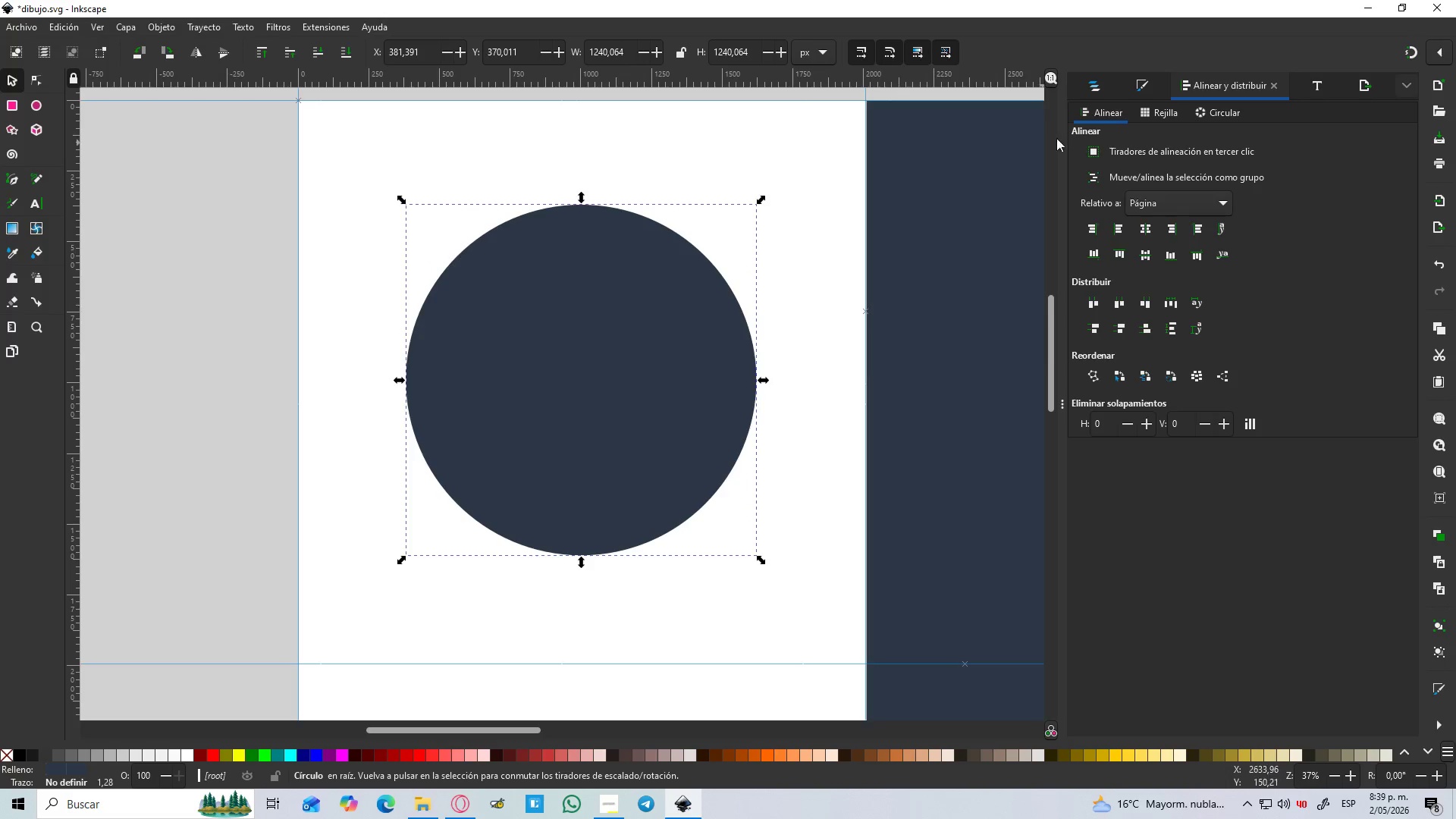 
hold_key(key=ControlLeft, duration=1.5)
 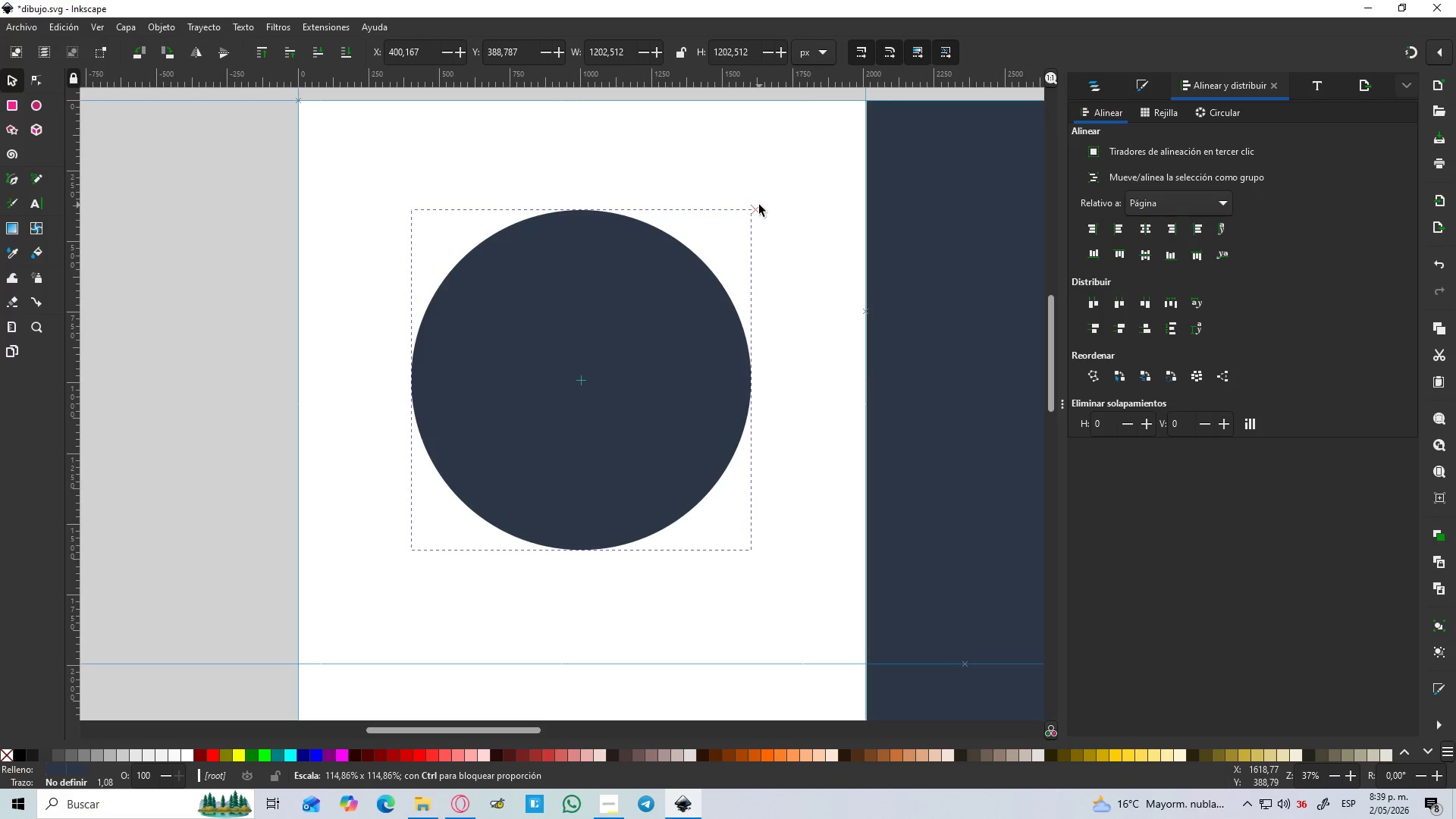 
hold_key(key=ControlLeft, duration=1.33)
 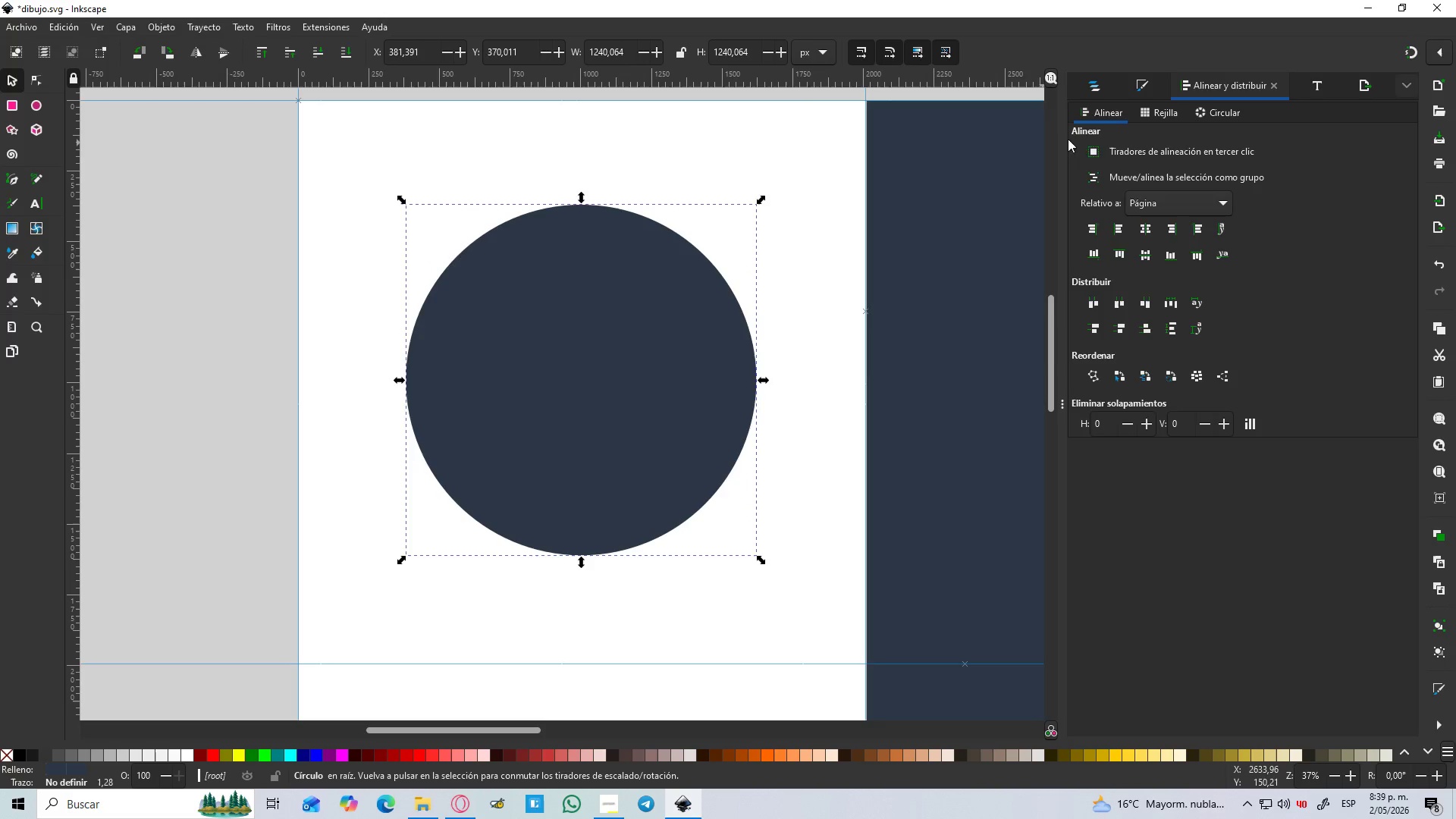 
hold_key(key=ShiftLeft, duration=1.25)
 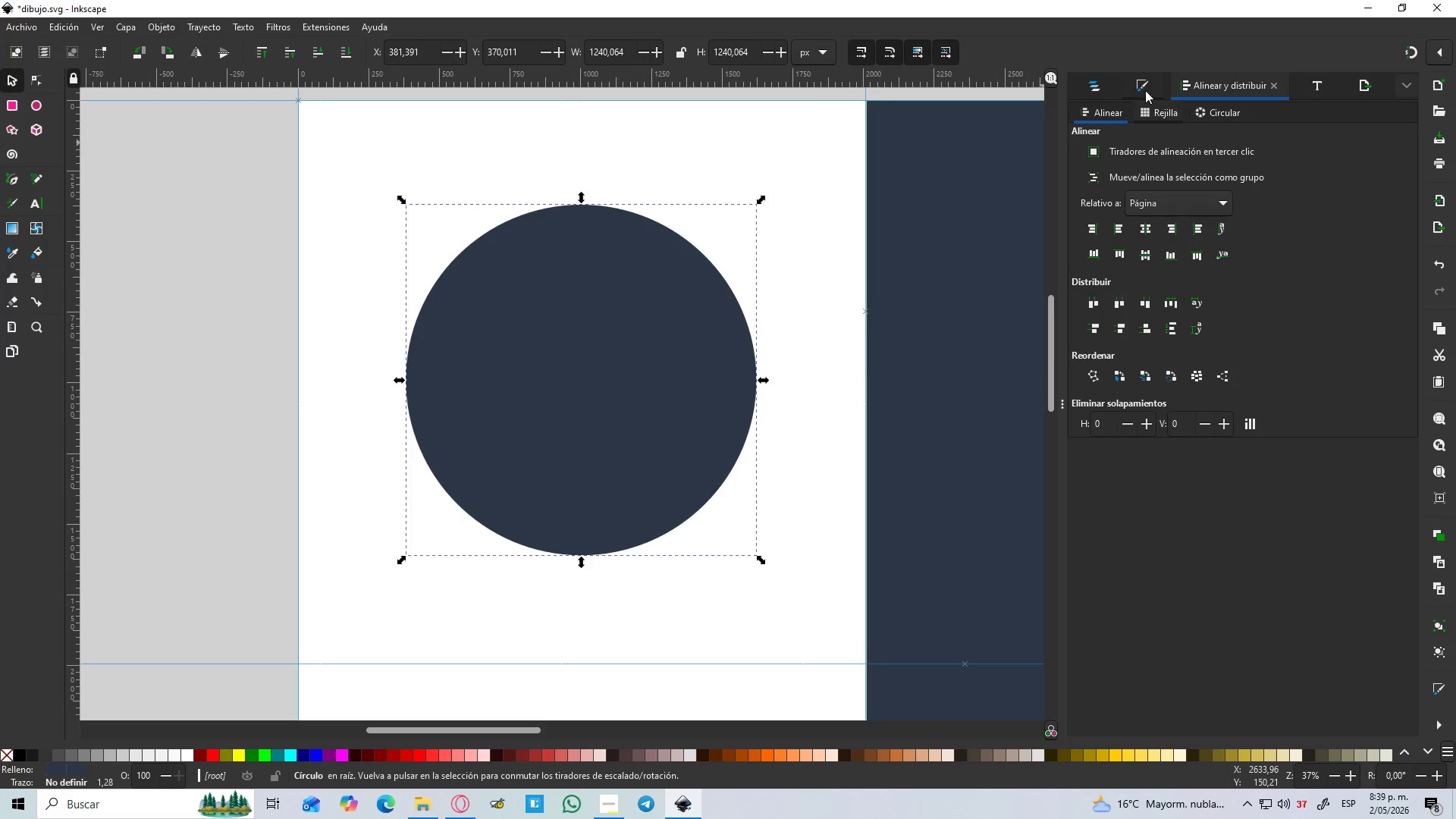 
left_click([1131, 85])
 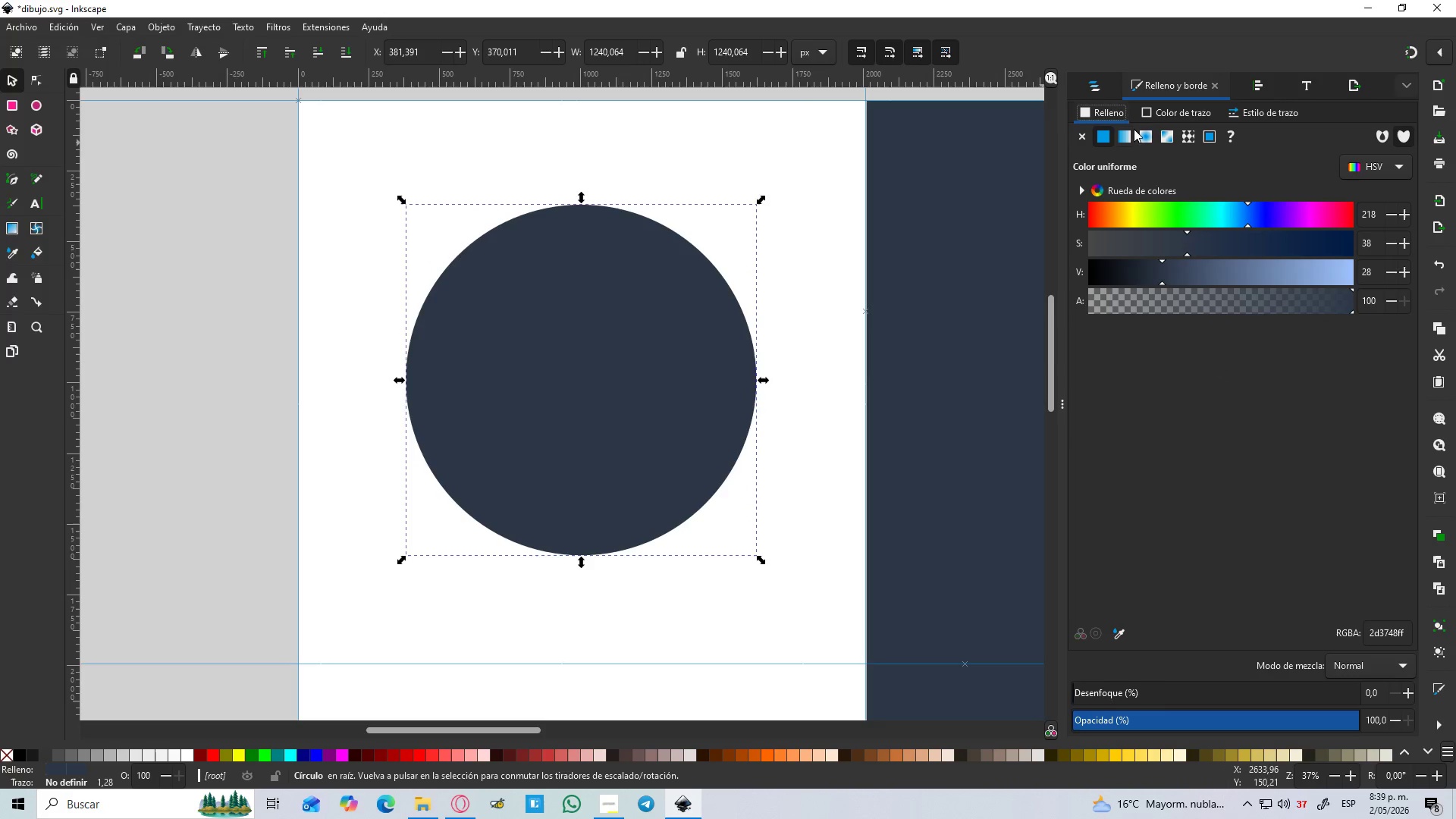 
left_click_drag(start_coordinate=[1158, 111], to_coordinate=[1153, 115])
 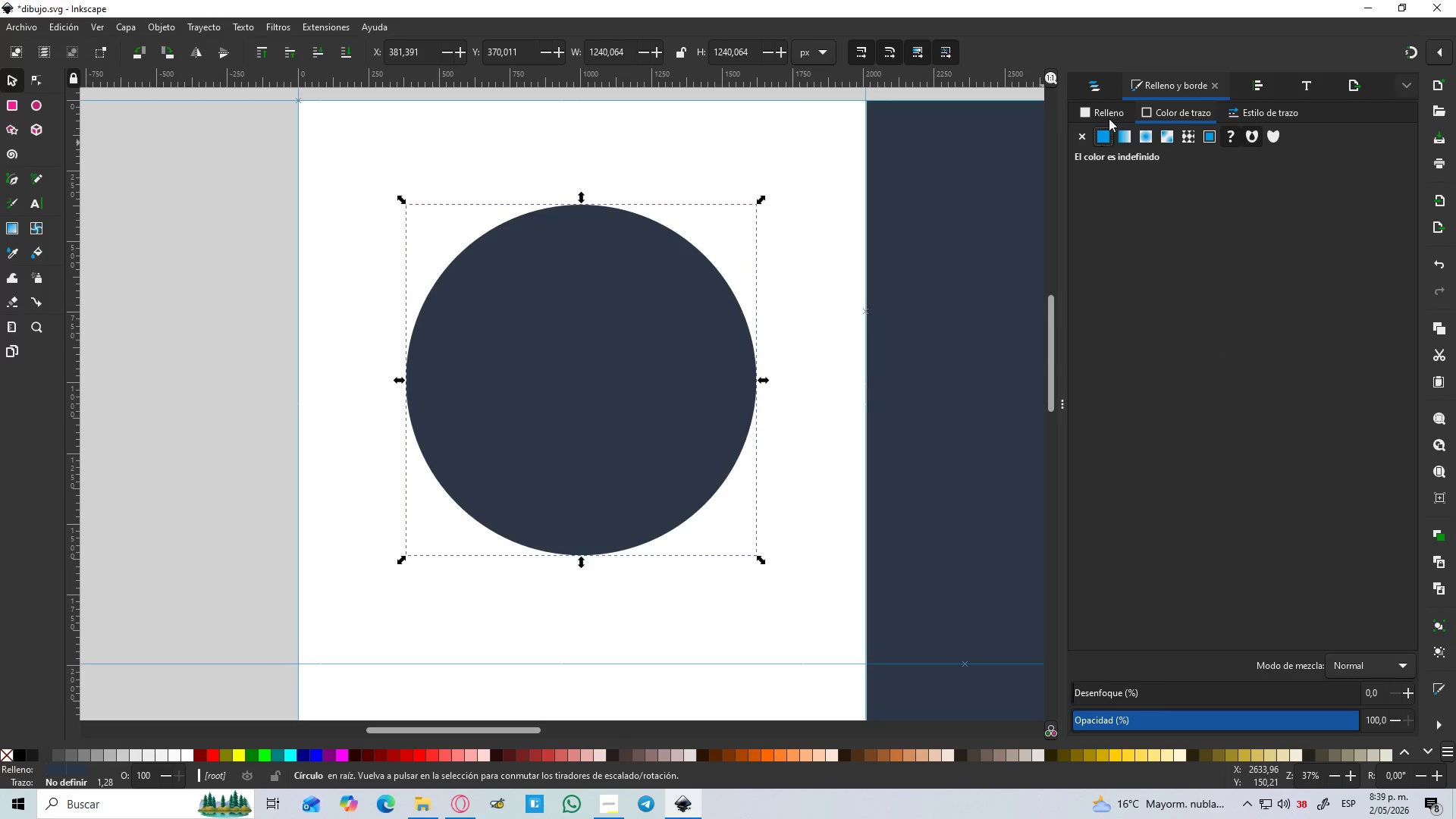 
double_click([1112, 112])
 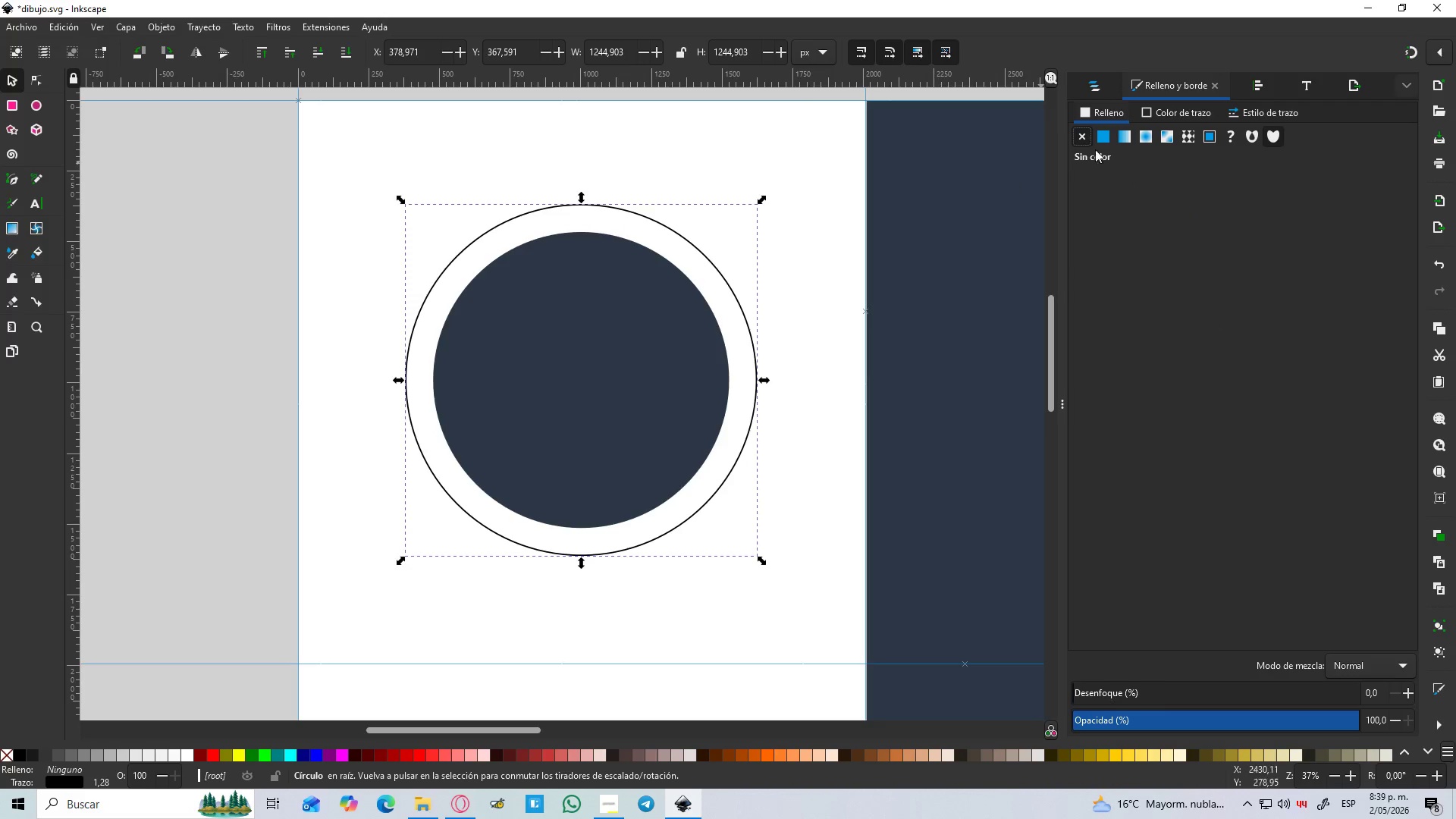 
left_click([1238, 110])
 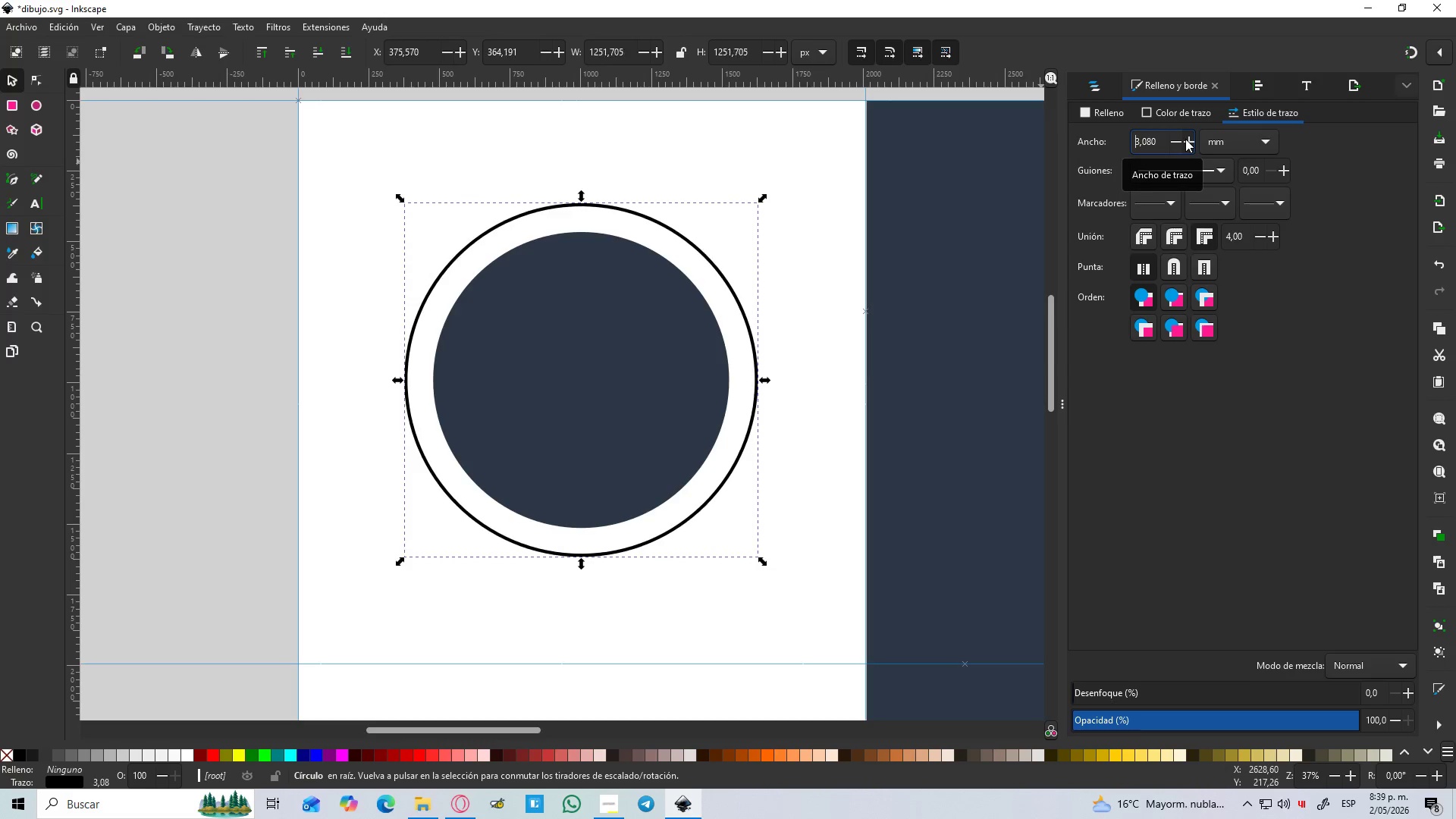 
left_click([1185, 139])
 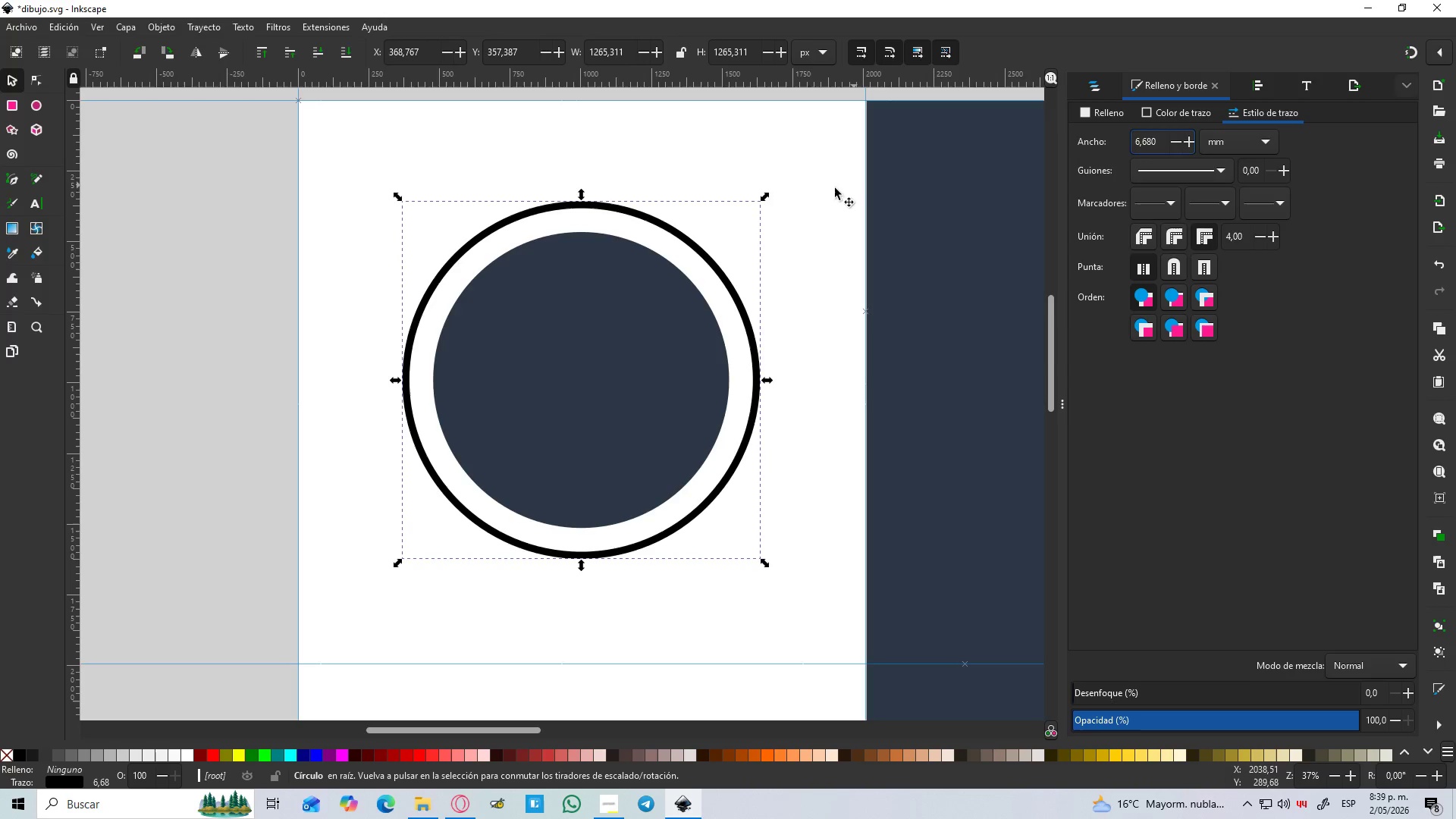 
hold_key(key=ControlLeft, duration=2.02)
hold_key(key=ShiftLeft, duration=1.39)
left_click_drag(start_coordinate=[760, 199], to_coordinate=[752, 199])
 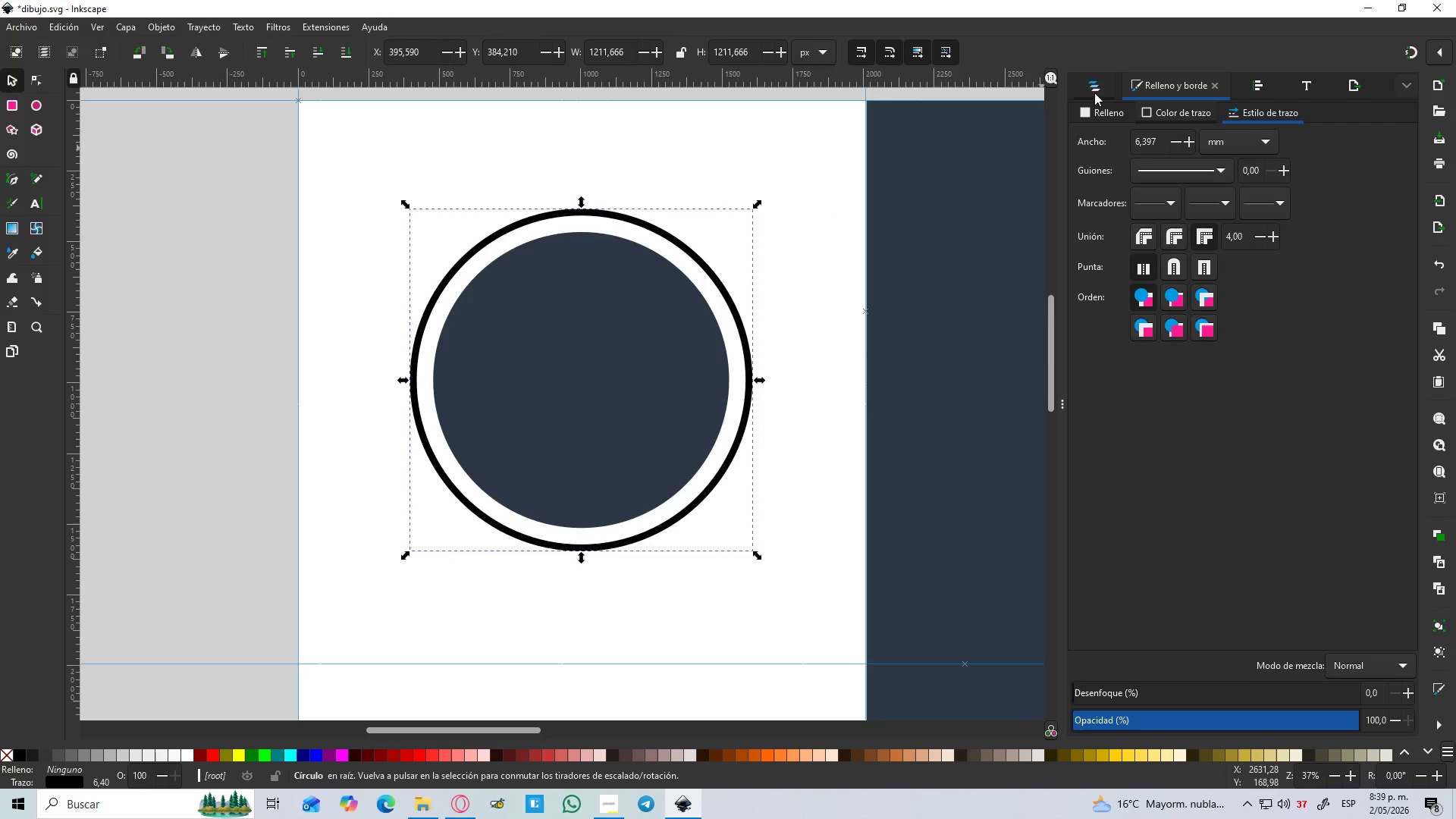 
left_click([1094, 105])
 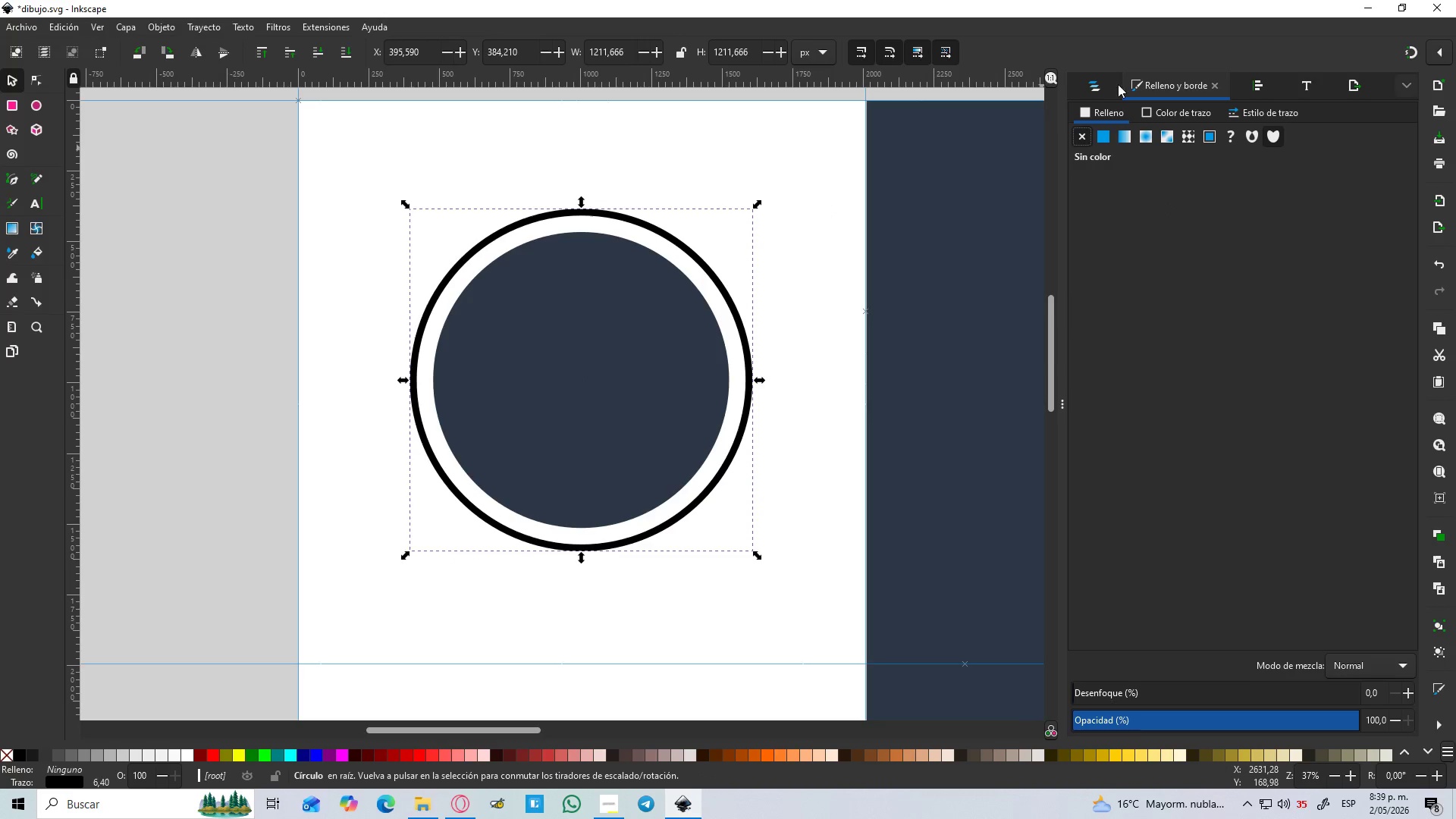 
mouse_move([1117, 93])
 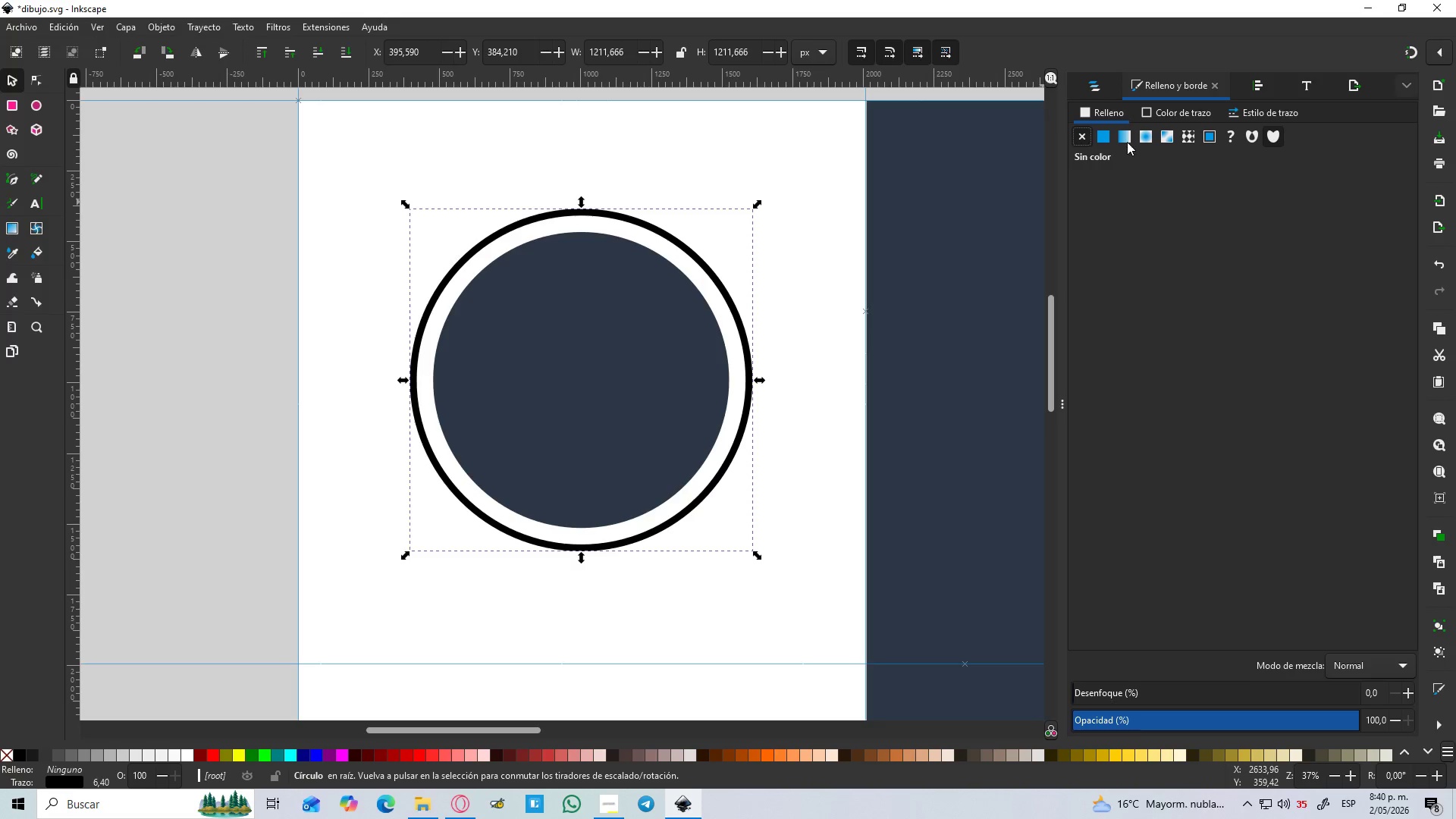 
left_click([1120, 136])
 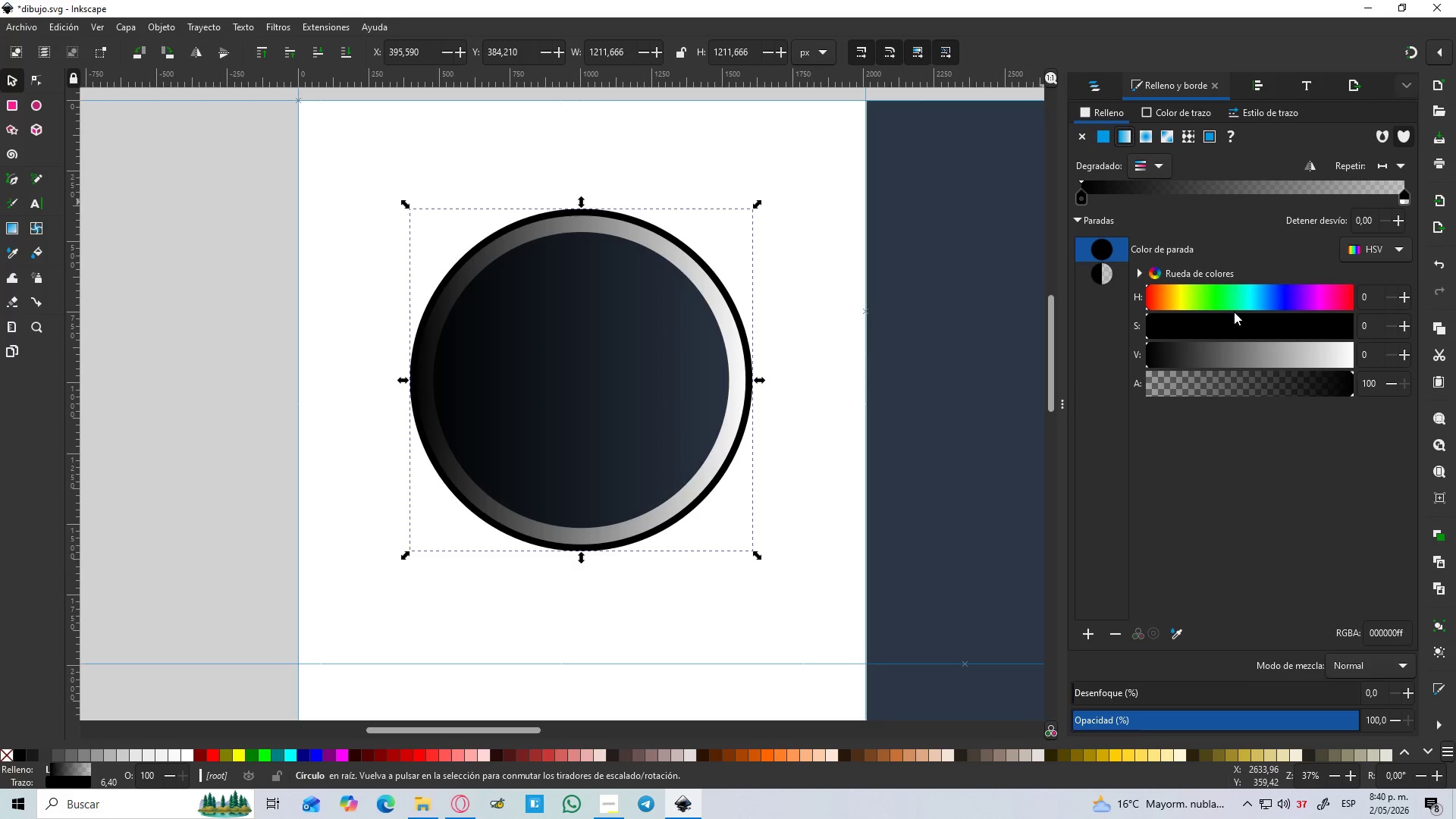 
left_click_drag(start_coordinate=[1176, 303], to_coordinate=[1183, 302])
 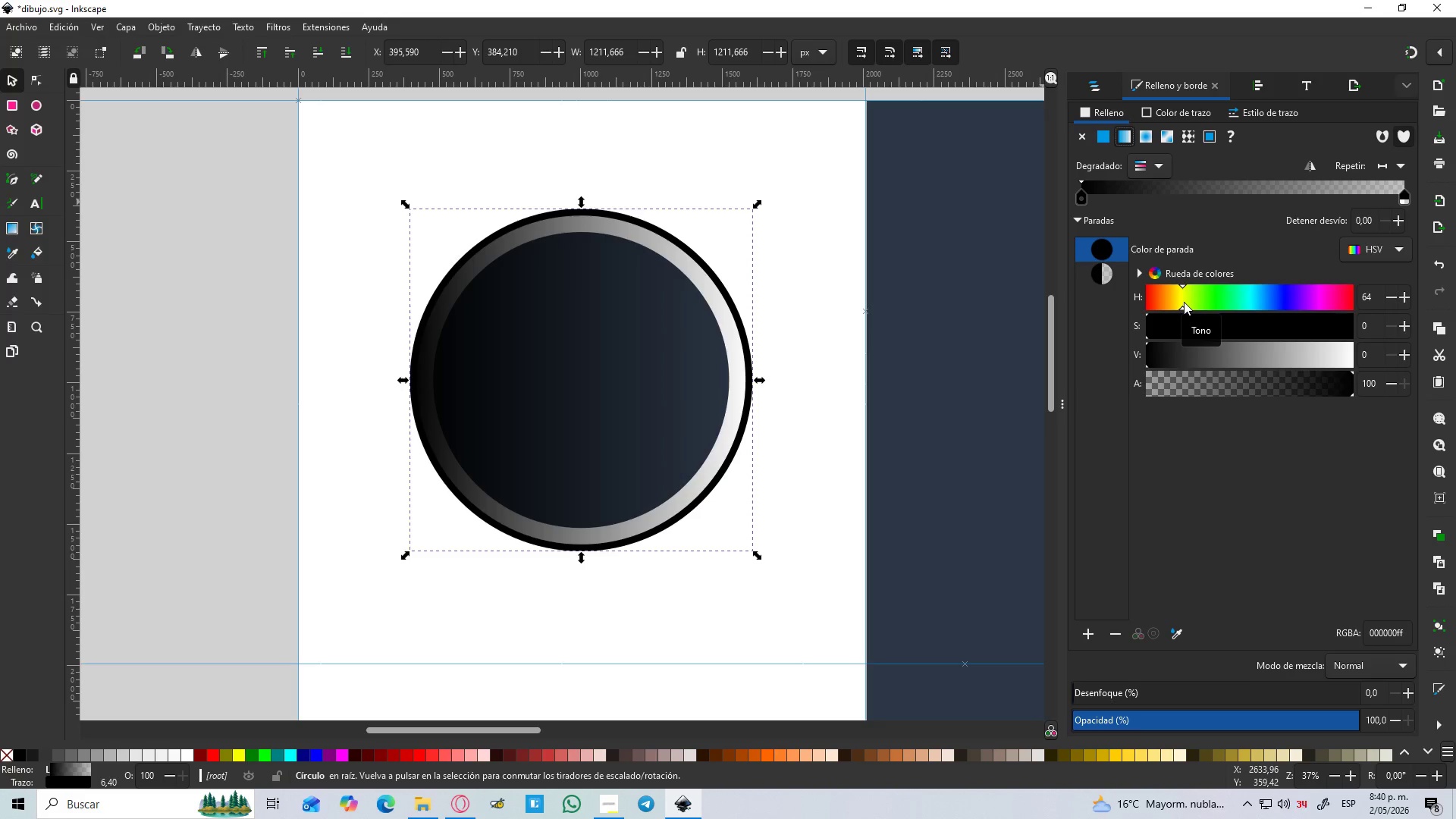 
left_click_drag(start_coordinate=[1155, 316], to_coordinate=[1225, 331])
 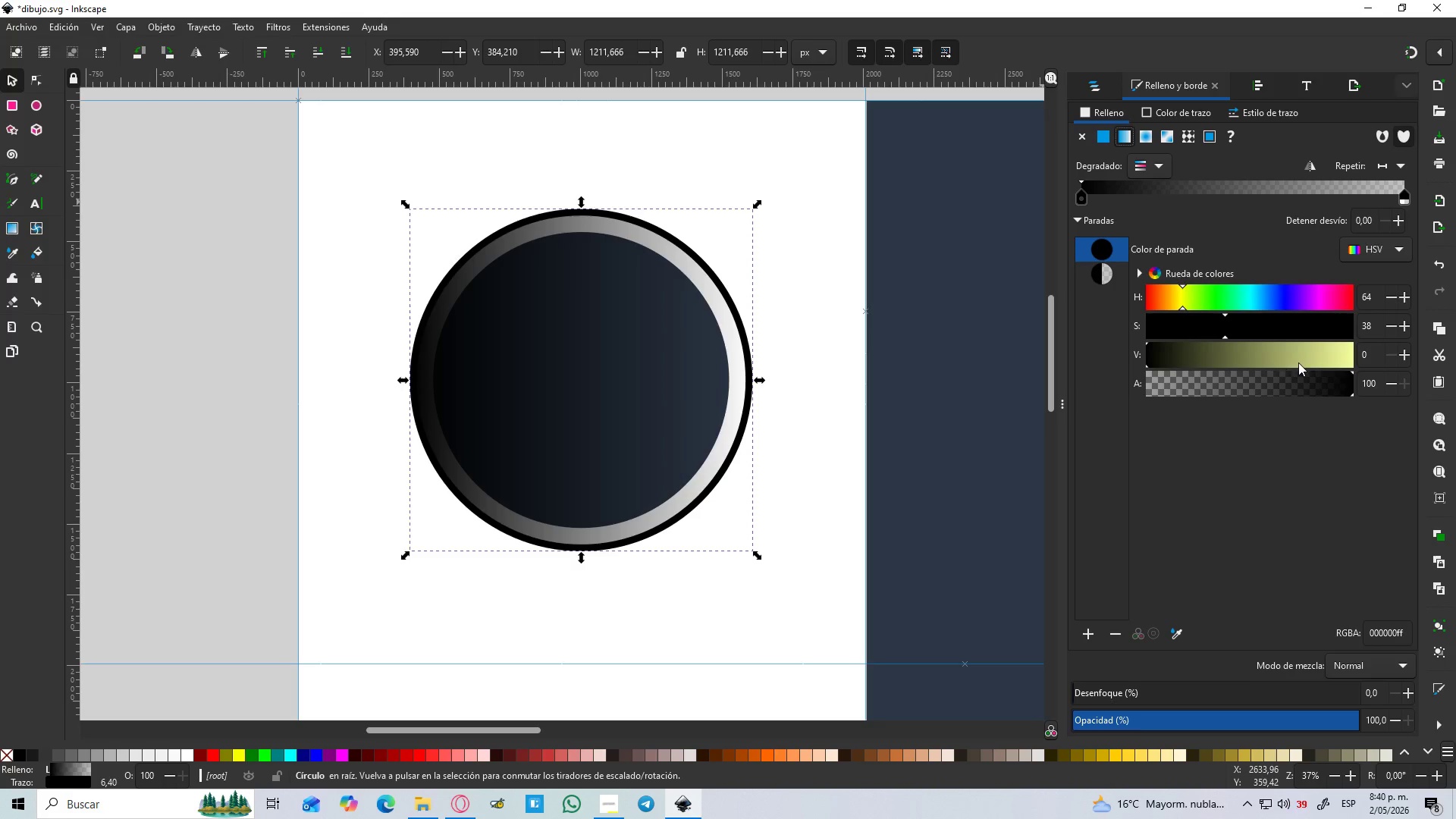 
left_click_drag(start_coordinate=[1298, 362], to_coordinate=[1277, 366])
 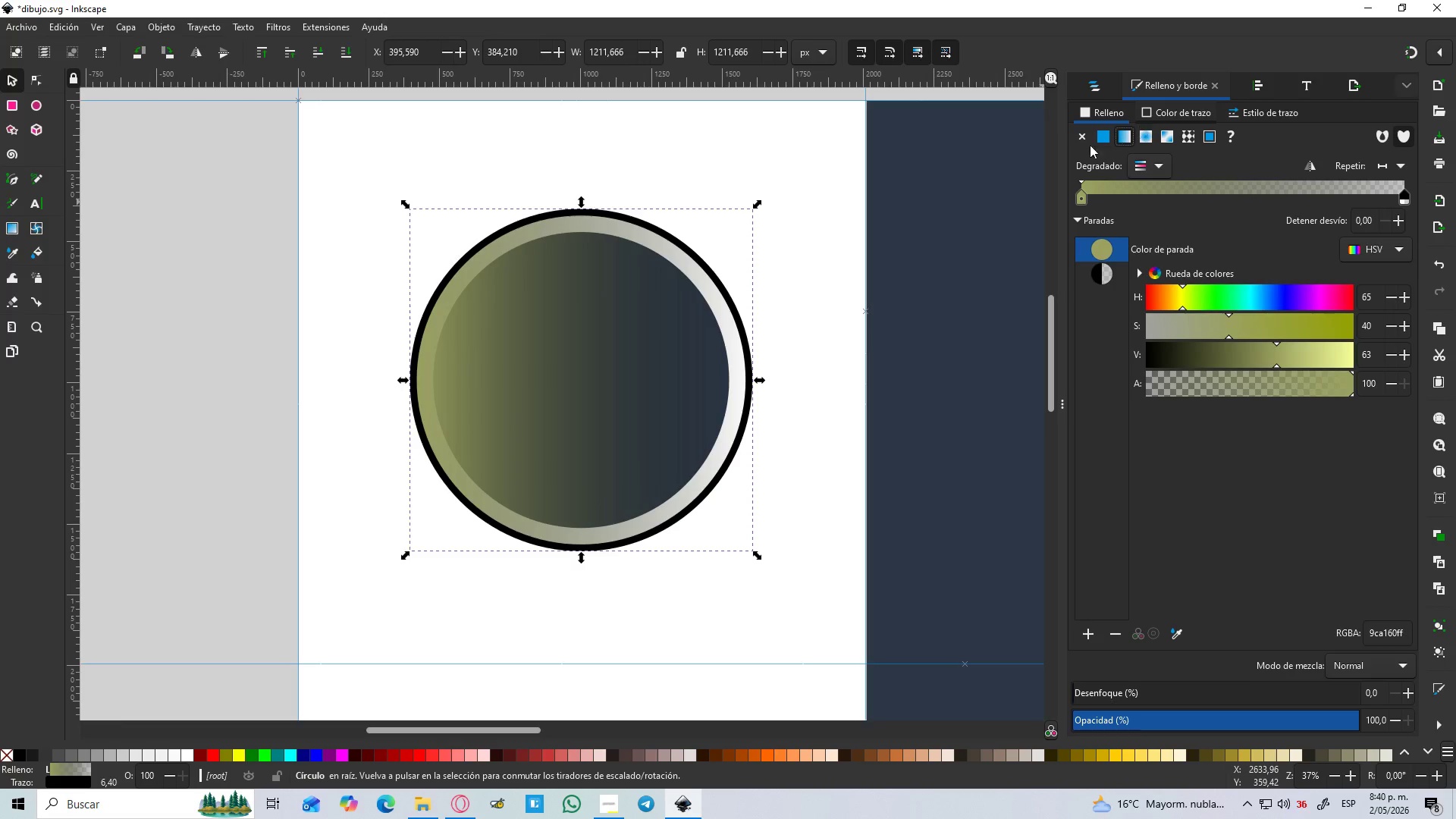 
left_click([1074, 139])
 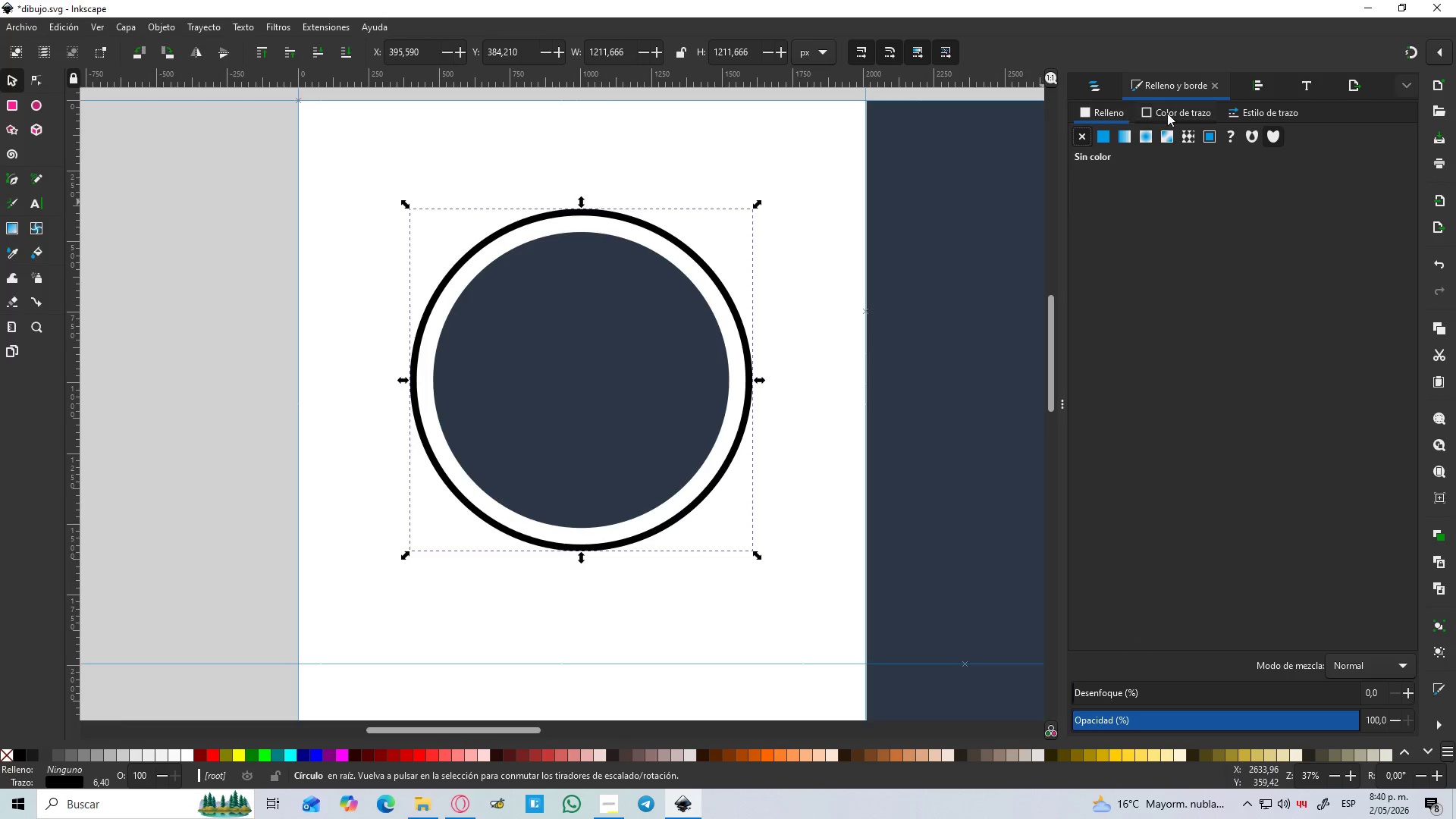 
left_click([1167, 113])
 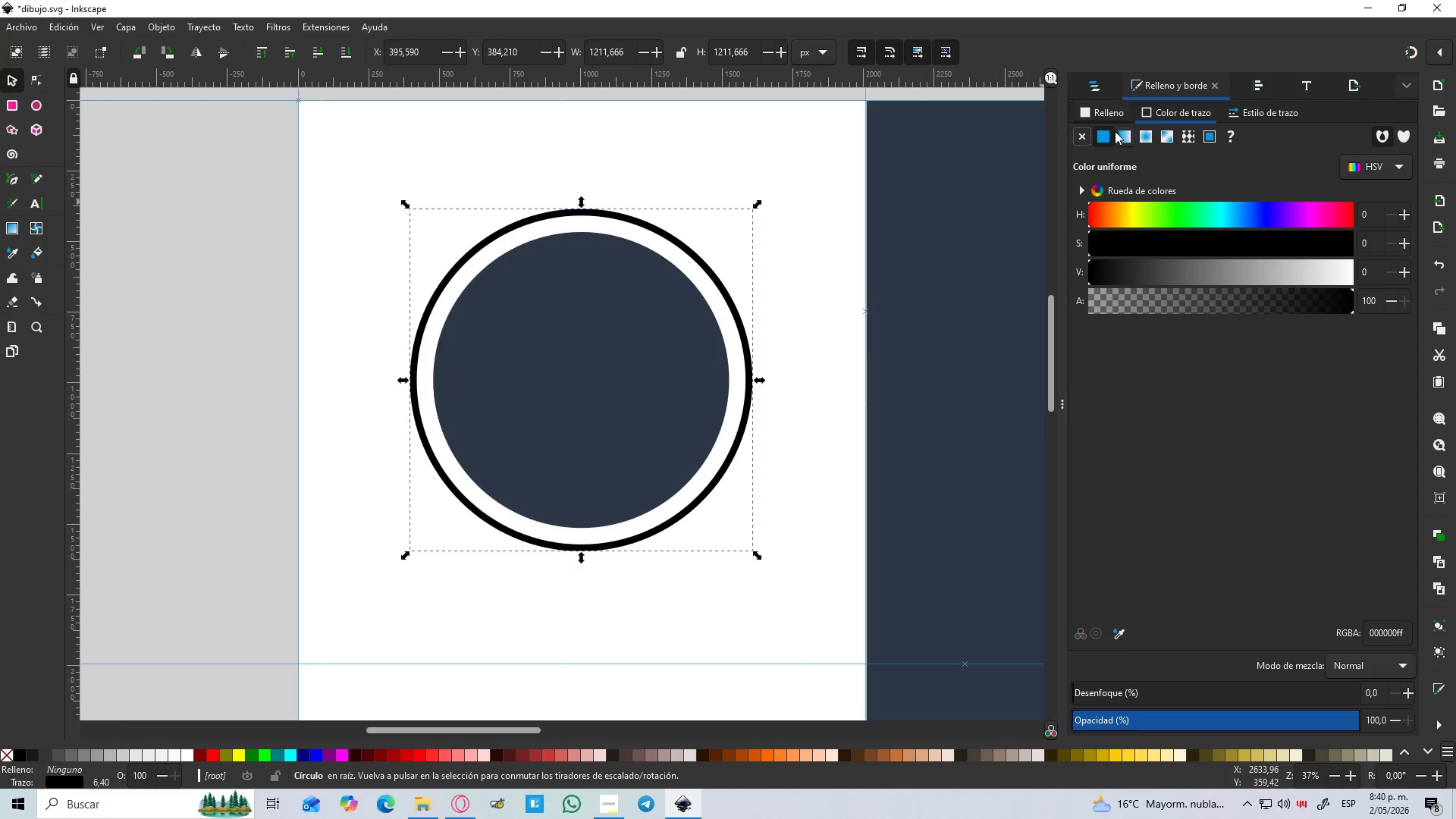 
left_click([1121, 136])
 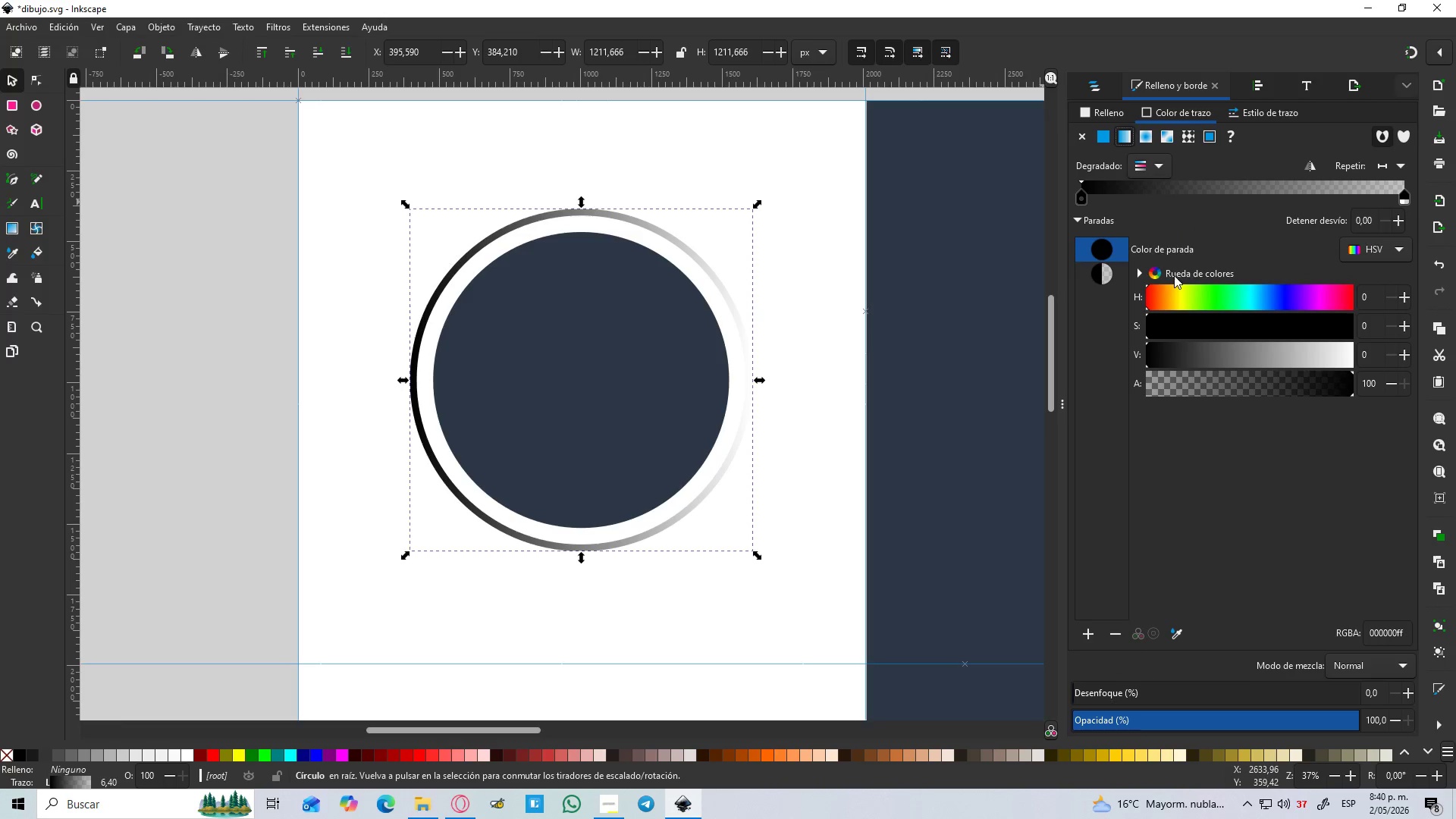 
left_click_drag(start_coordinate=[1175, 300], to_coordinate=[1174, 305])
 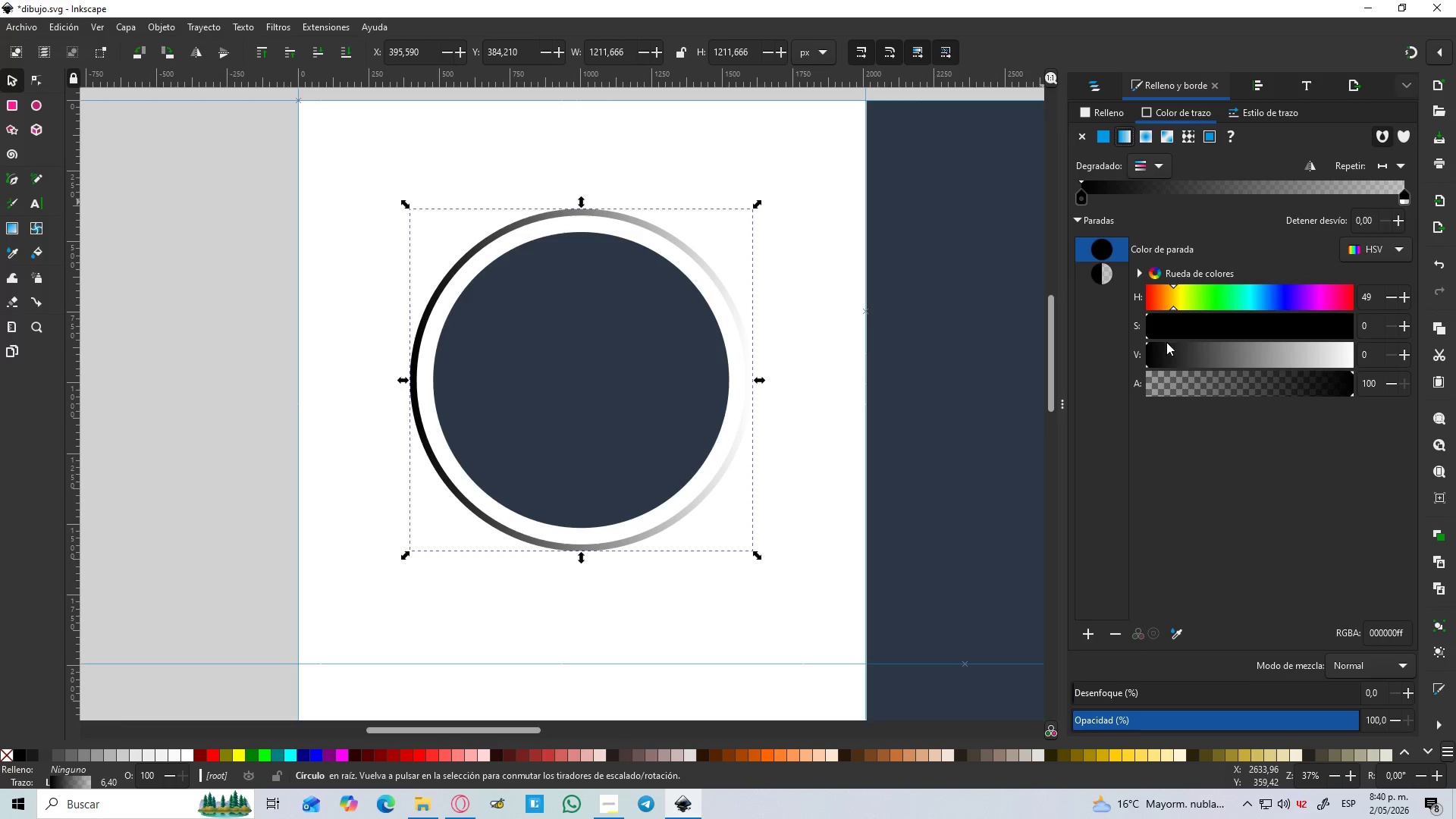 
left_click_drag(start_coordinate=[1161, 344], to_coordinate=[1222, 350])
 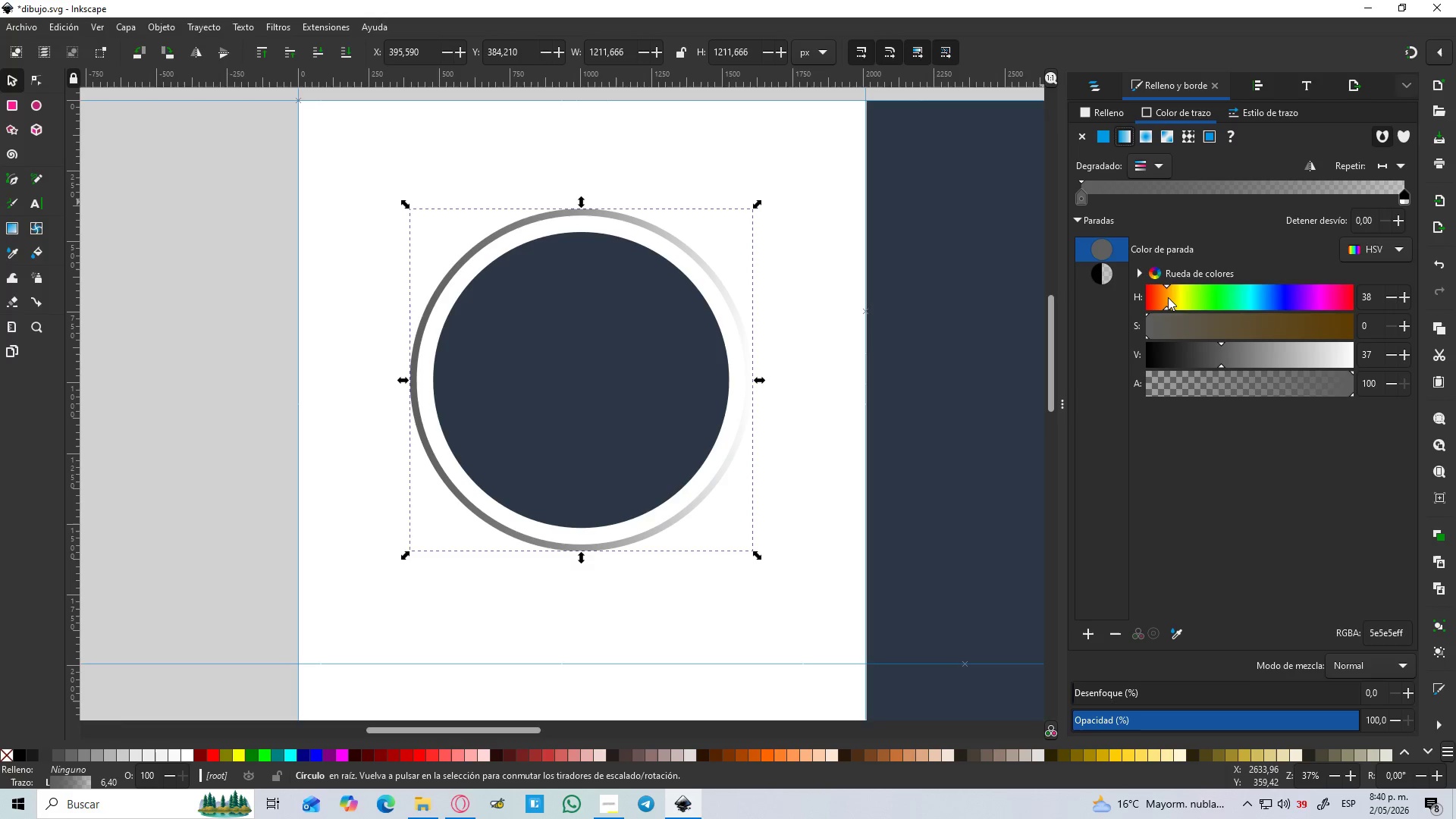 
left_click_drag(start_coordinate=[1162, 327], to_coordinate=[1241, 333])
 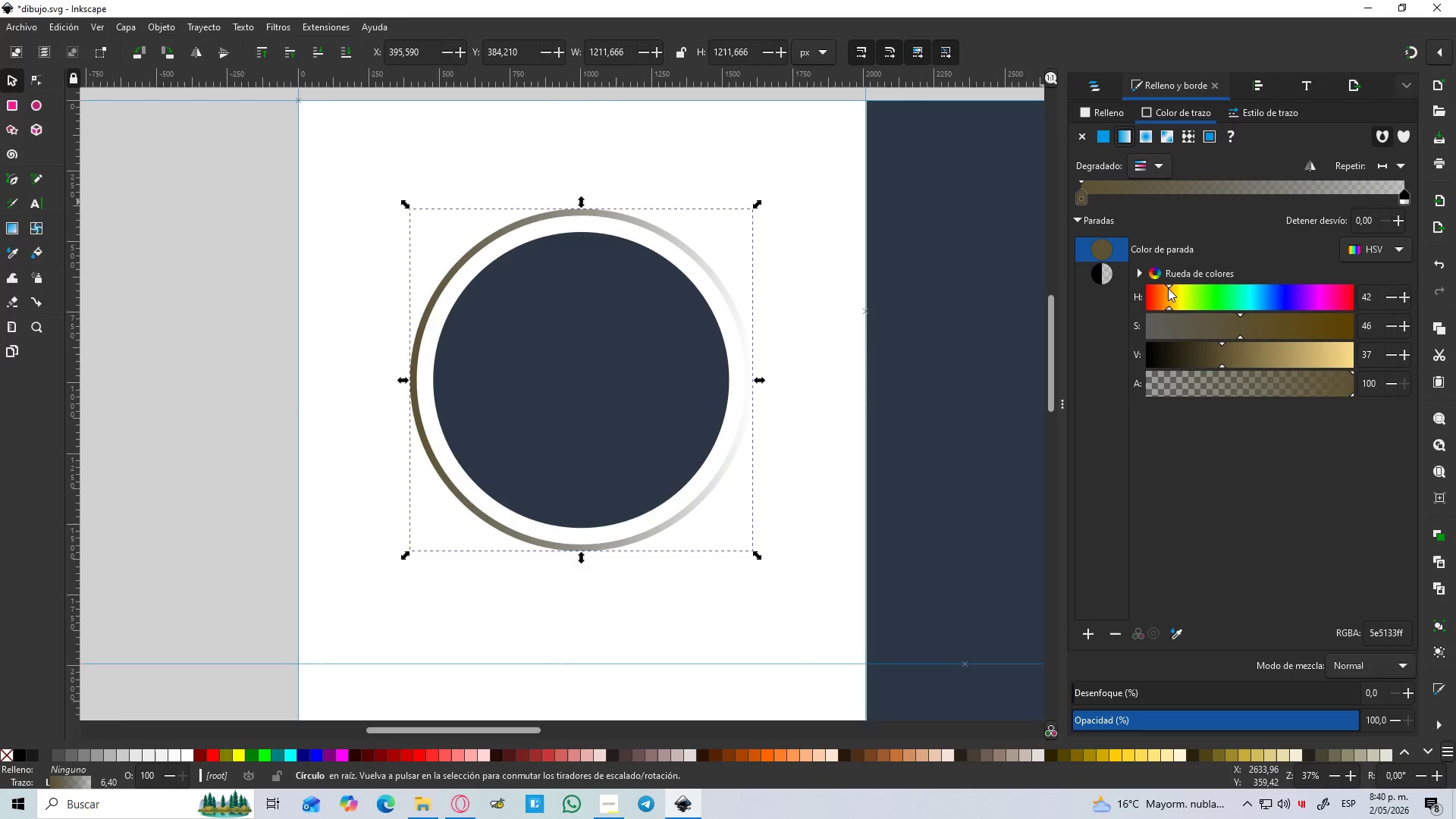 
left_click_drag(start_coordinate=[1169, 290], to_coordinate=[1175, 299])
 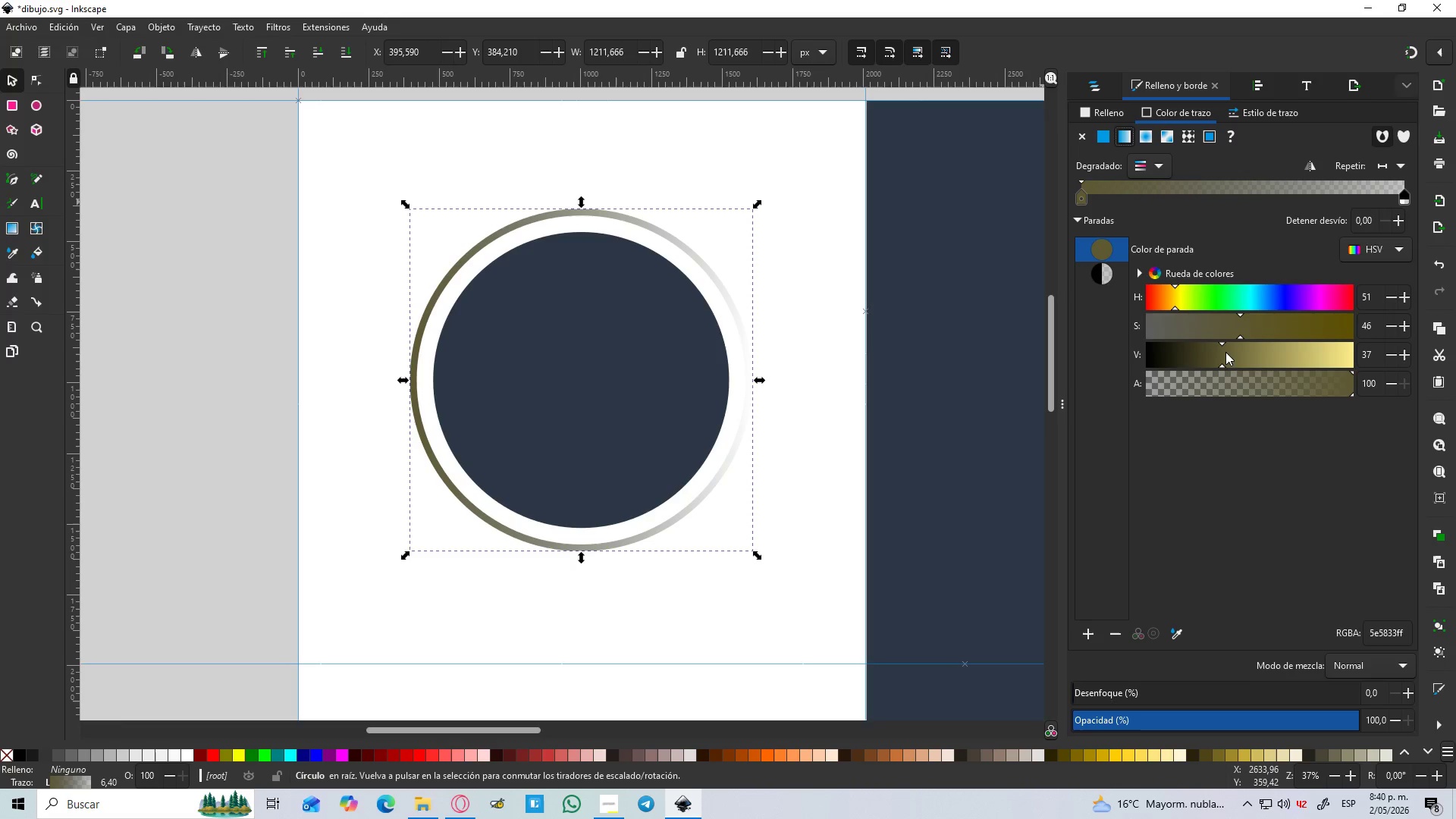 
left_click_drag(start_coordinate=[1228, 352], to_coordinate=[1239, 352])
 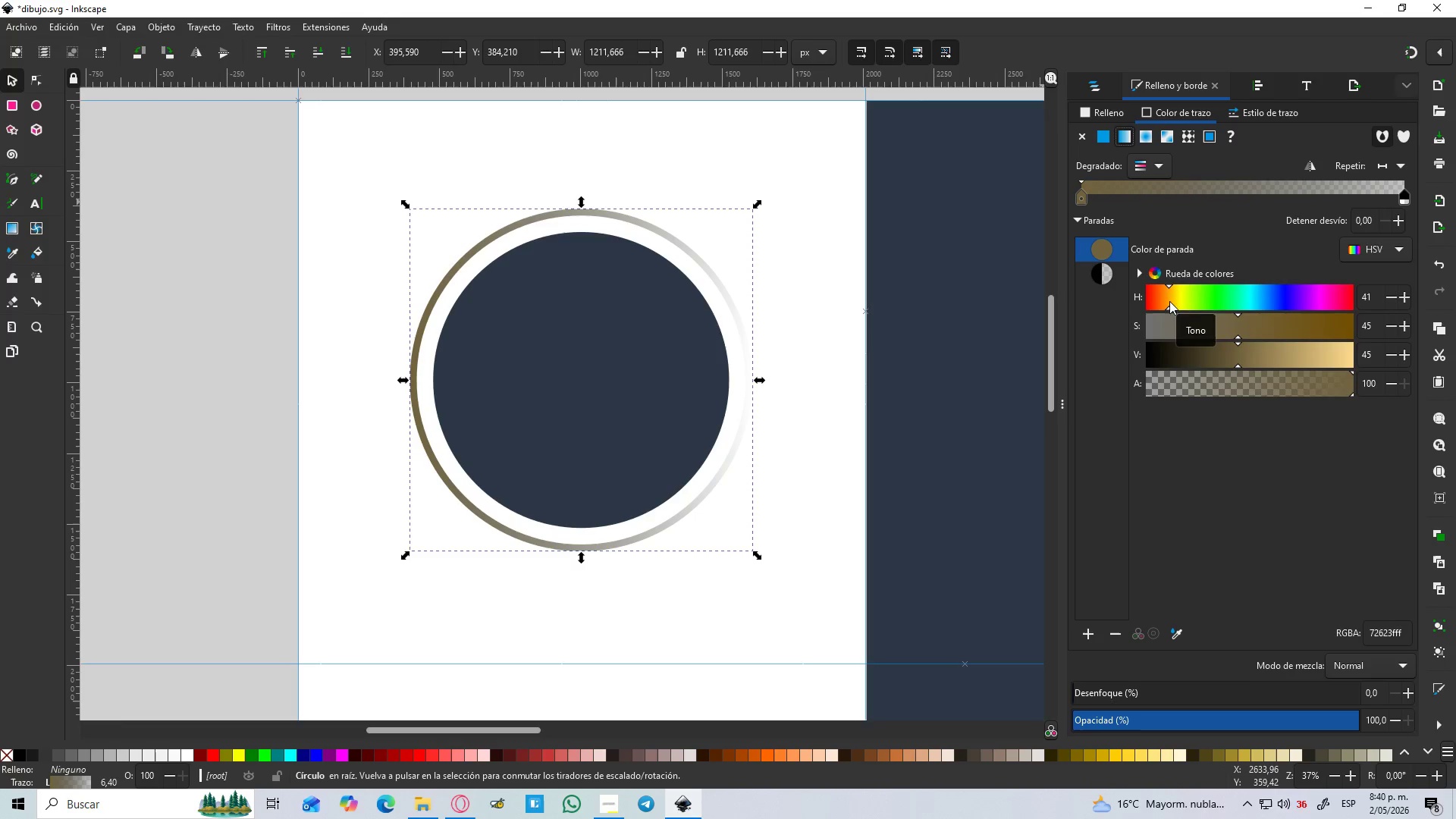 
left_click_drag(start_coordinate=[1238, 320], to_coordinate=[1320, 371])
 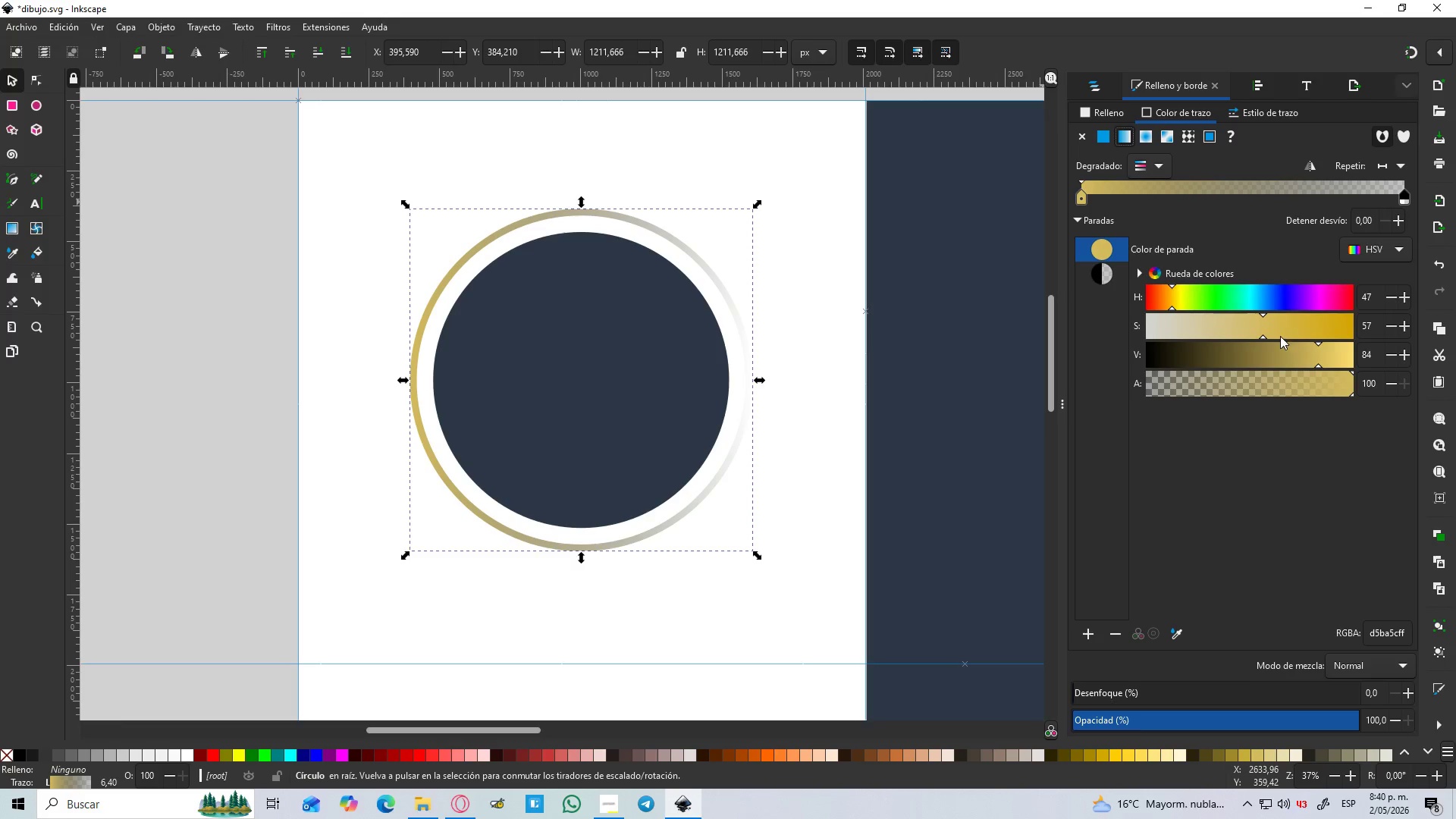 
left_click_drag(start_coordinate=[1280, 336], to_coordinate=[1360, 334])
 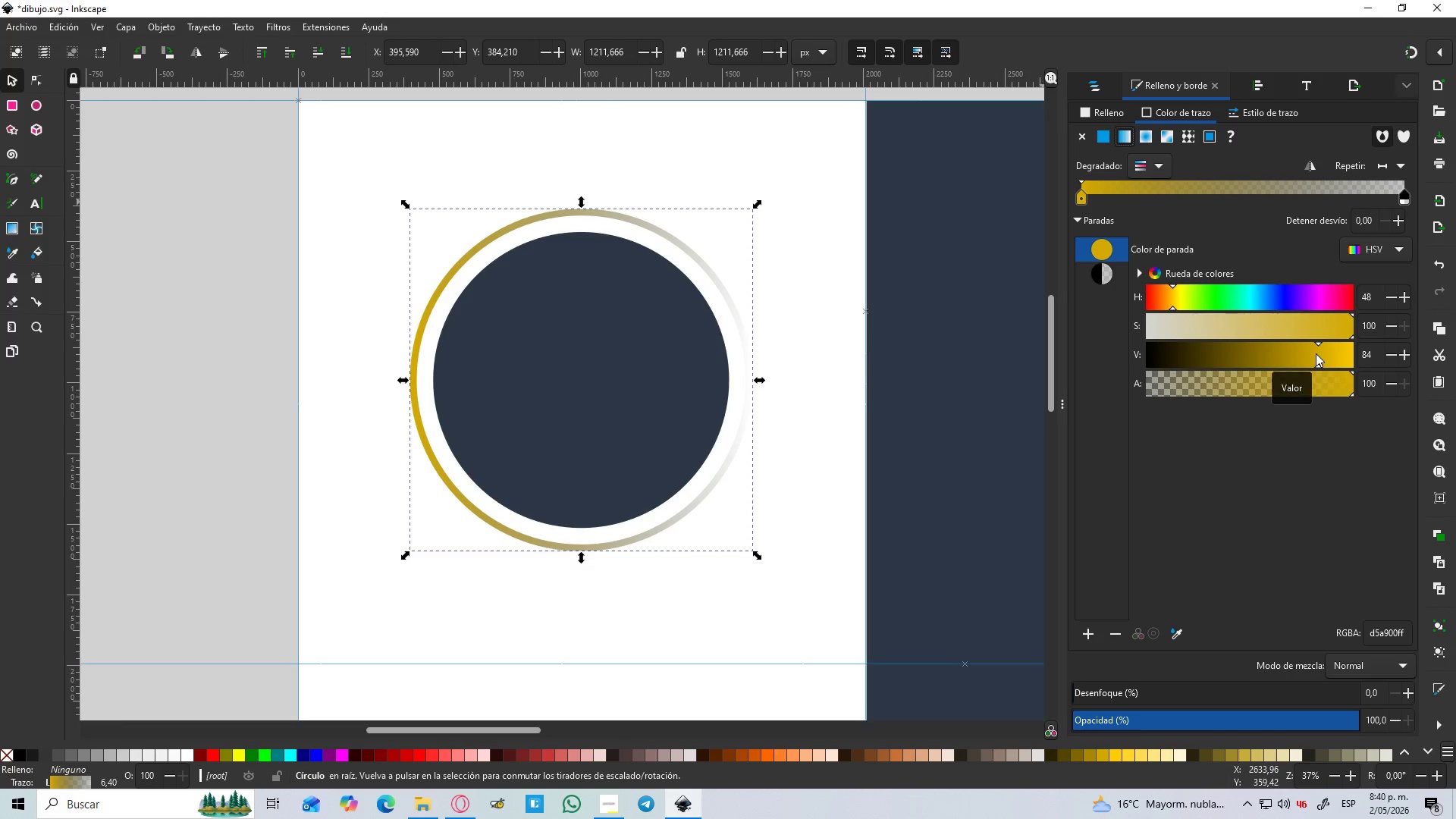 
left_click_drag(start_coordinate=[1316, 353], to_coordinate=[1292, 353])
 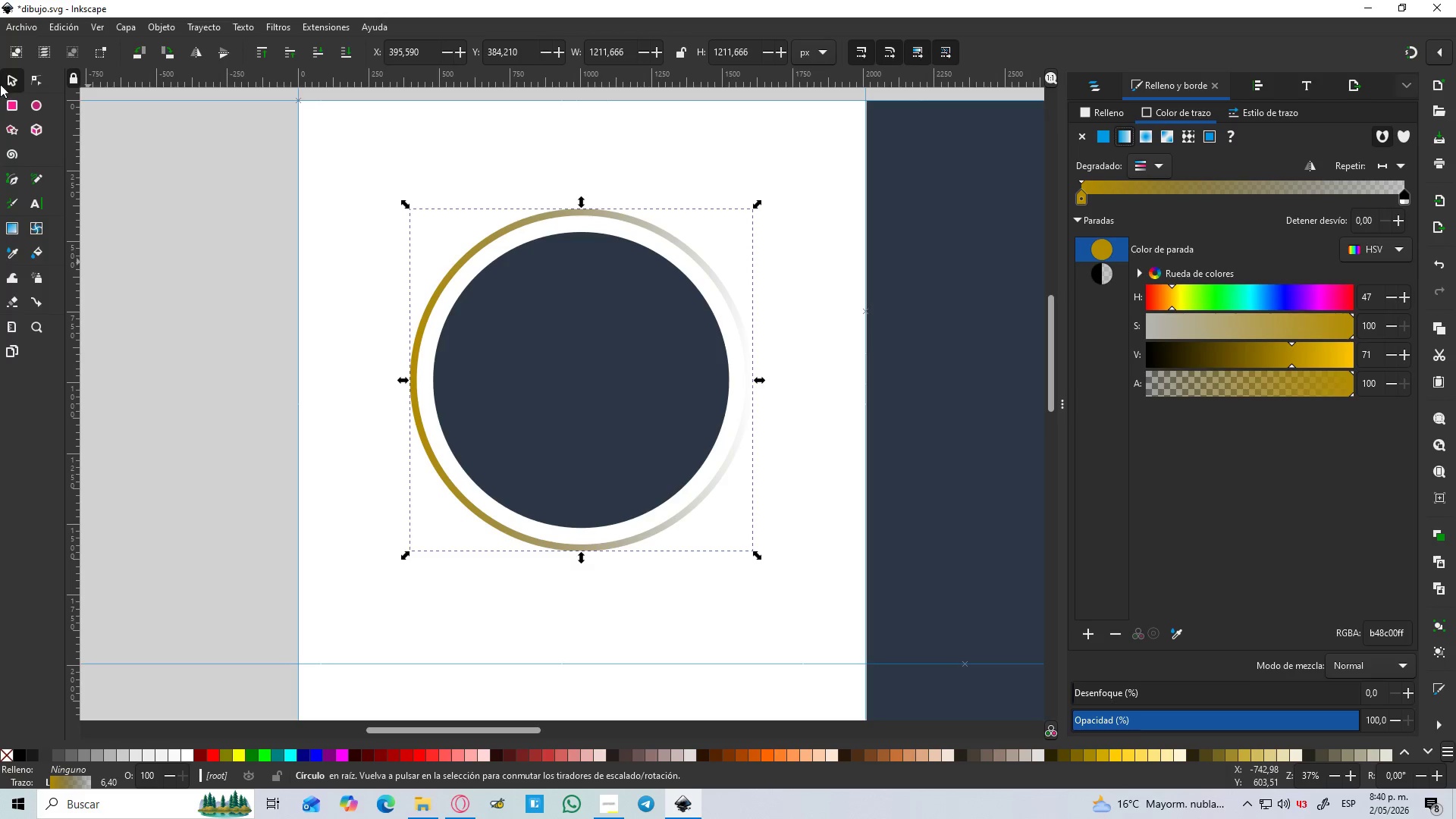 
left_click([8, 105])
 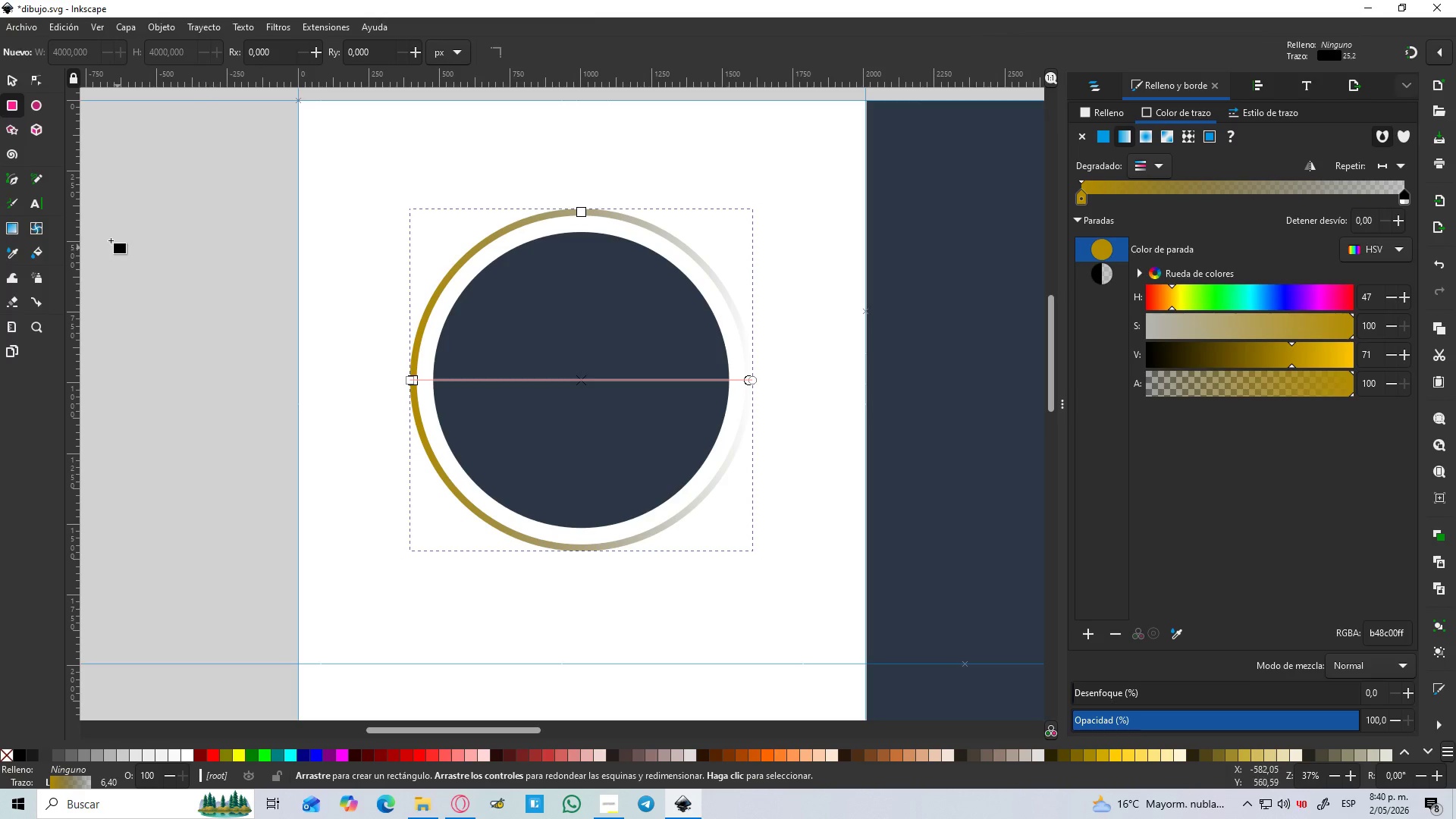 
left_click_drag(start_coordinate=[113, 225], to_coordinate=[177, 292])
 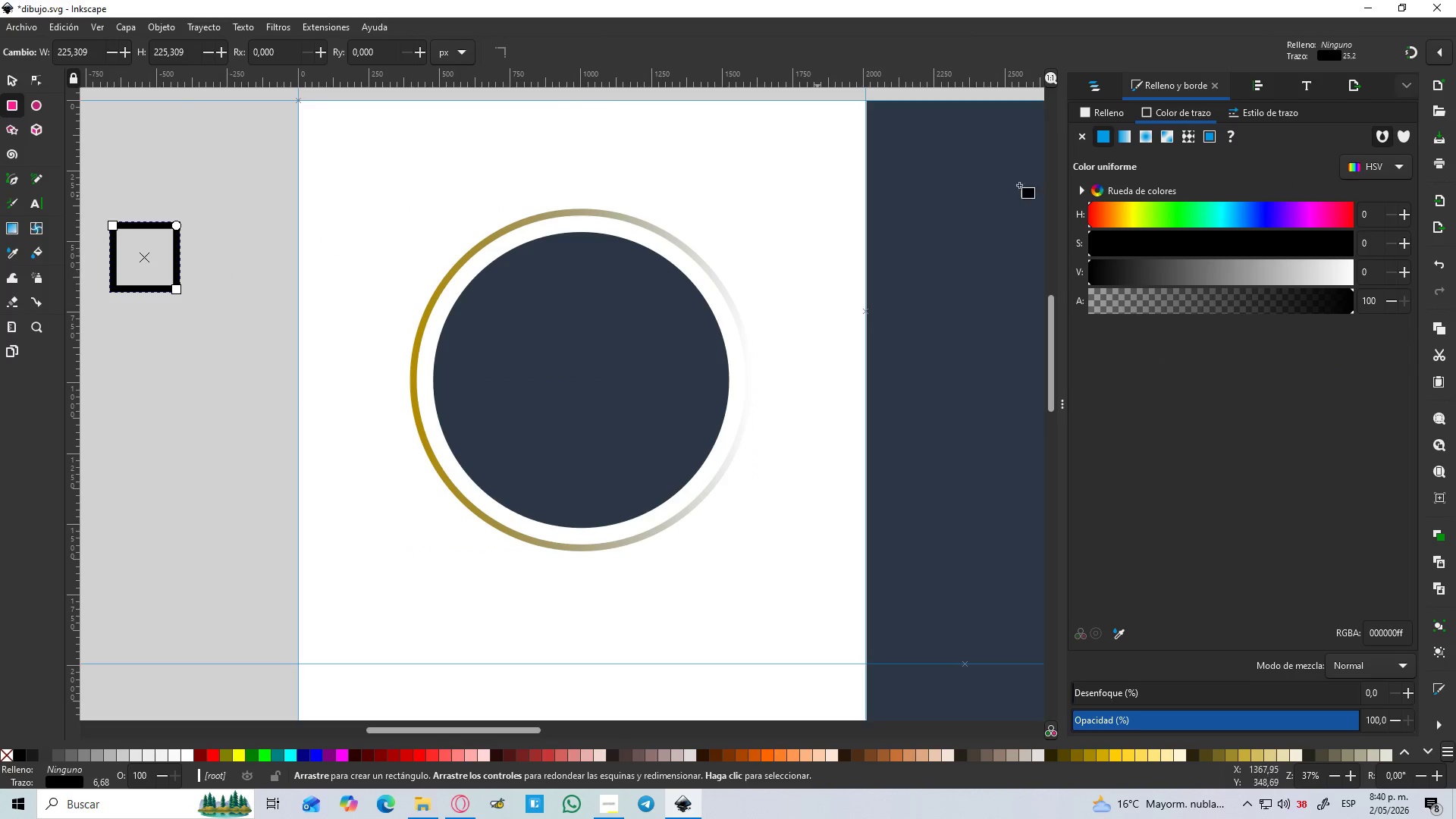 
hold_key(key=ControlLeft, duration=0.98)
 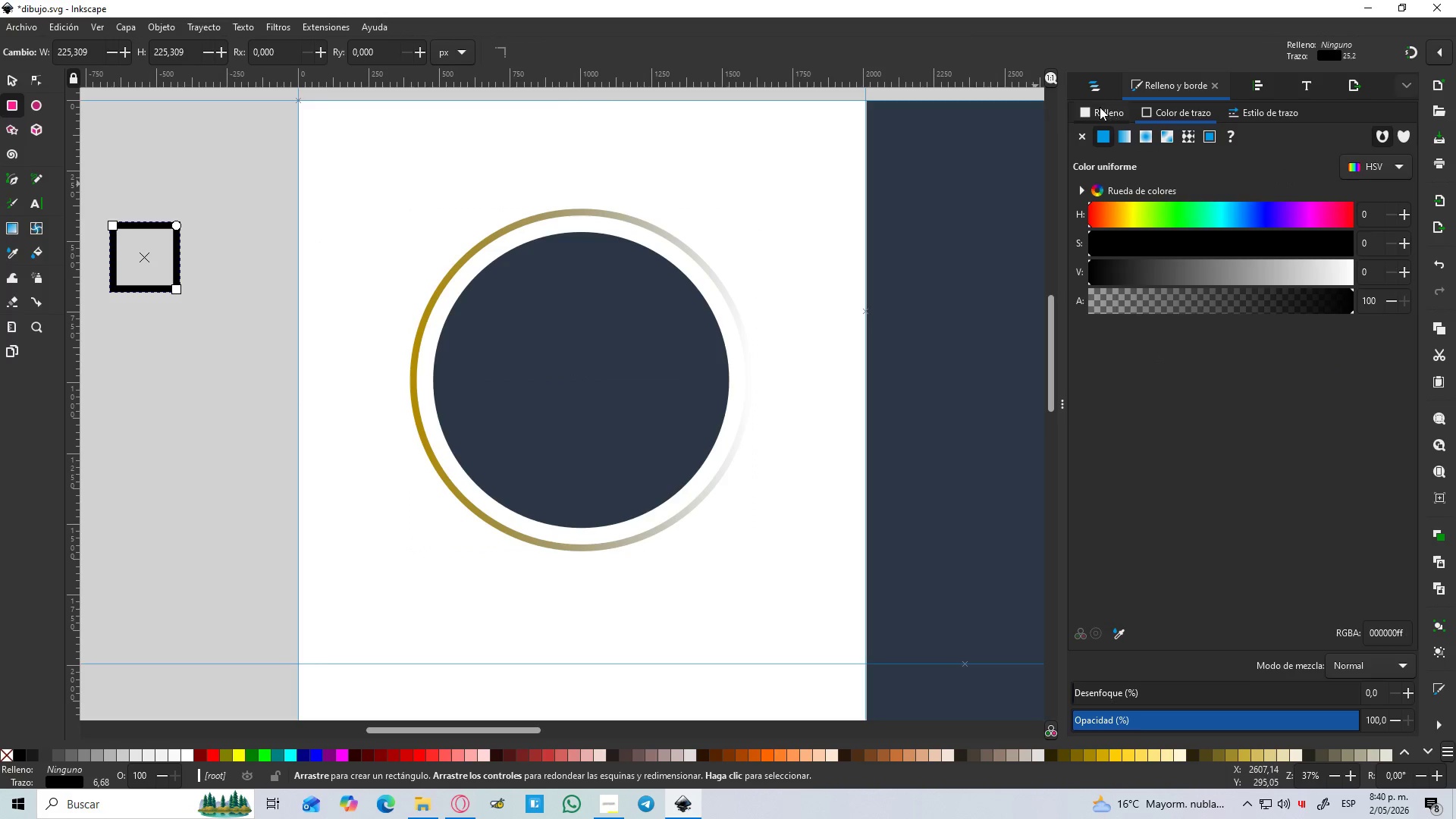 
double_click([1105, 133])
 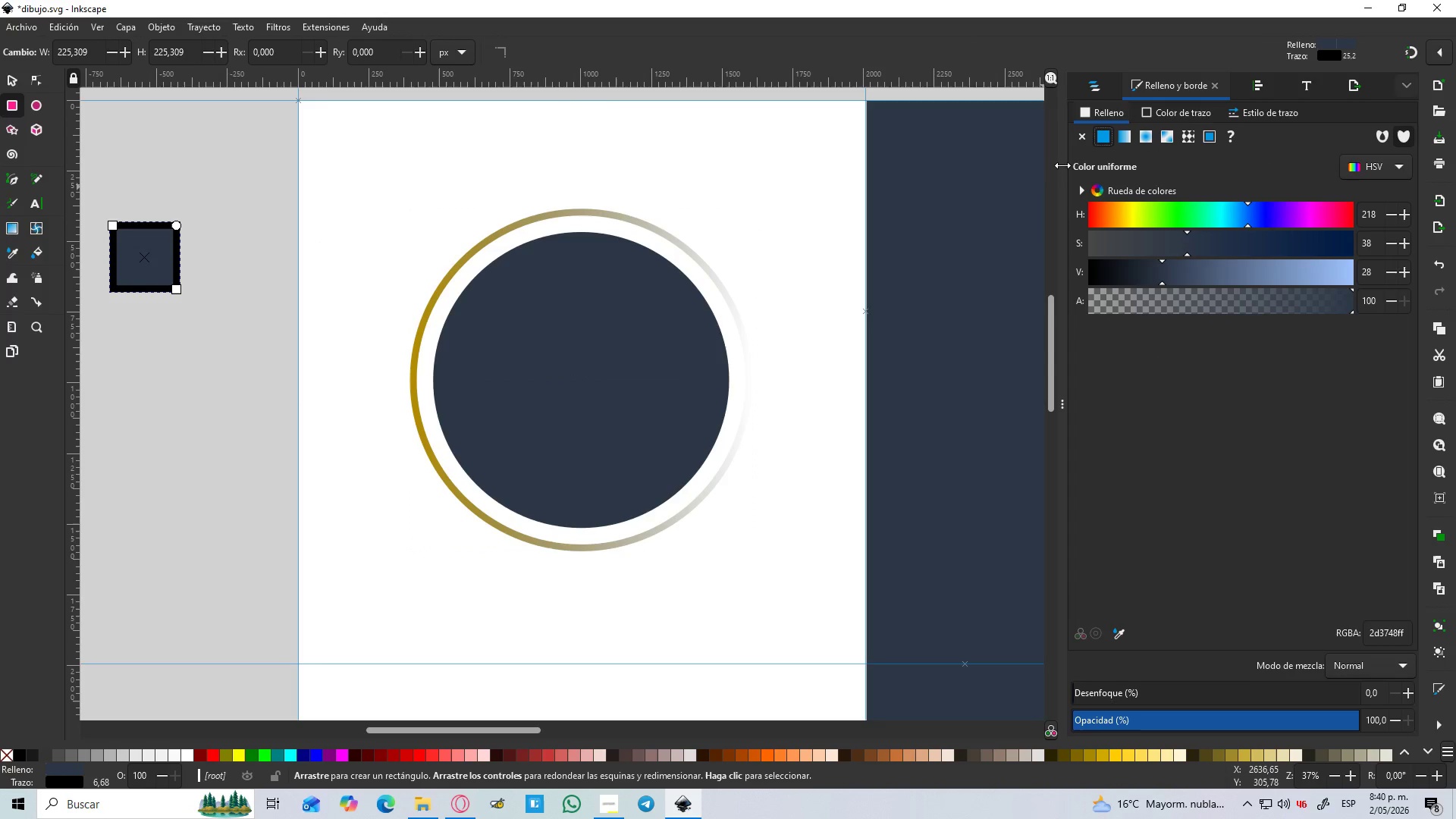 
left_click([1178, 109])
 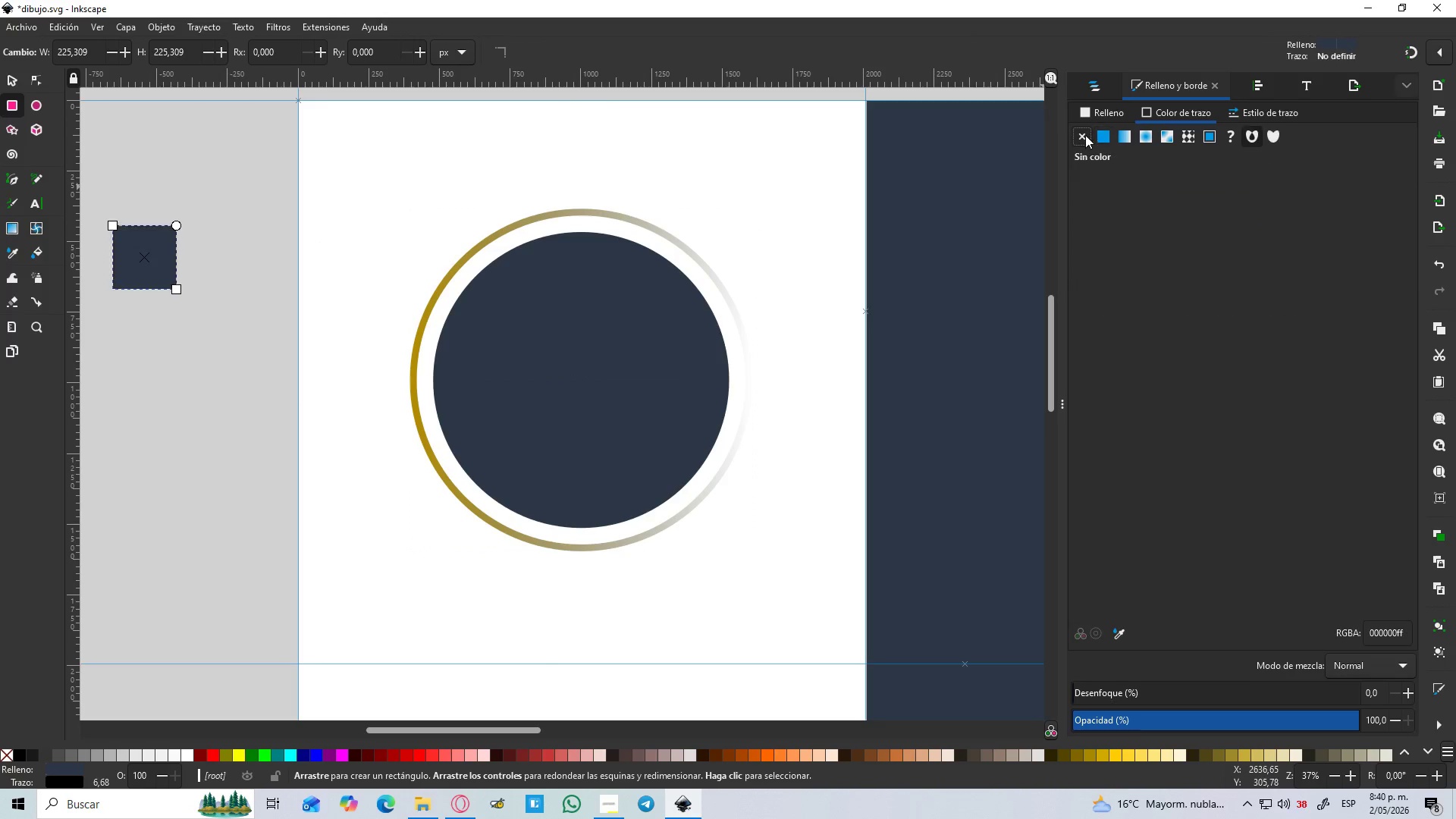 
triple_click([1095, 111])
 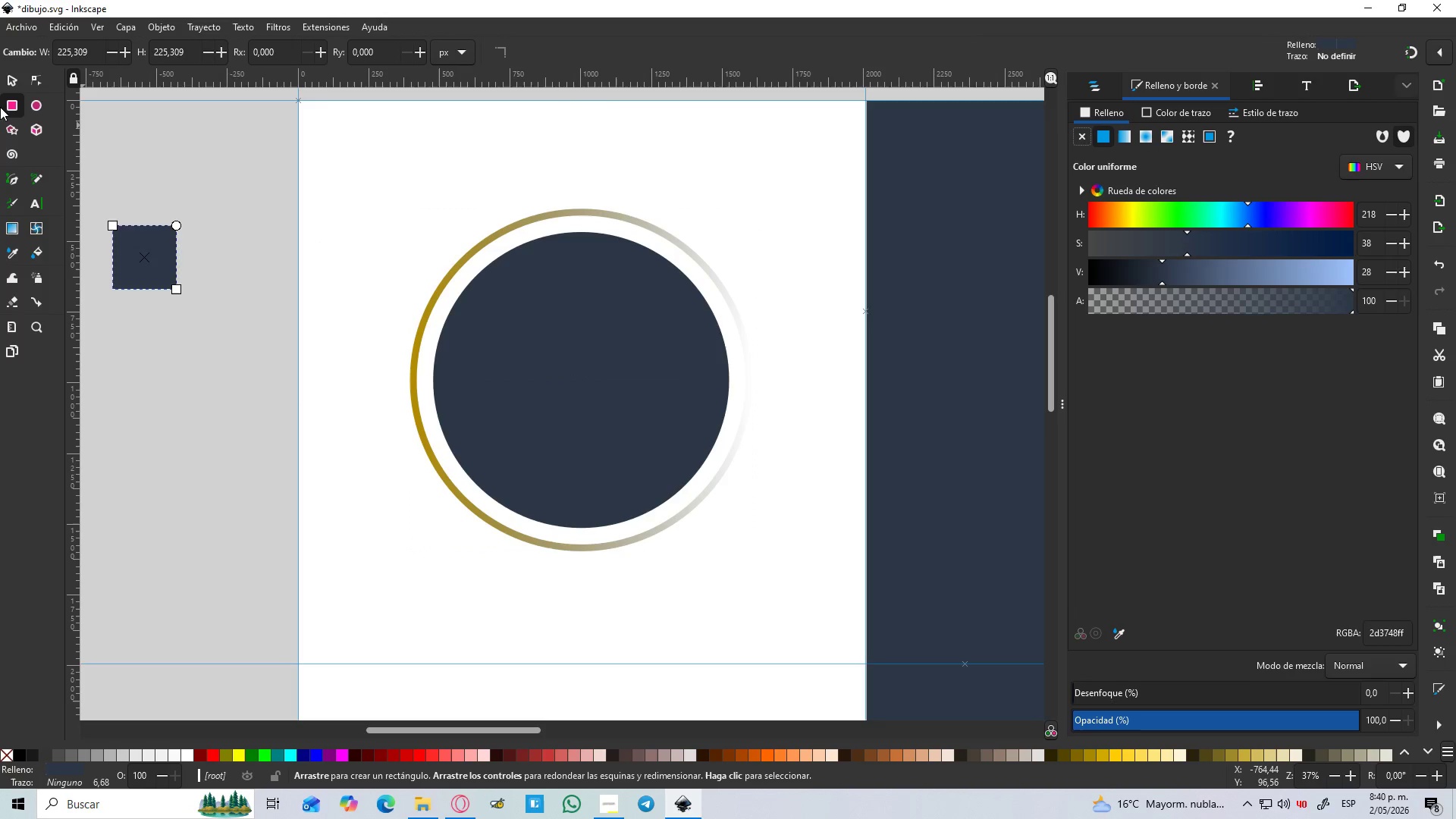 
key(D)
 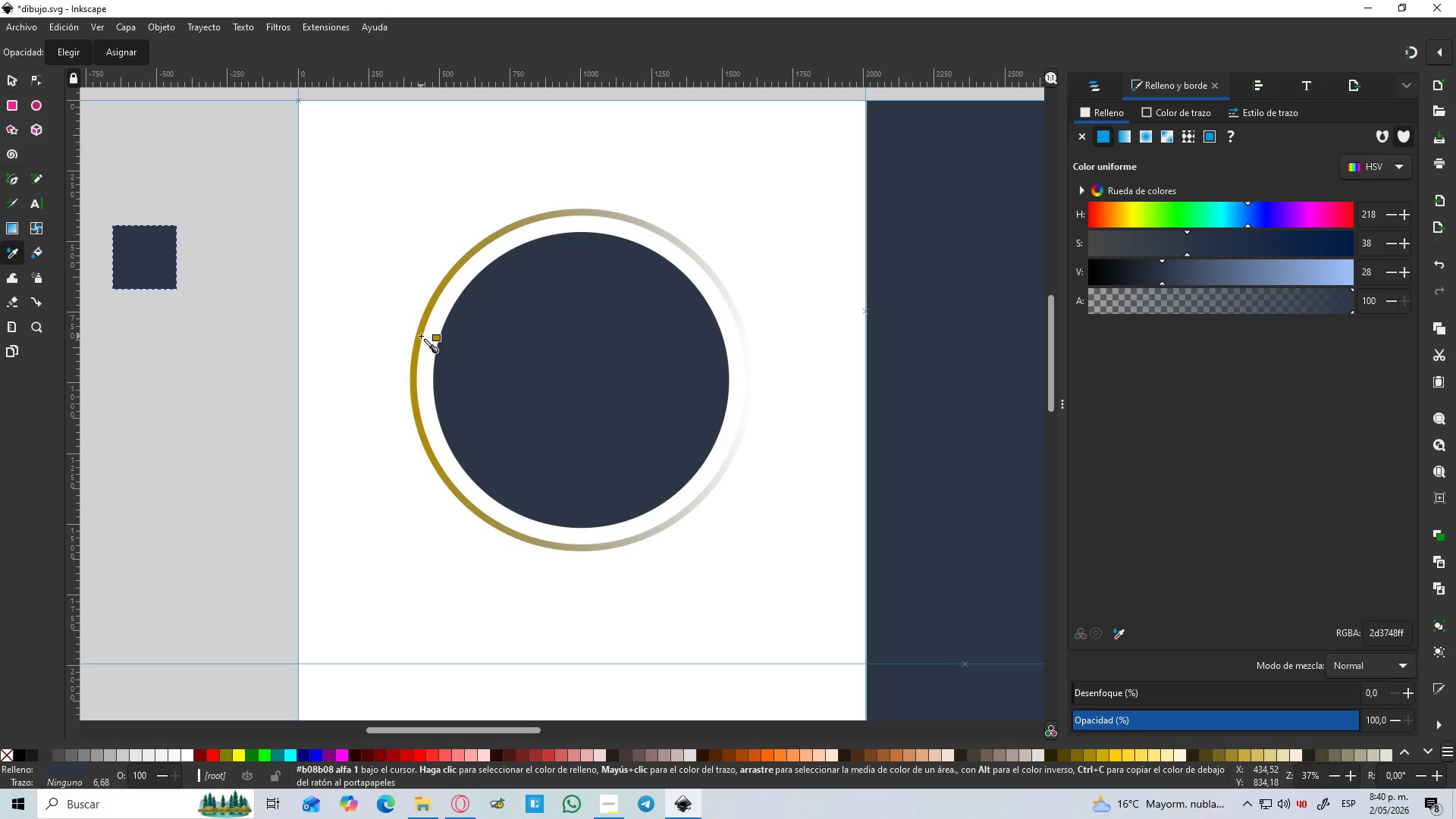 
left_click([421, 336])
 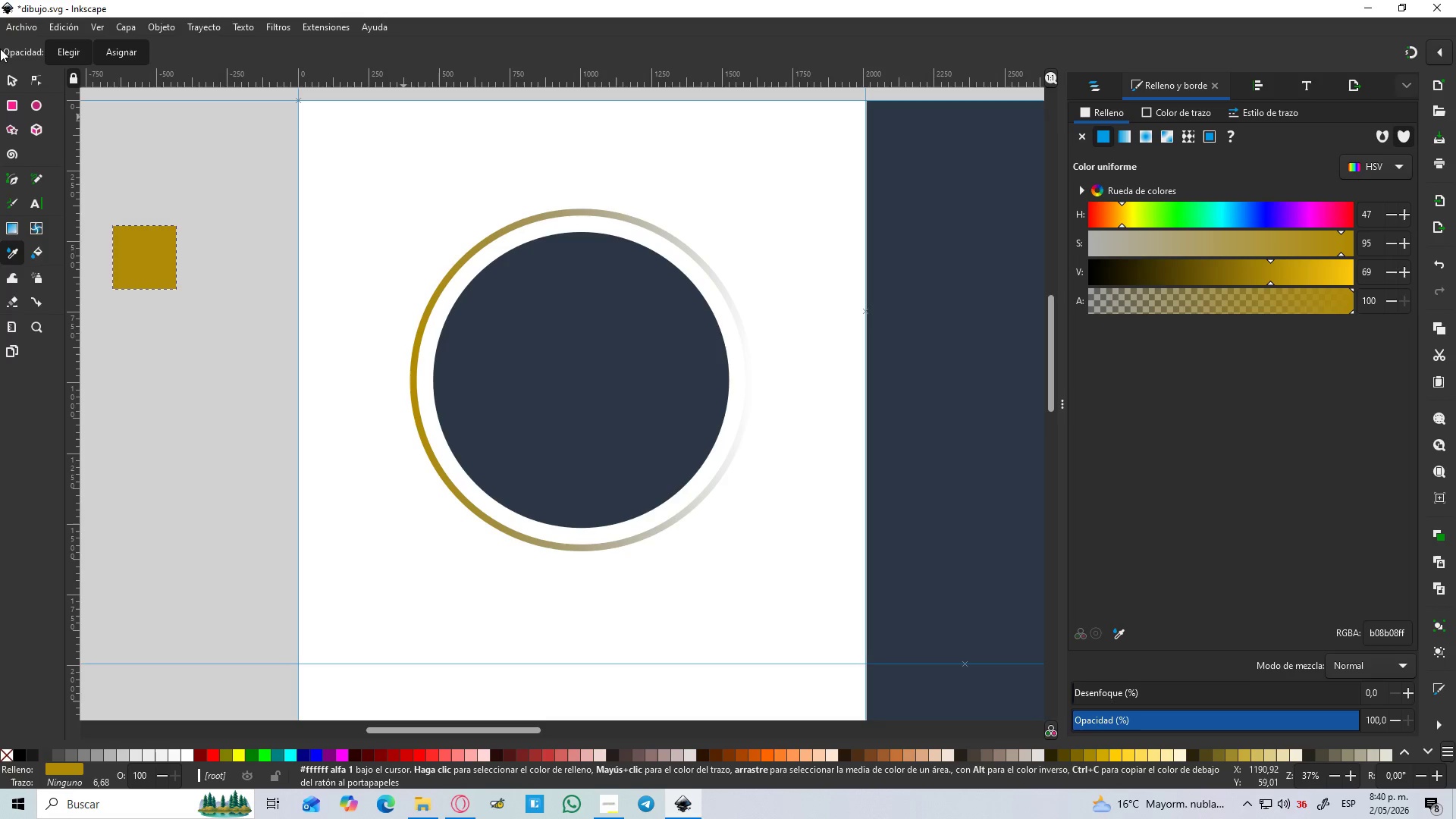 
left_click([6, 83])
 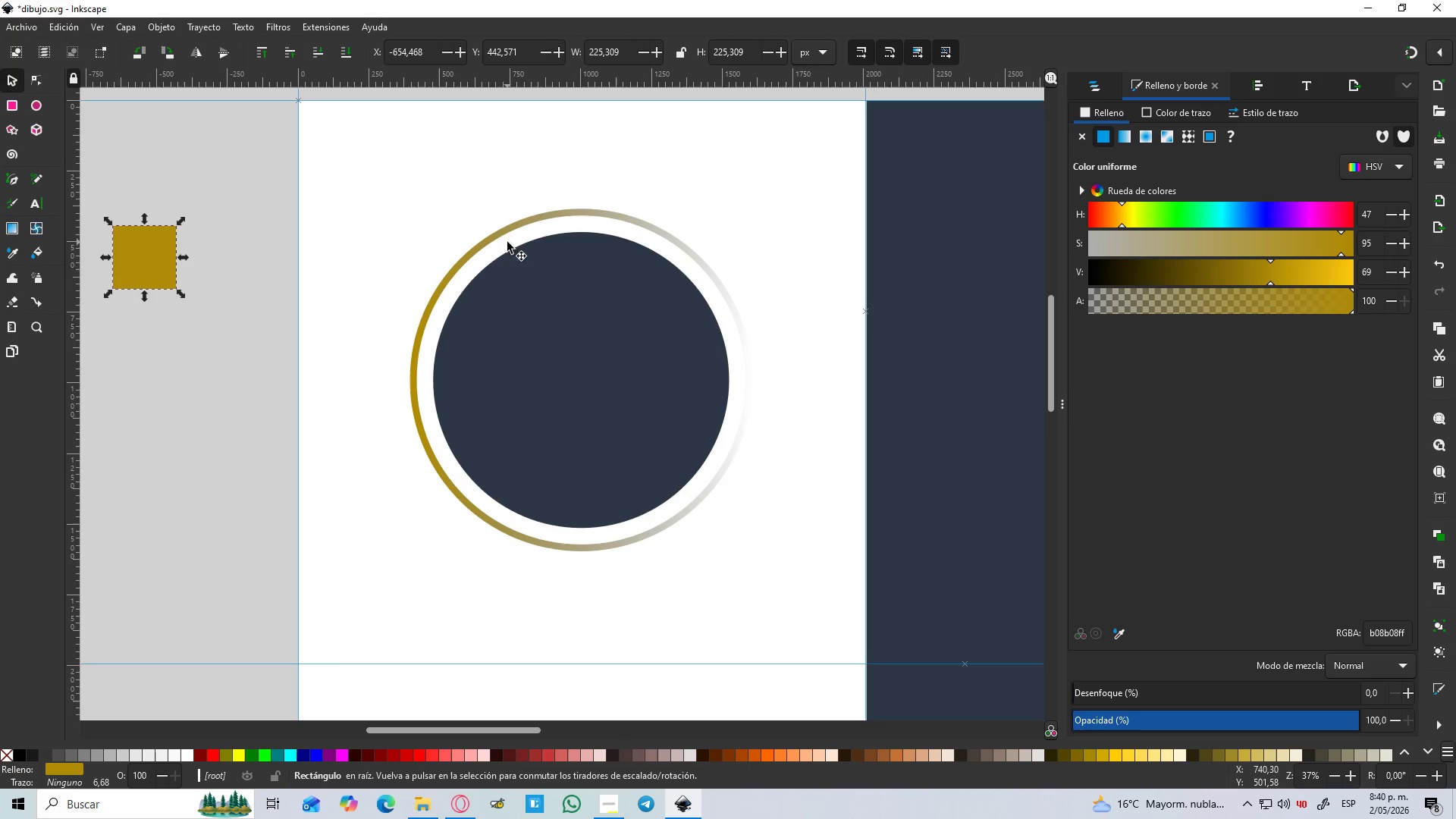 
left_click([500, 233])
 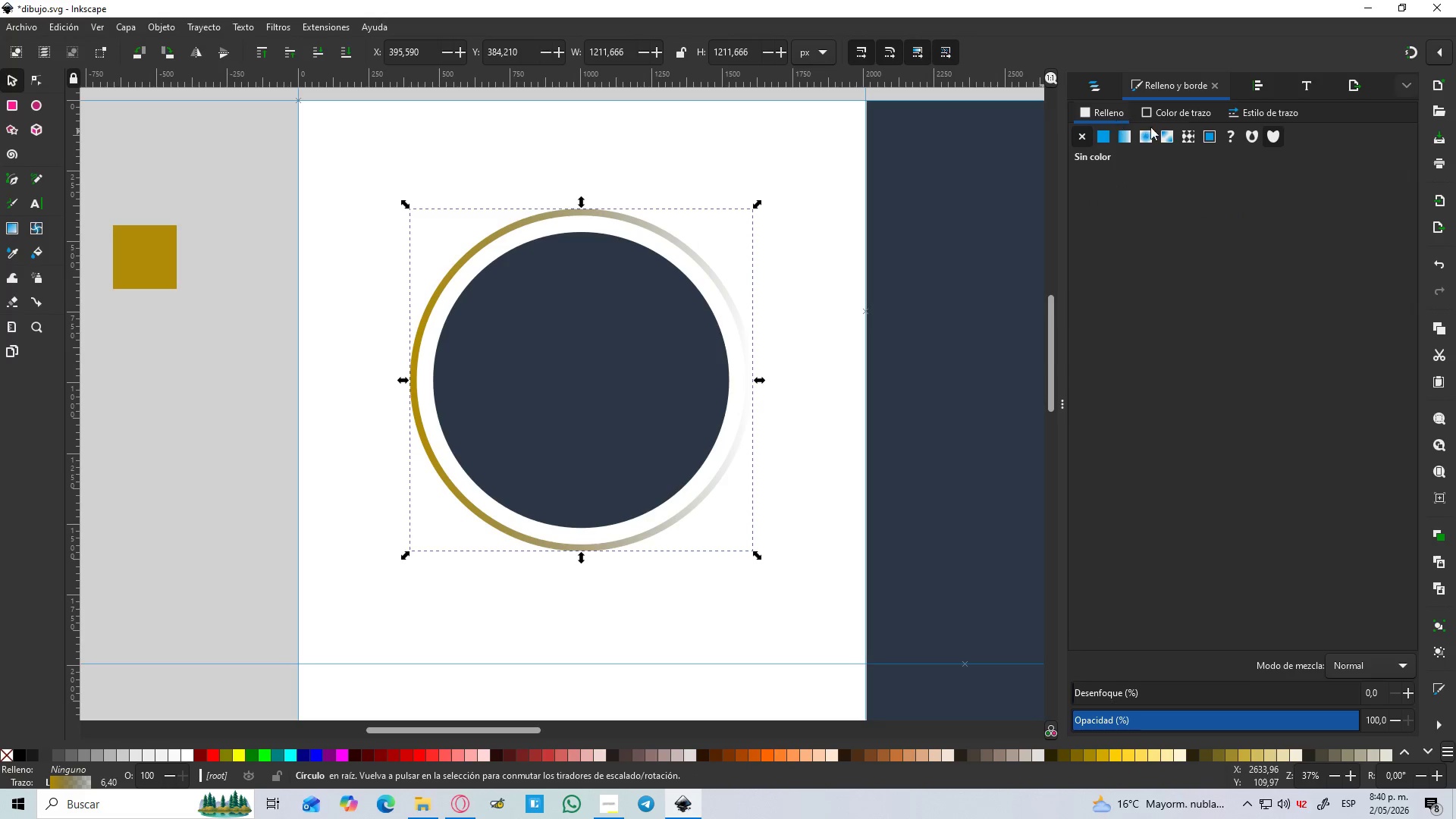 
left_click([1162, 115])
 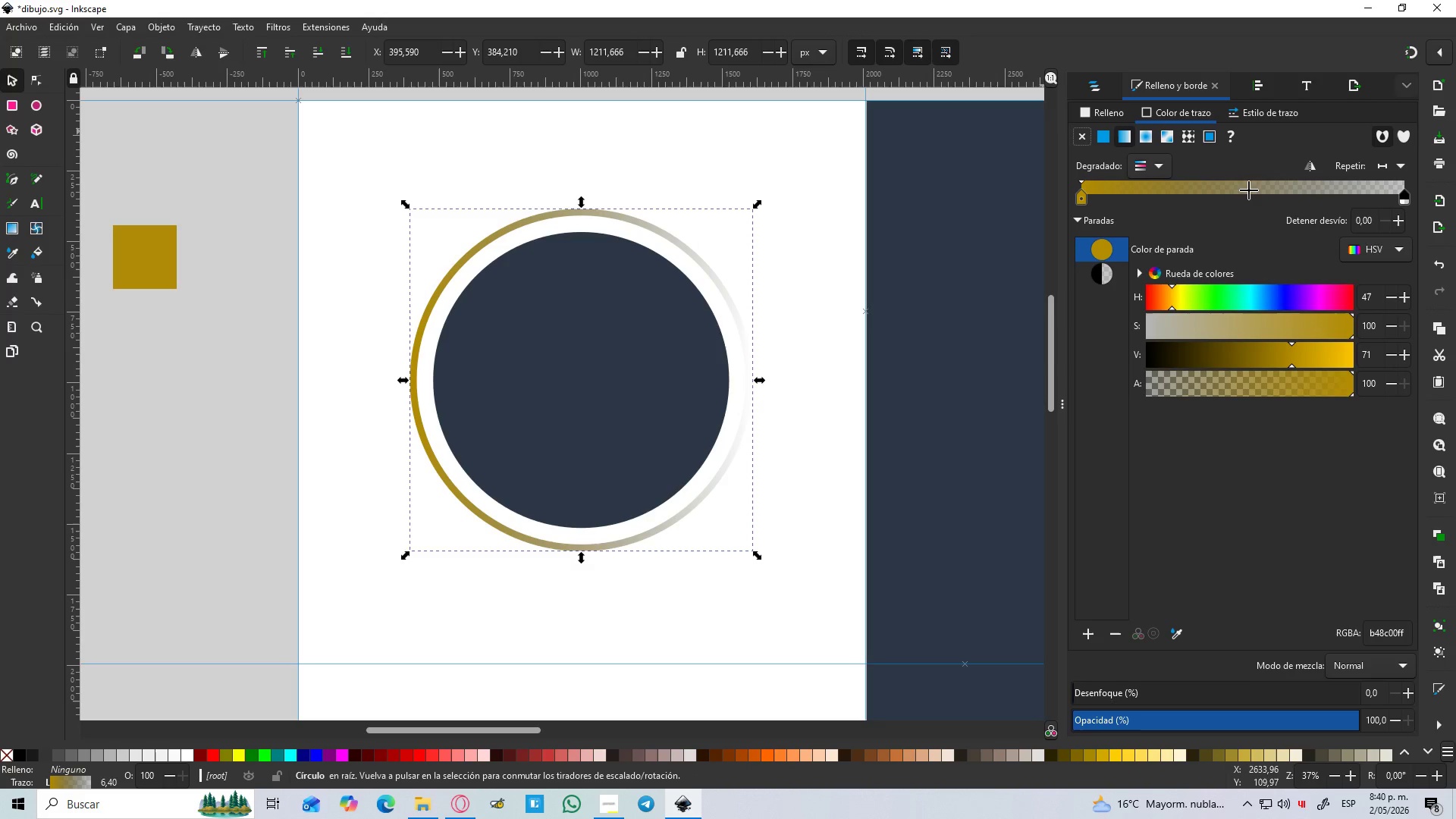 
double_click([1243, 190])
 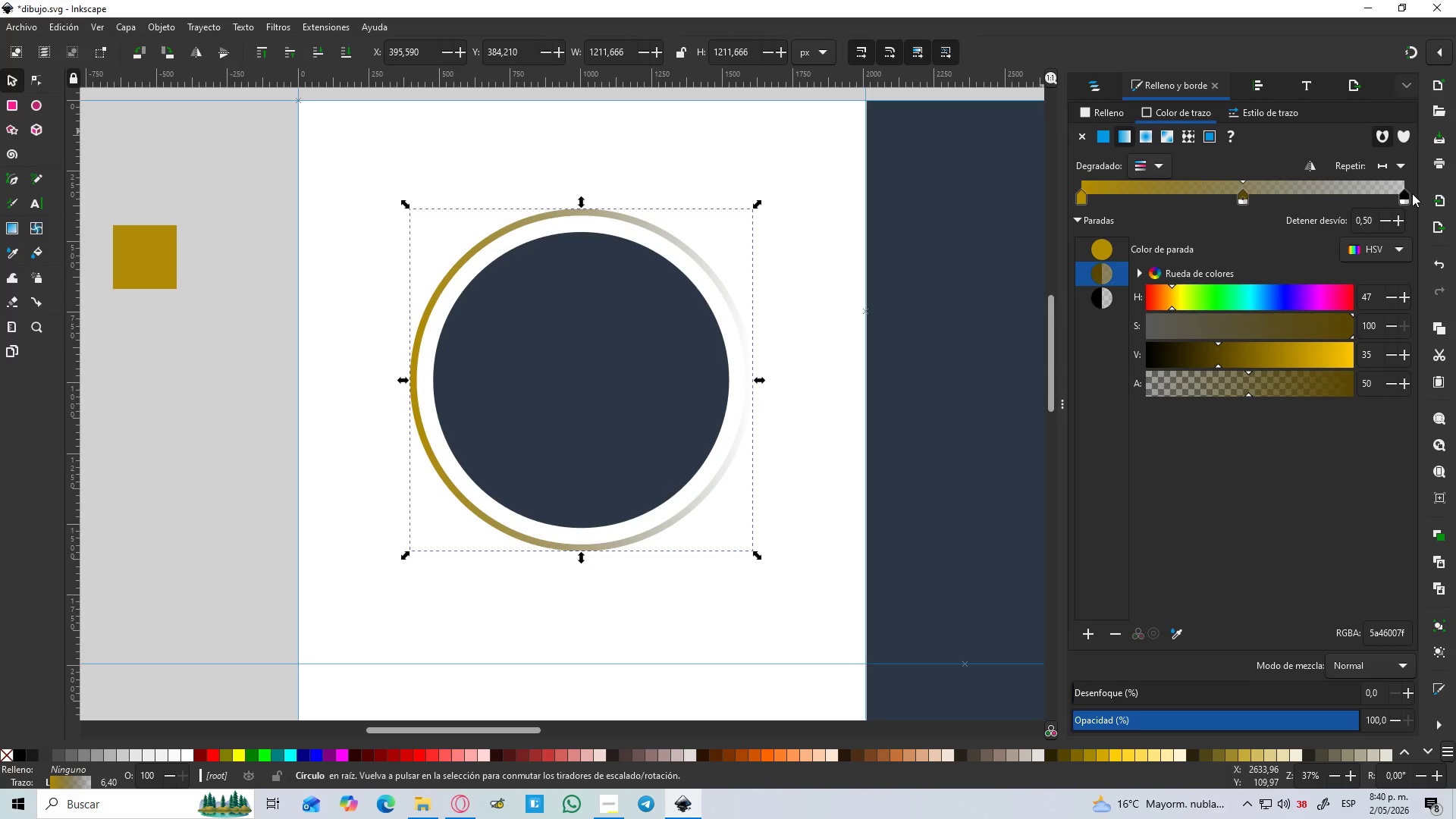 
left_click([1405, 197])
 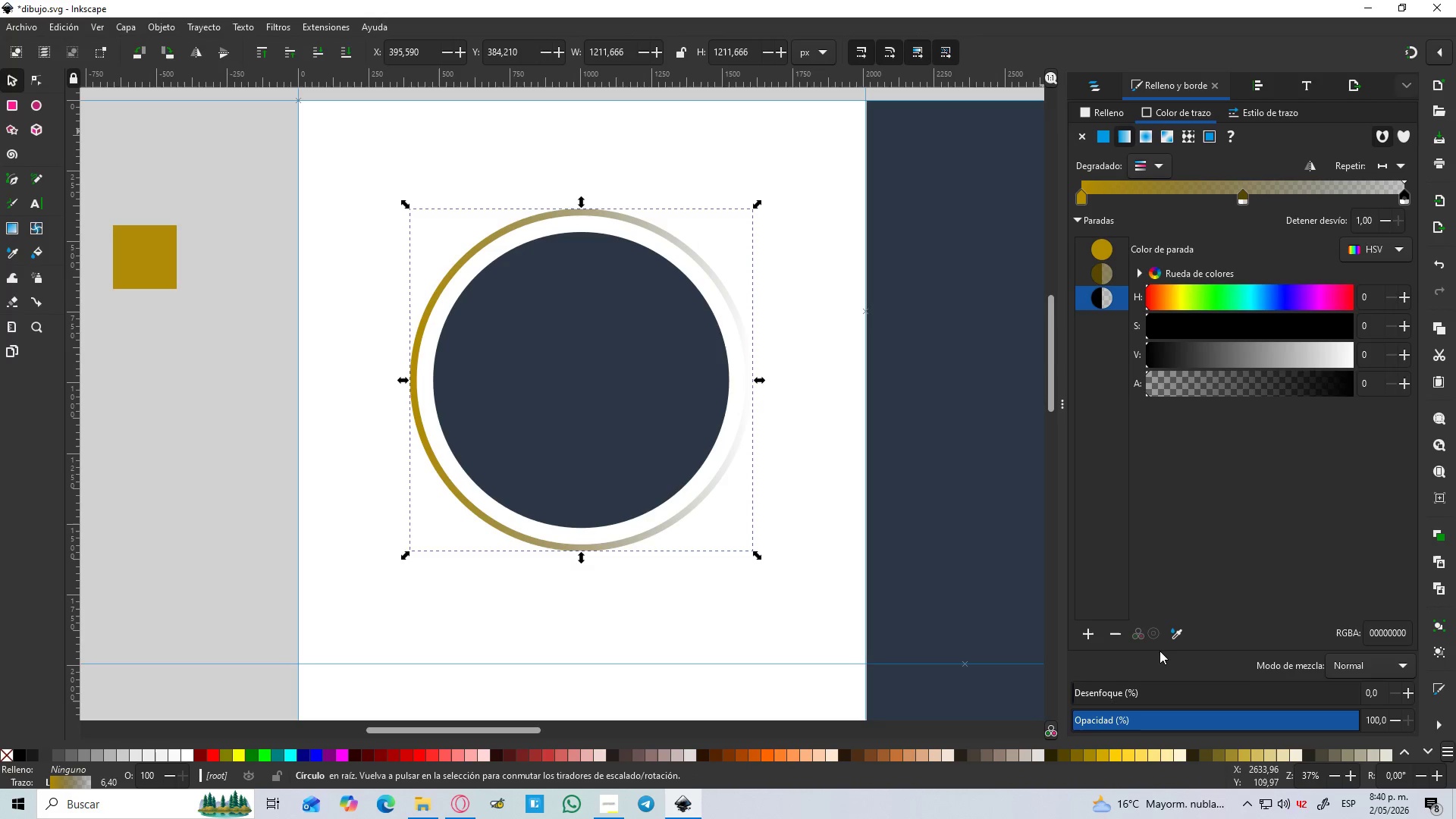 
left_click([1173, 637])
 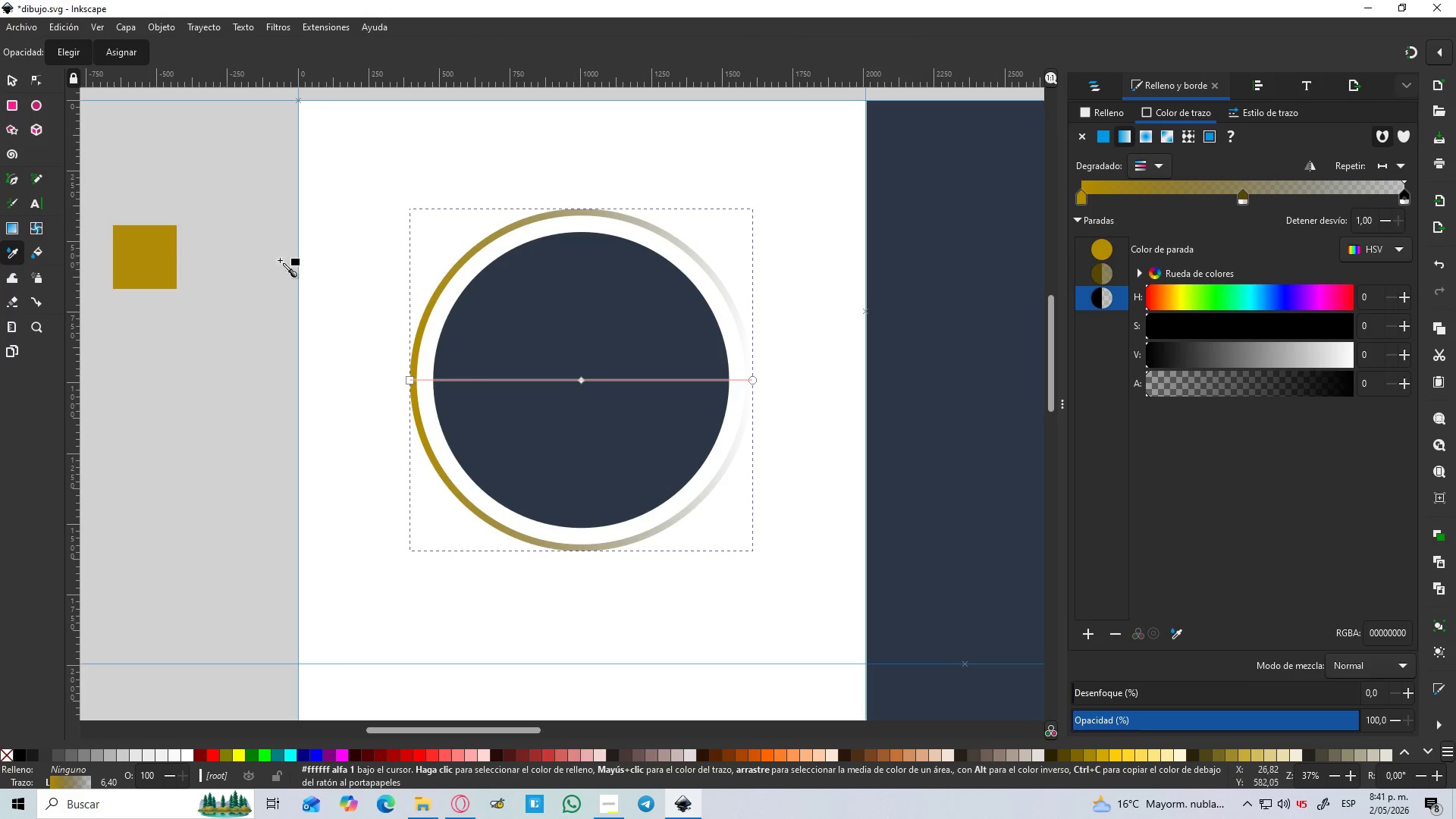 
left_click([152, 255])
 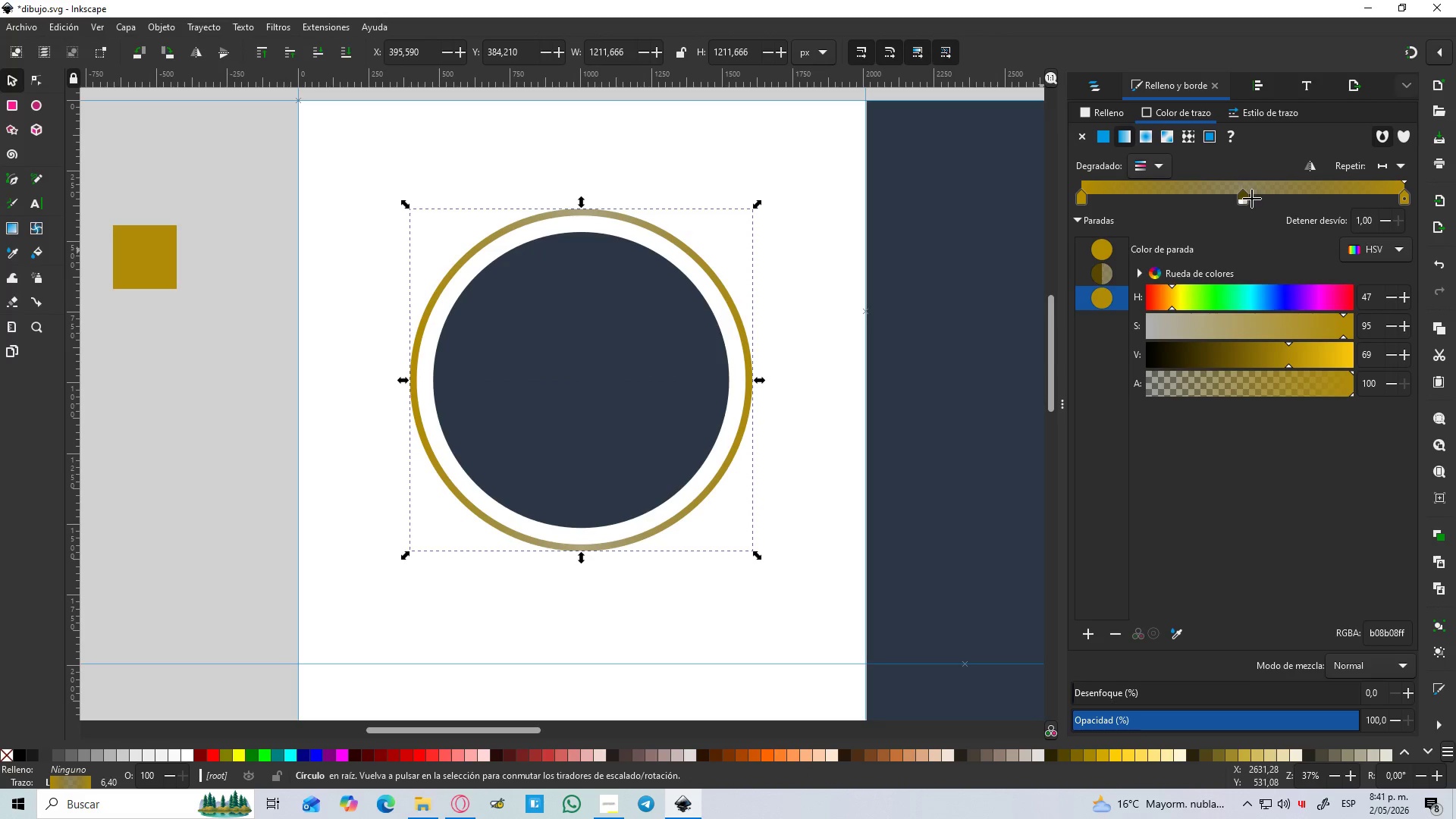 
left_click([1246, 202])
 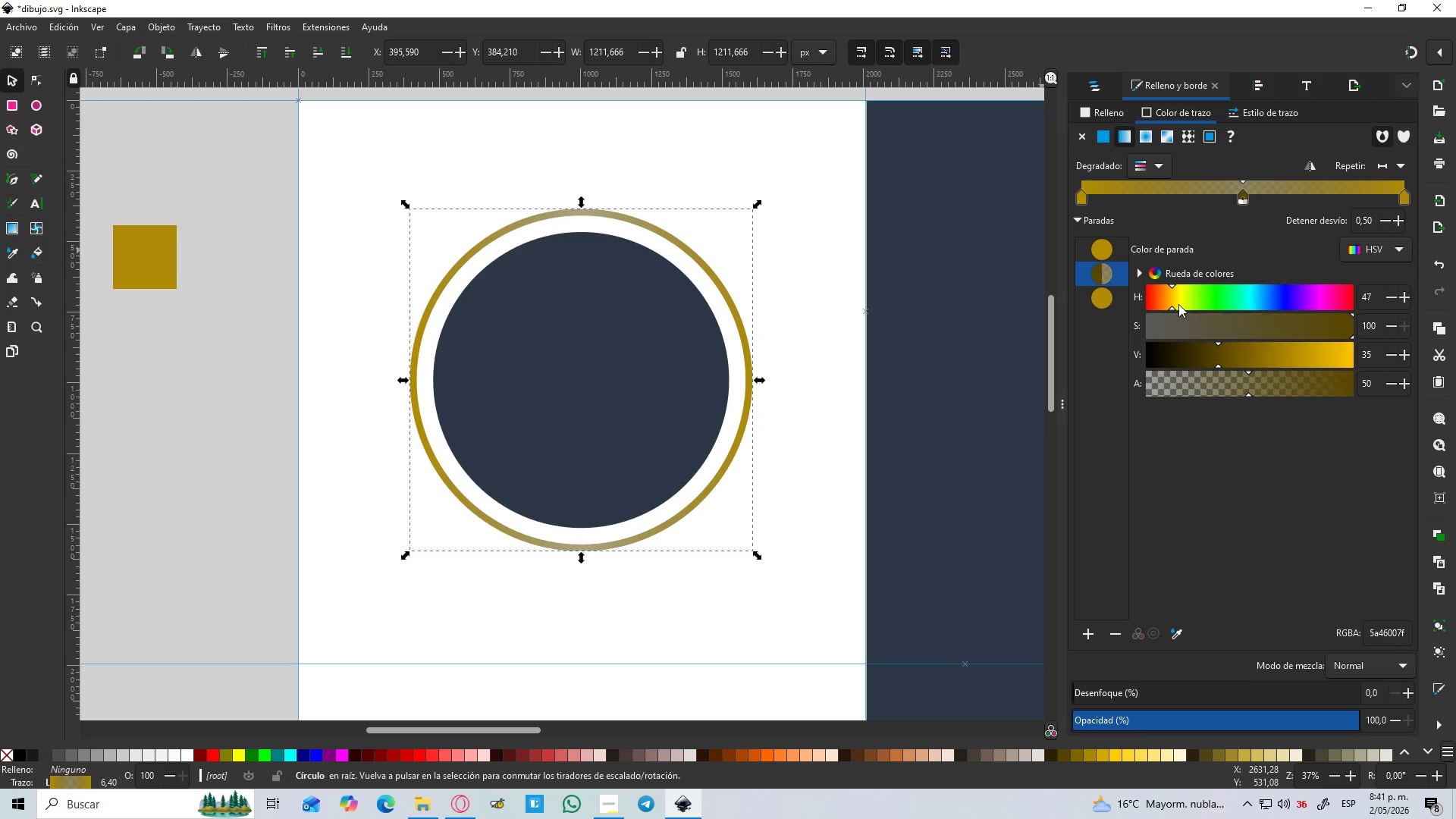 
left_click_drag(start_coordinate=[1178, 302], to_coordinate=[1181, 300])
 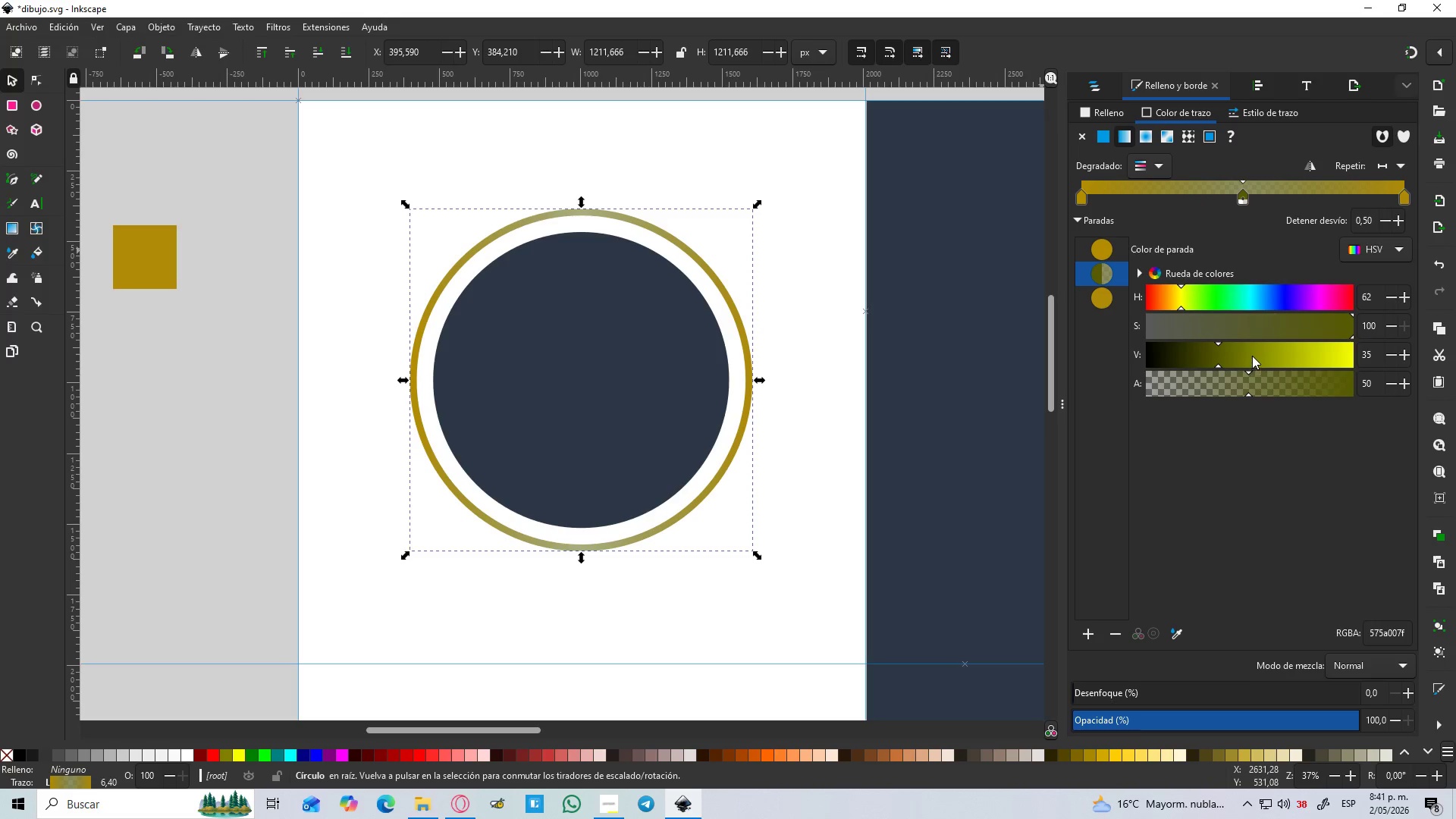 
left_click_drag(start_coordinate=[1252, 356], to_coordinate=[1356, 369])
 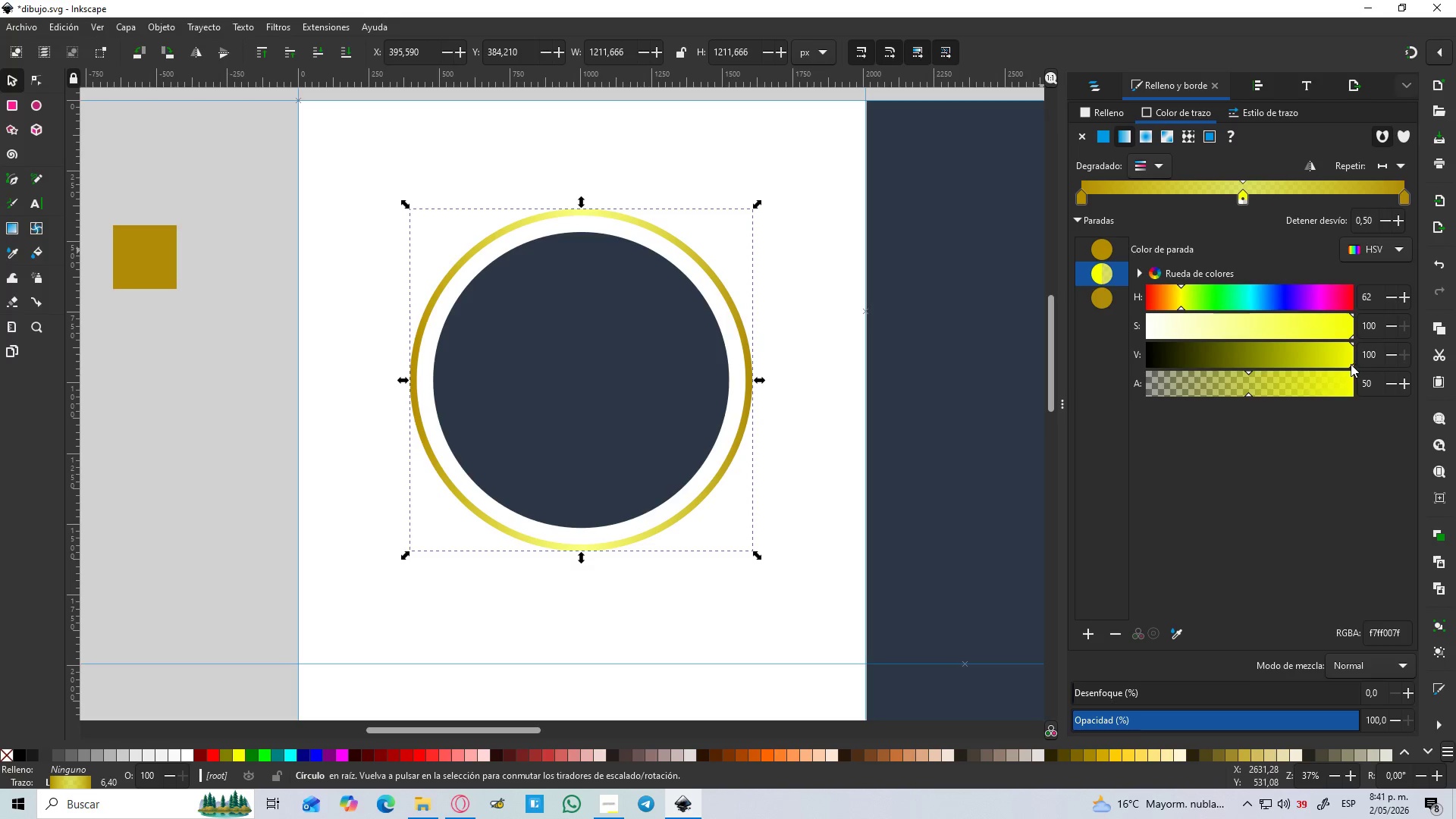 
left_click_drag(start_coordinate=[1350, 367], to_coordinate=[1379, 372])
 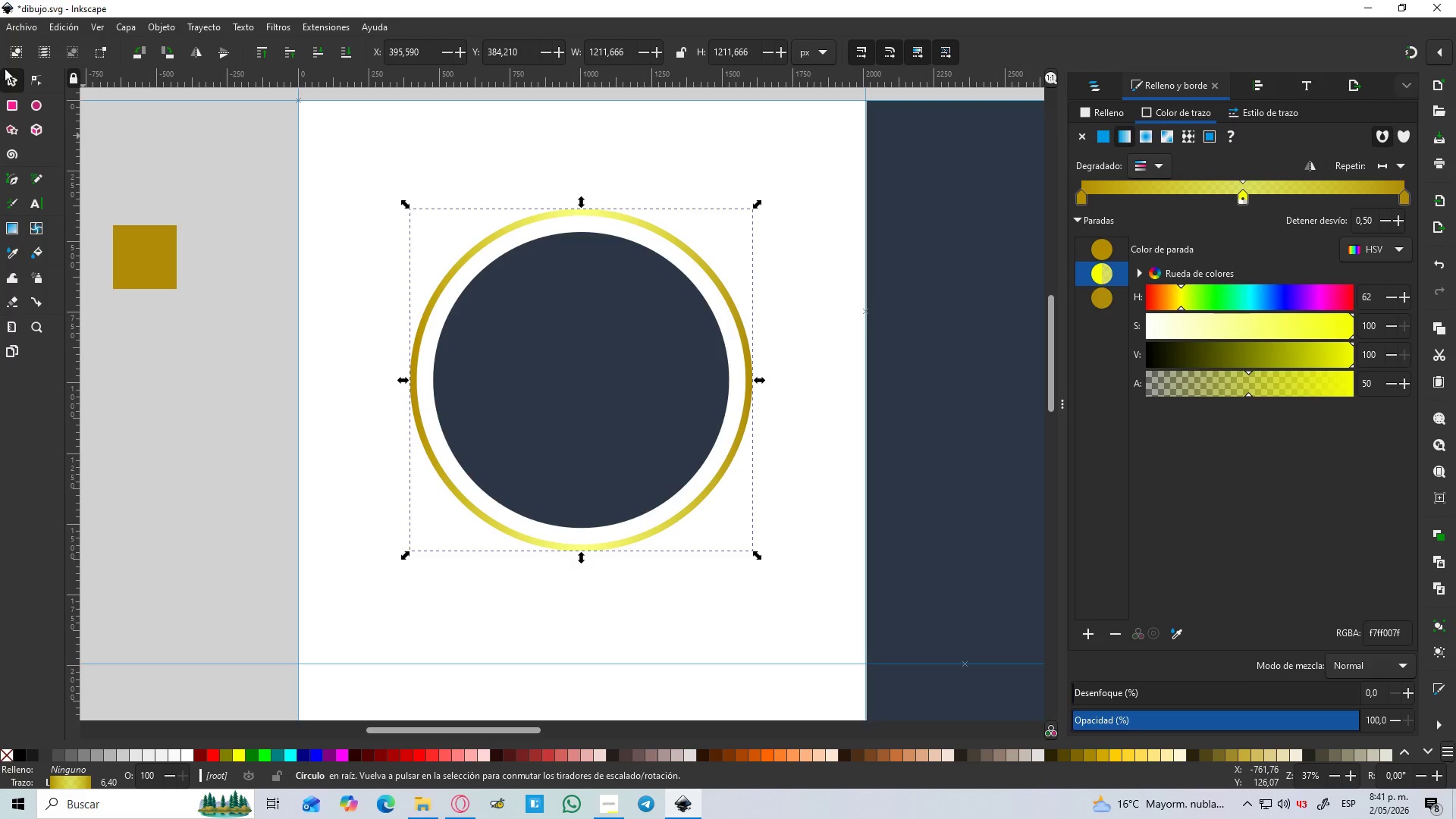 
left_click([5, 69])
 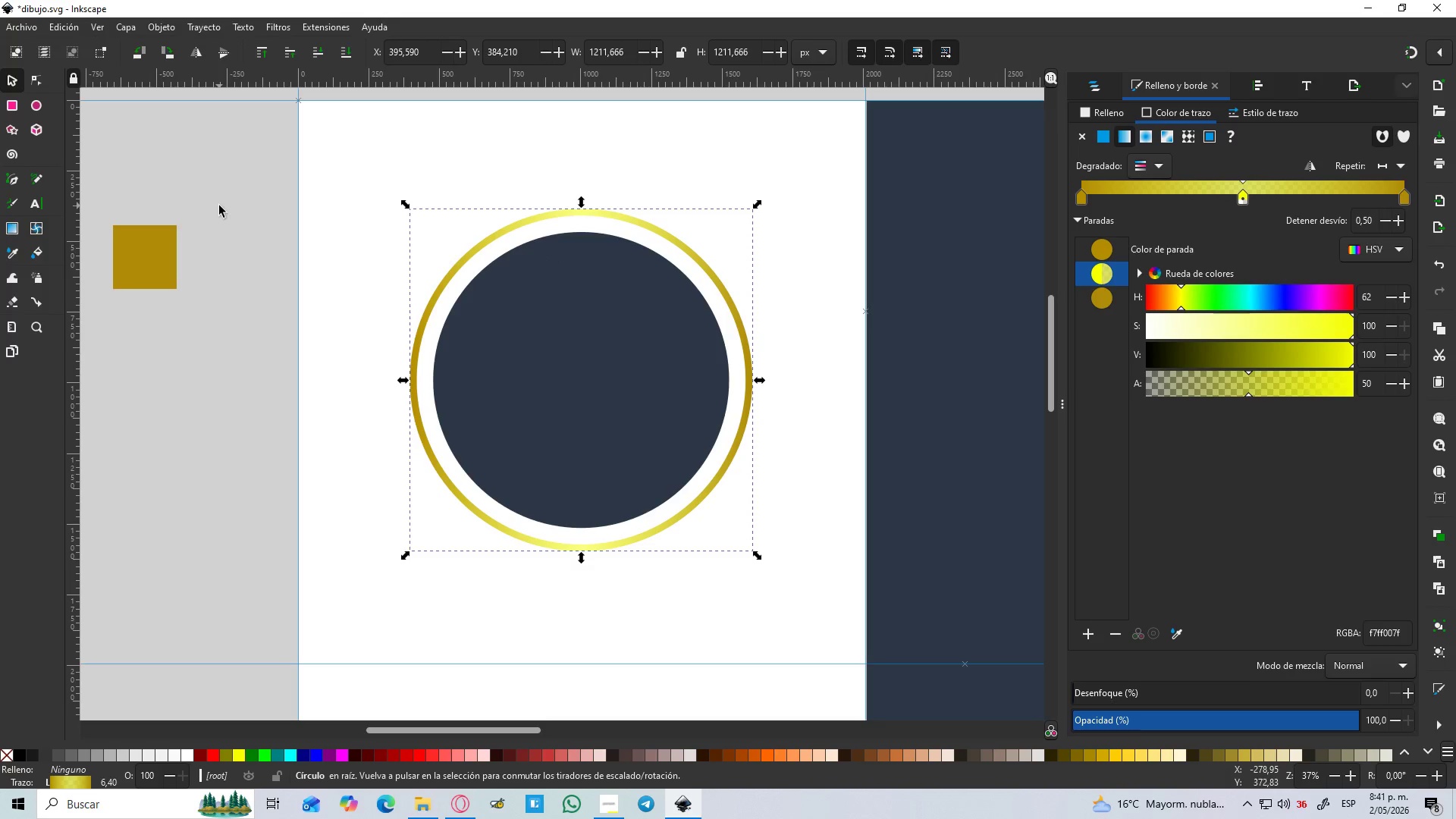 
left_click([1398, 630])
 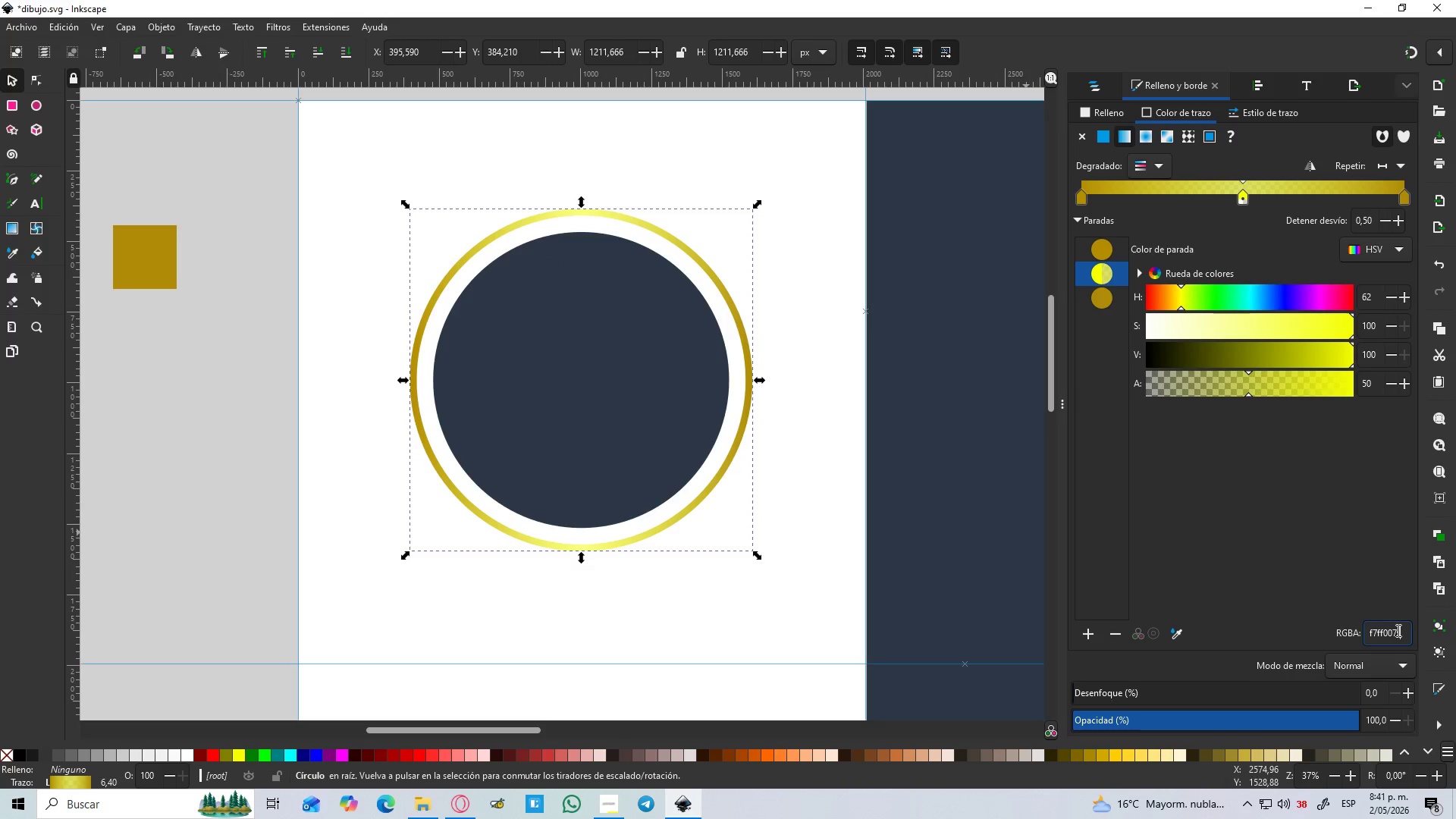 
double_click([1397, 630])
 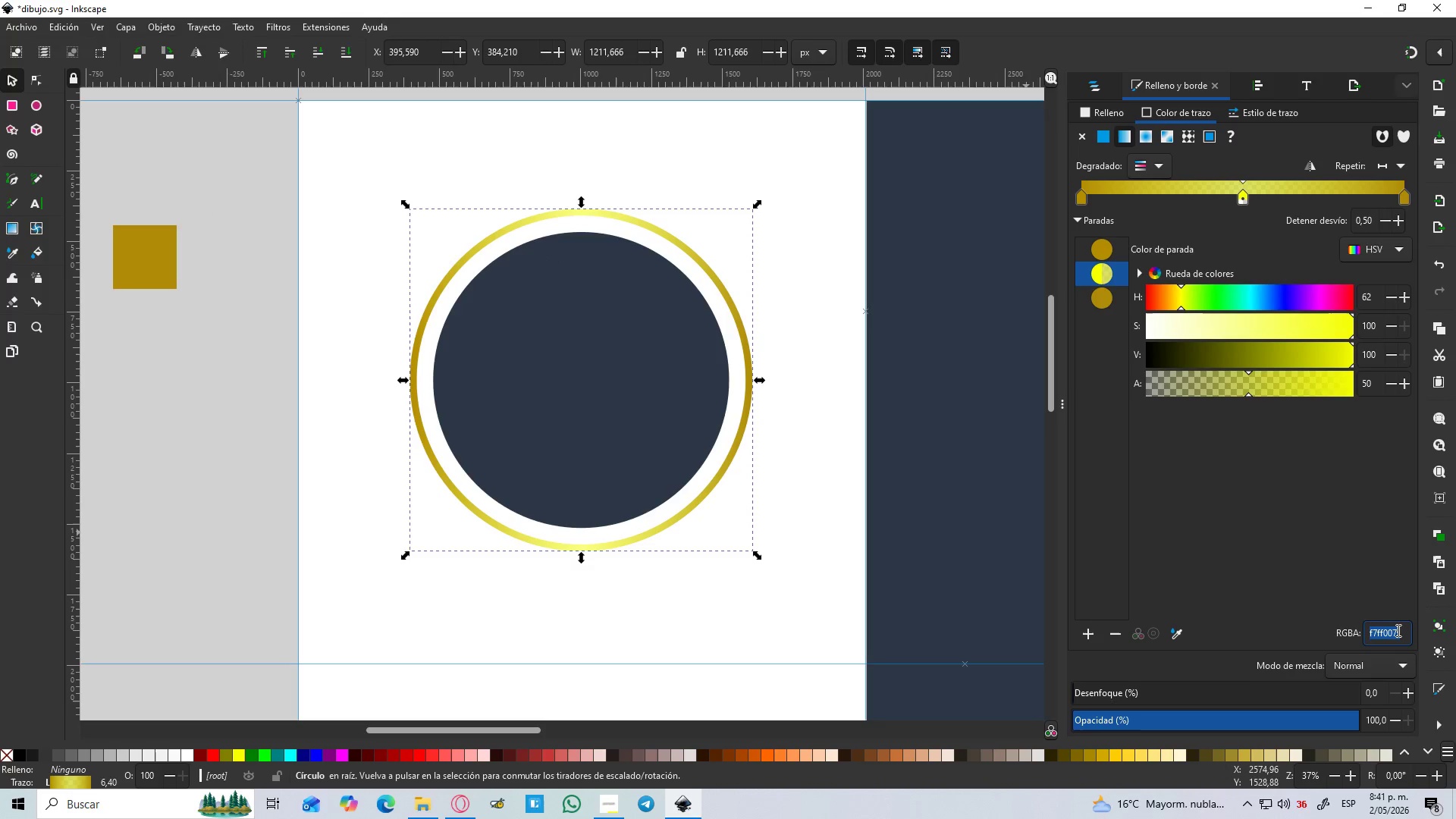 
key(Control+C)
 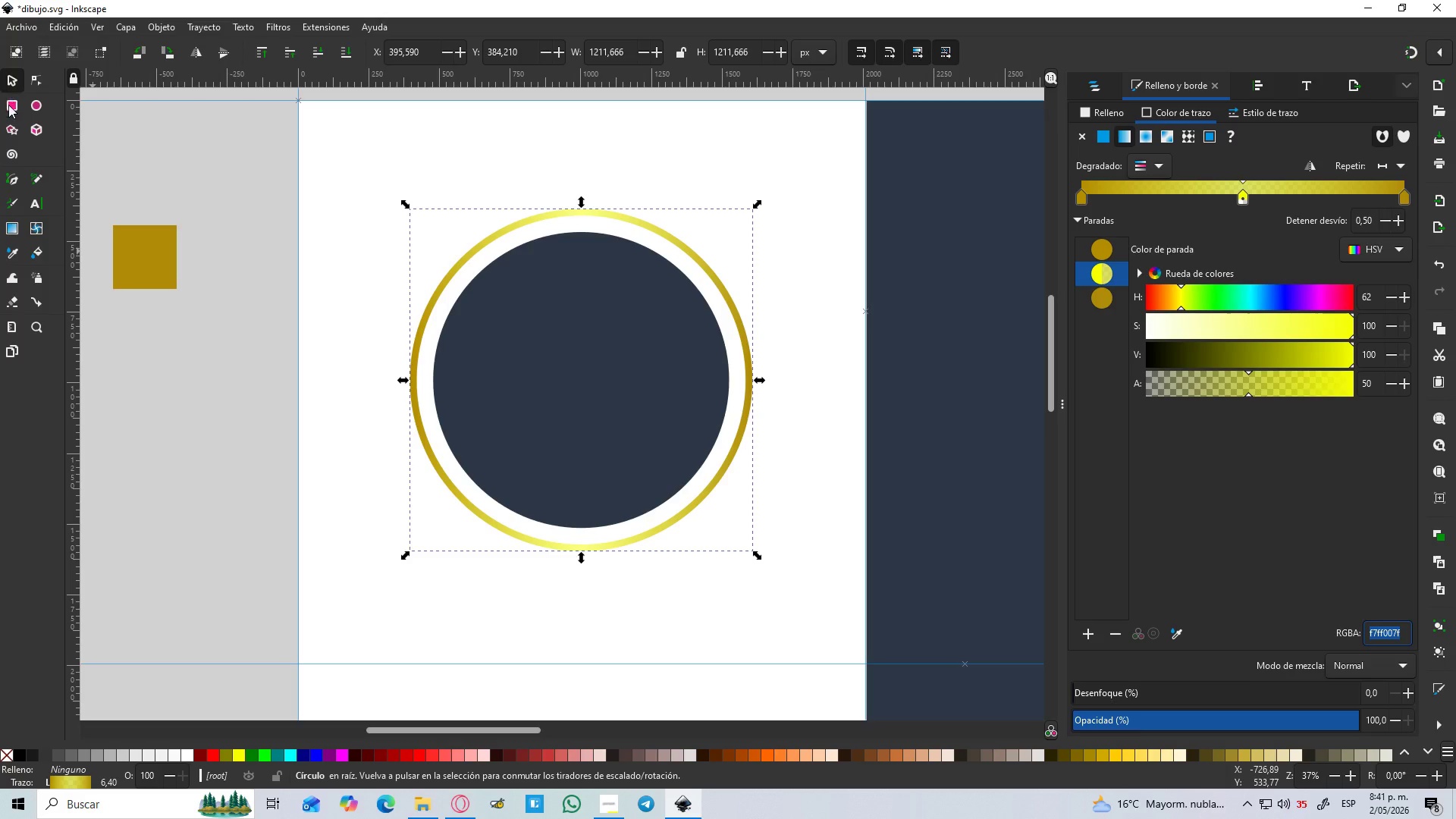 
left_click([9, 100])
 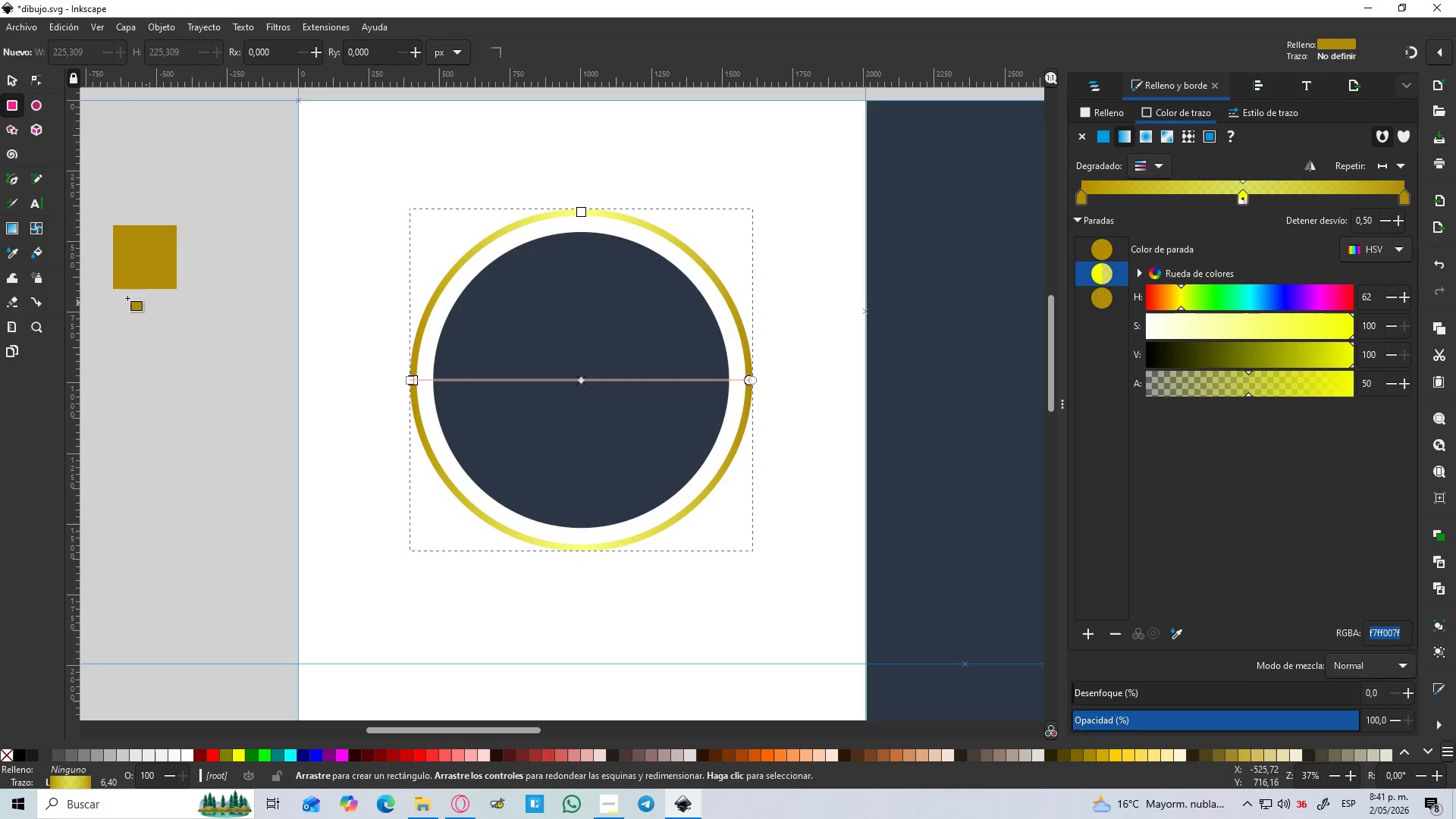 
left_click_drag(start_coordinate=[111, 307], to_coordinate=[176, 375])
 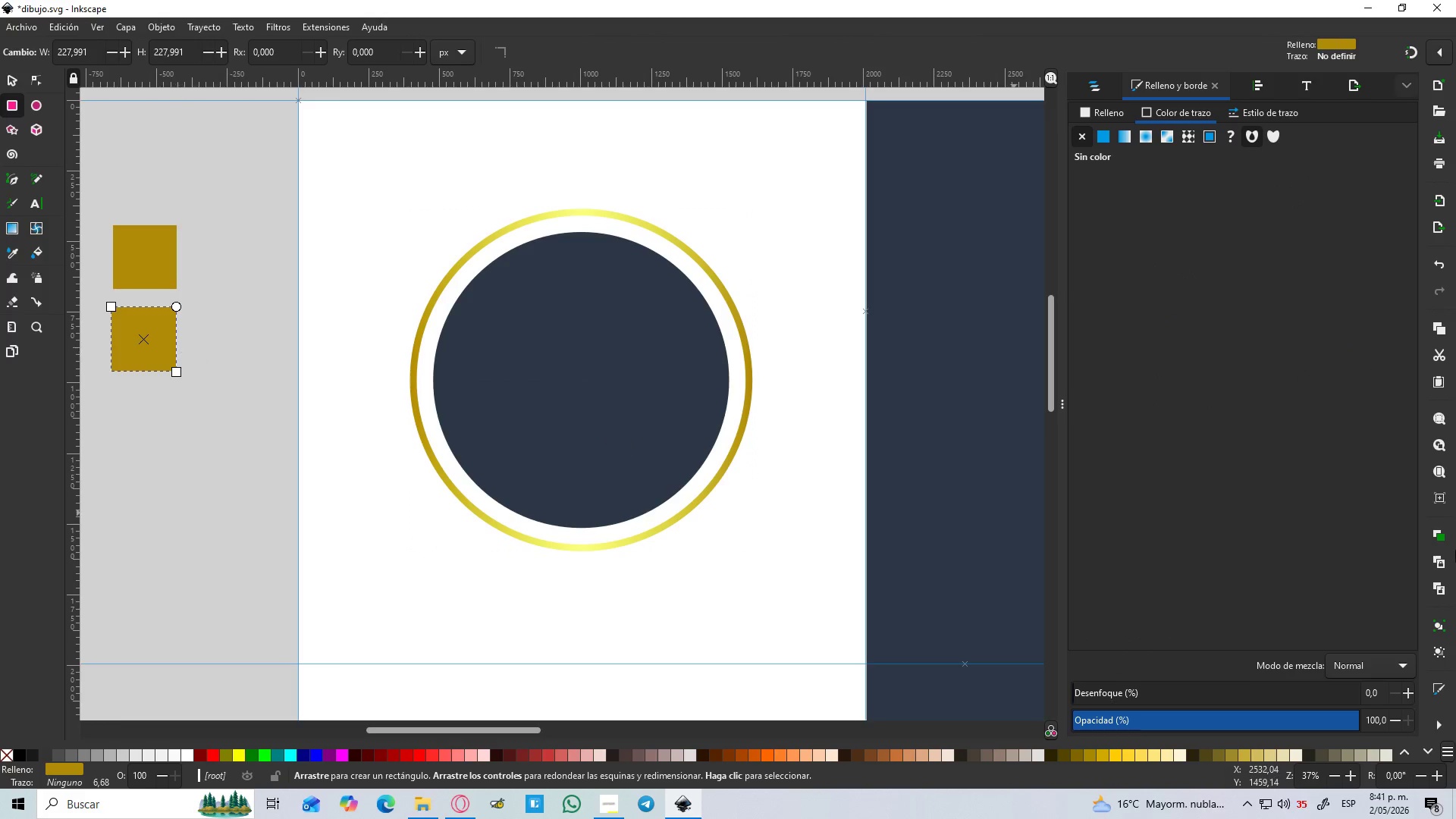 
hold_key(key=ControlLeft, duration=1.52)
 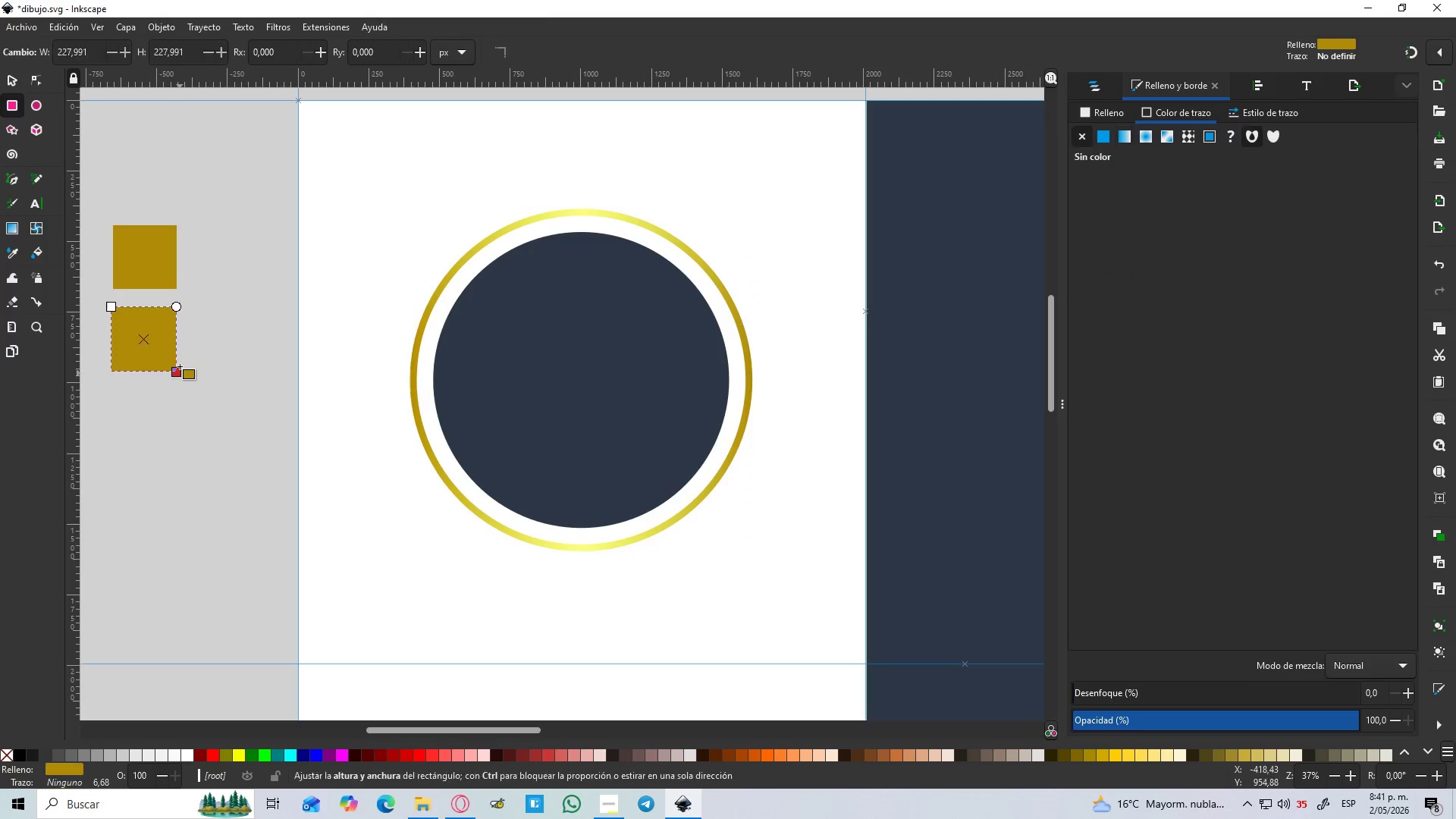 
hold_key(key=ControlLeft, duration=0.48)
 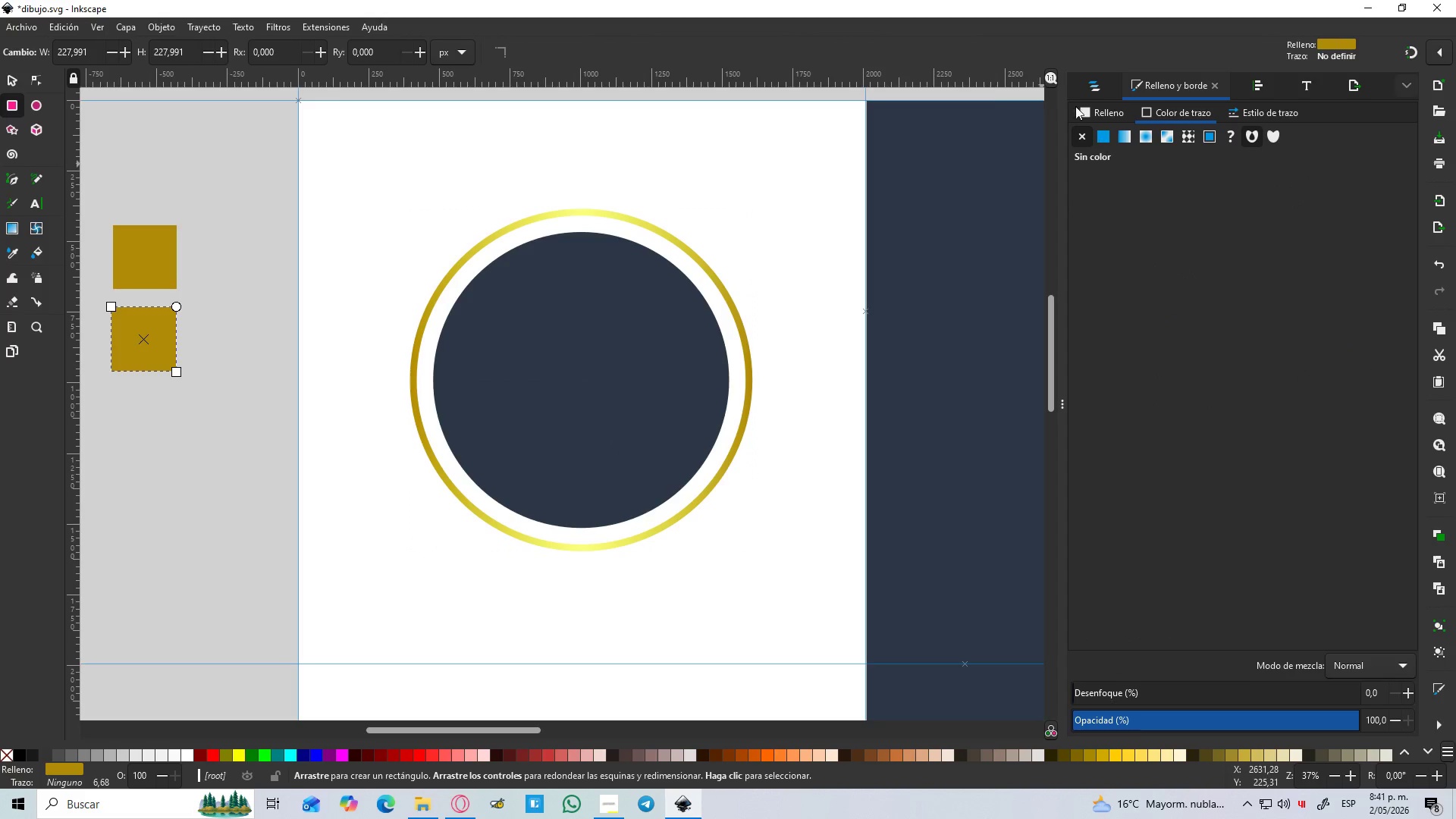 
left_click([1097, 116])
 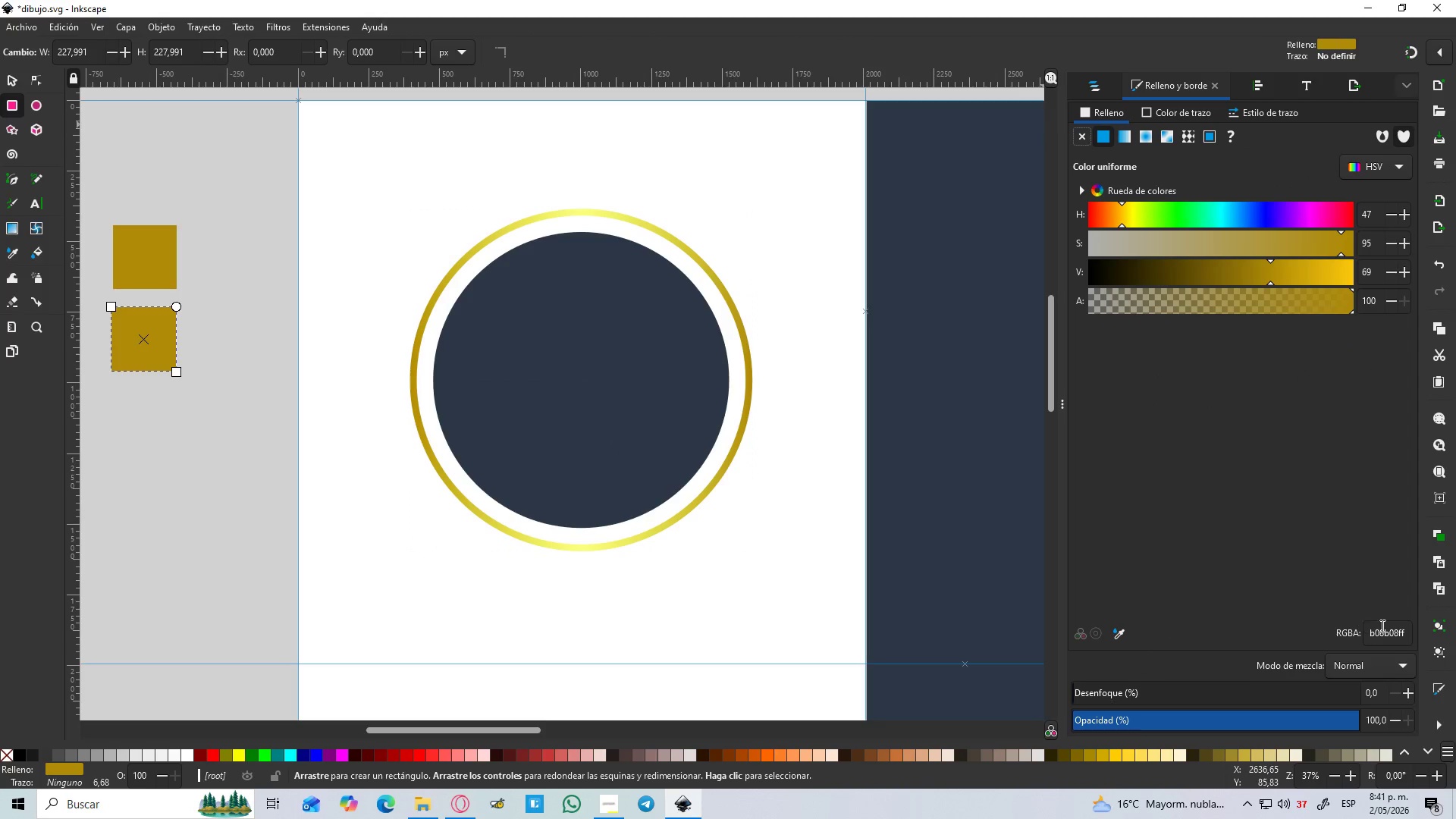 
double_click([1385, 626])
 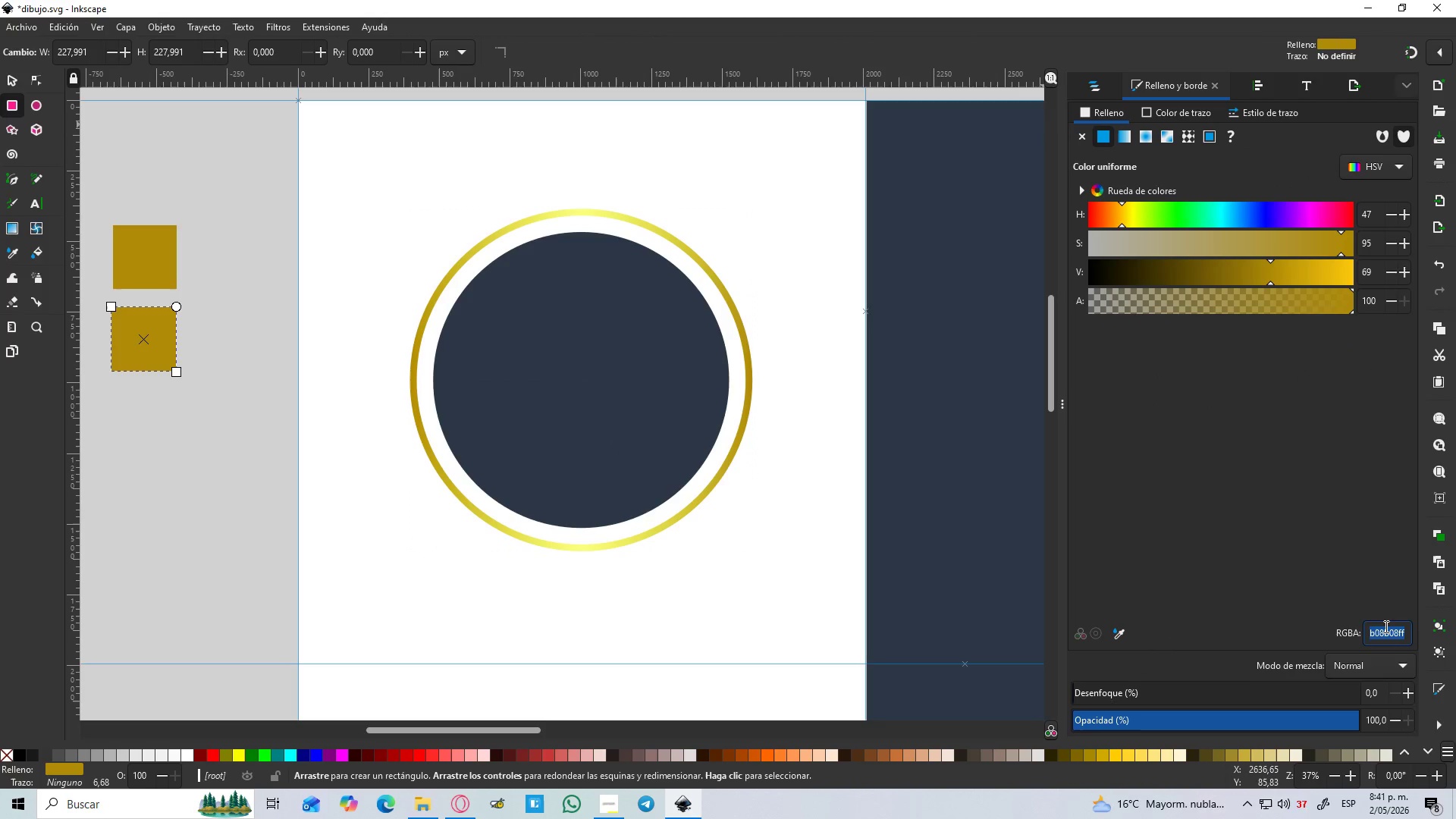 
key(Control+V)
 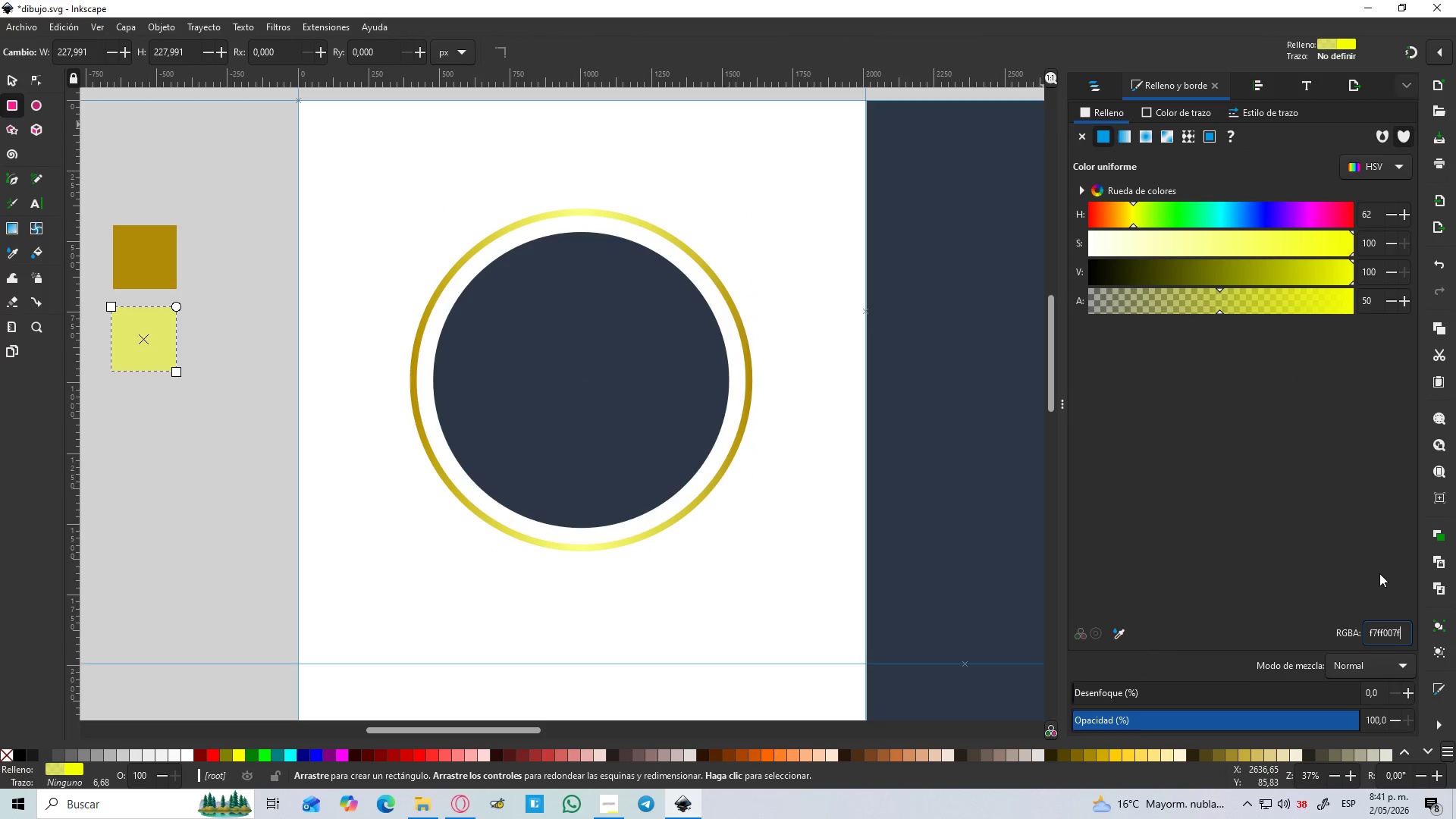 
key(Enter)
 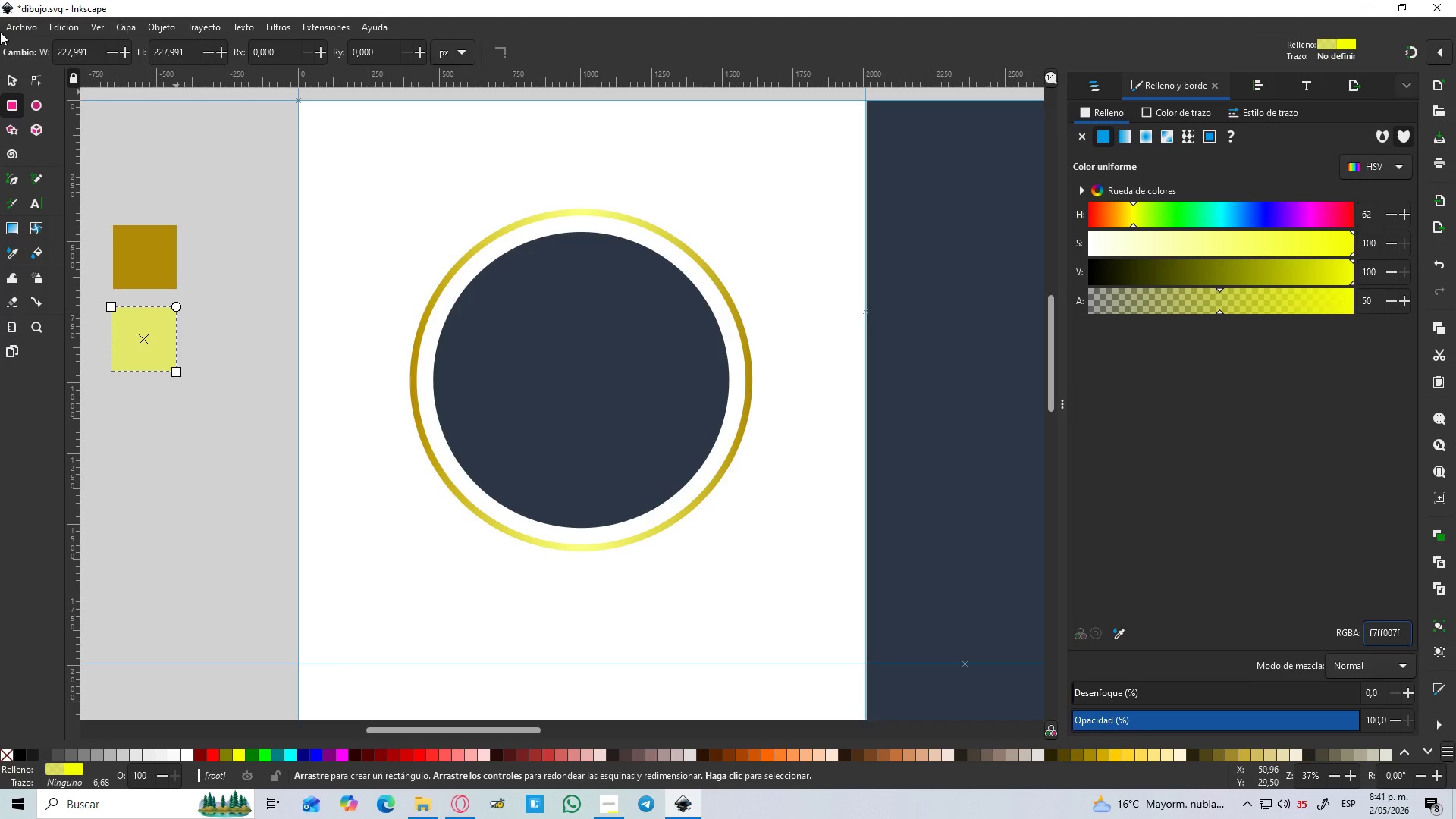 
left_click([8, 83])
 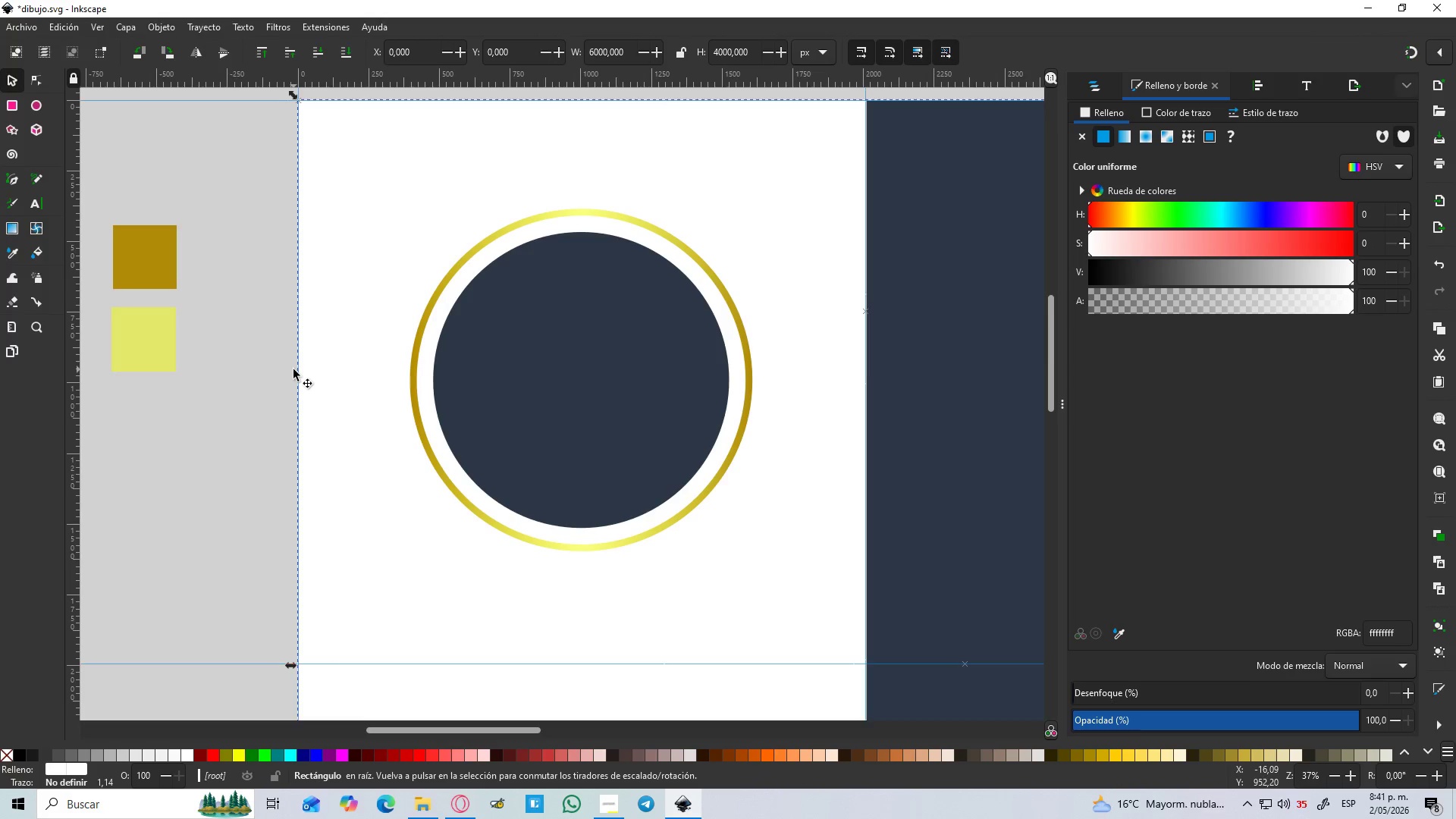 
hold_key(key=ControlLeft, duration=0.55)
left_click([569, 347])
 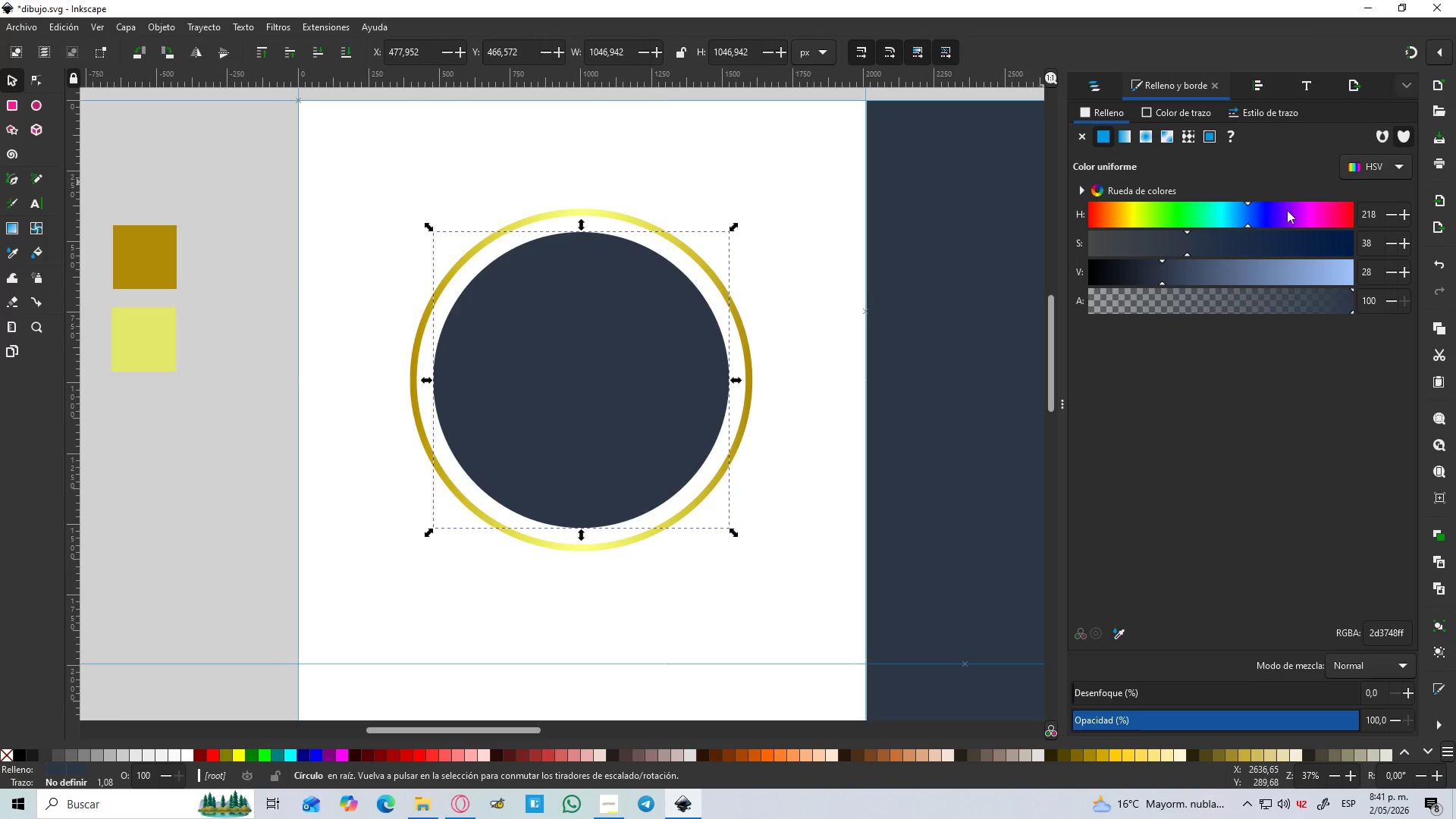 
left_click_drag(start_coordinate=[1208, 244], to_coordinate=[1256, 240])
 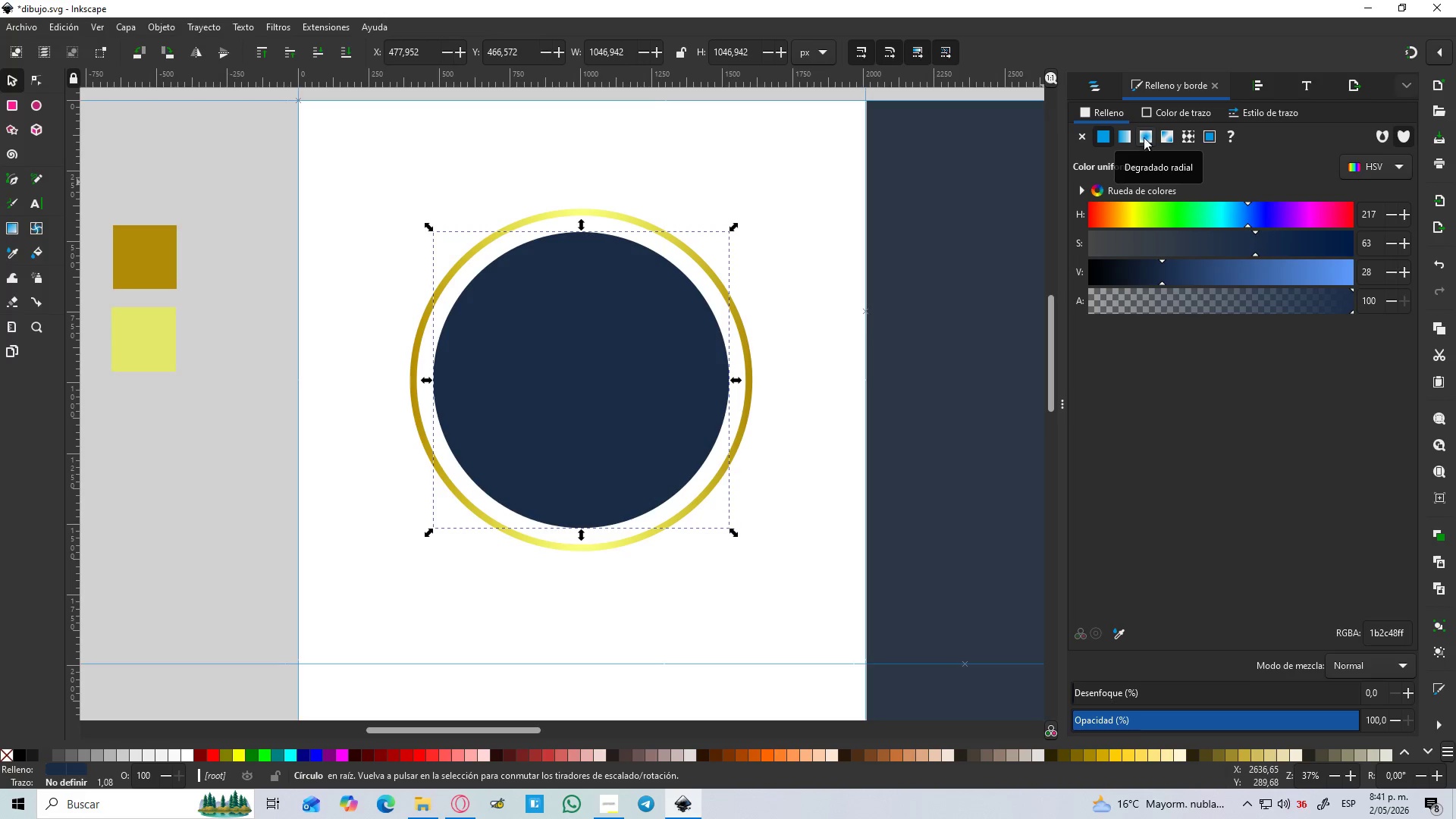 
left_click([1144, 134])
 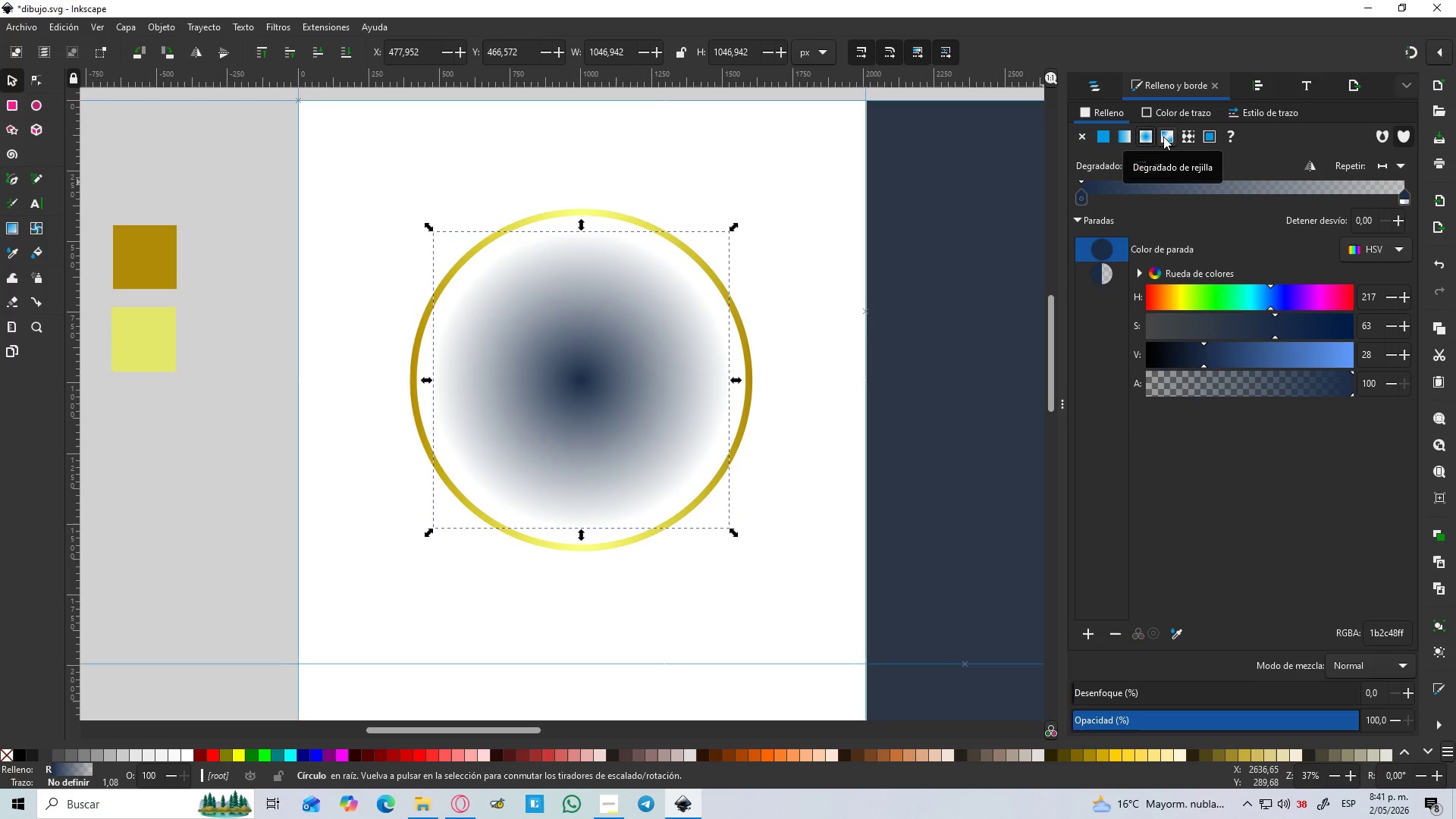 
left_click([1163, 136])
 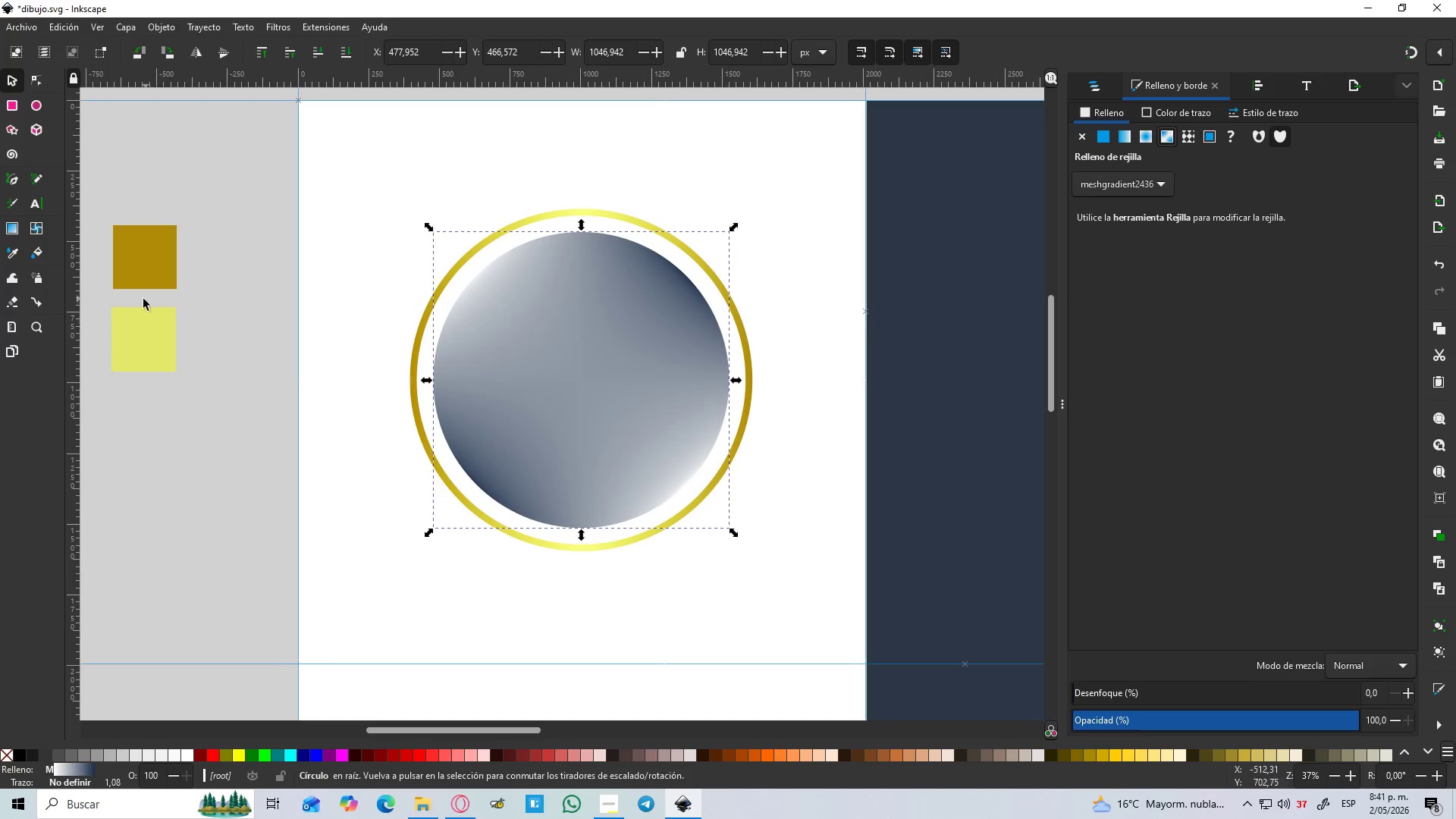 
left_click([40, 228])
 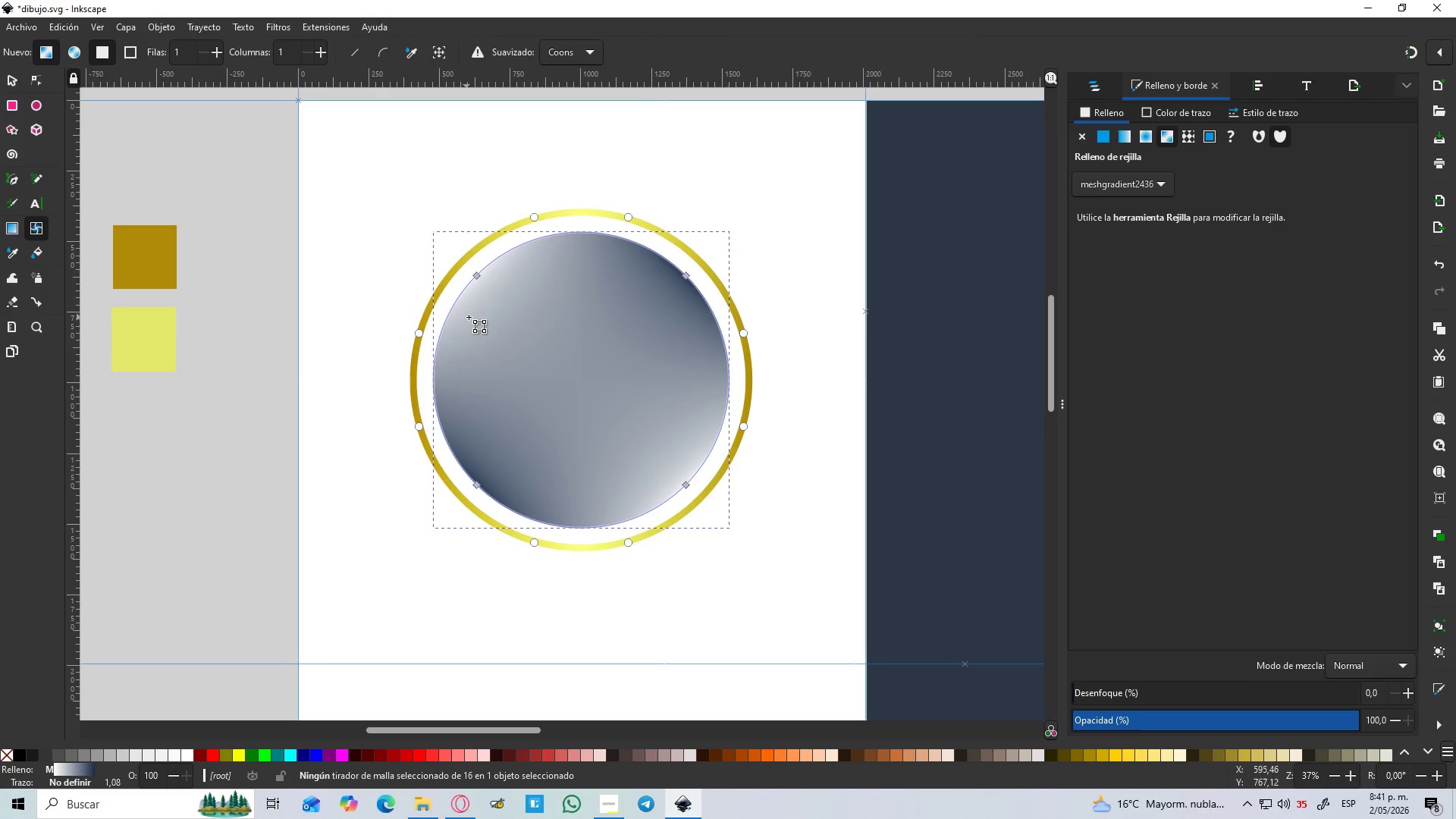 
left_click([1151, 130])
 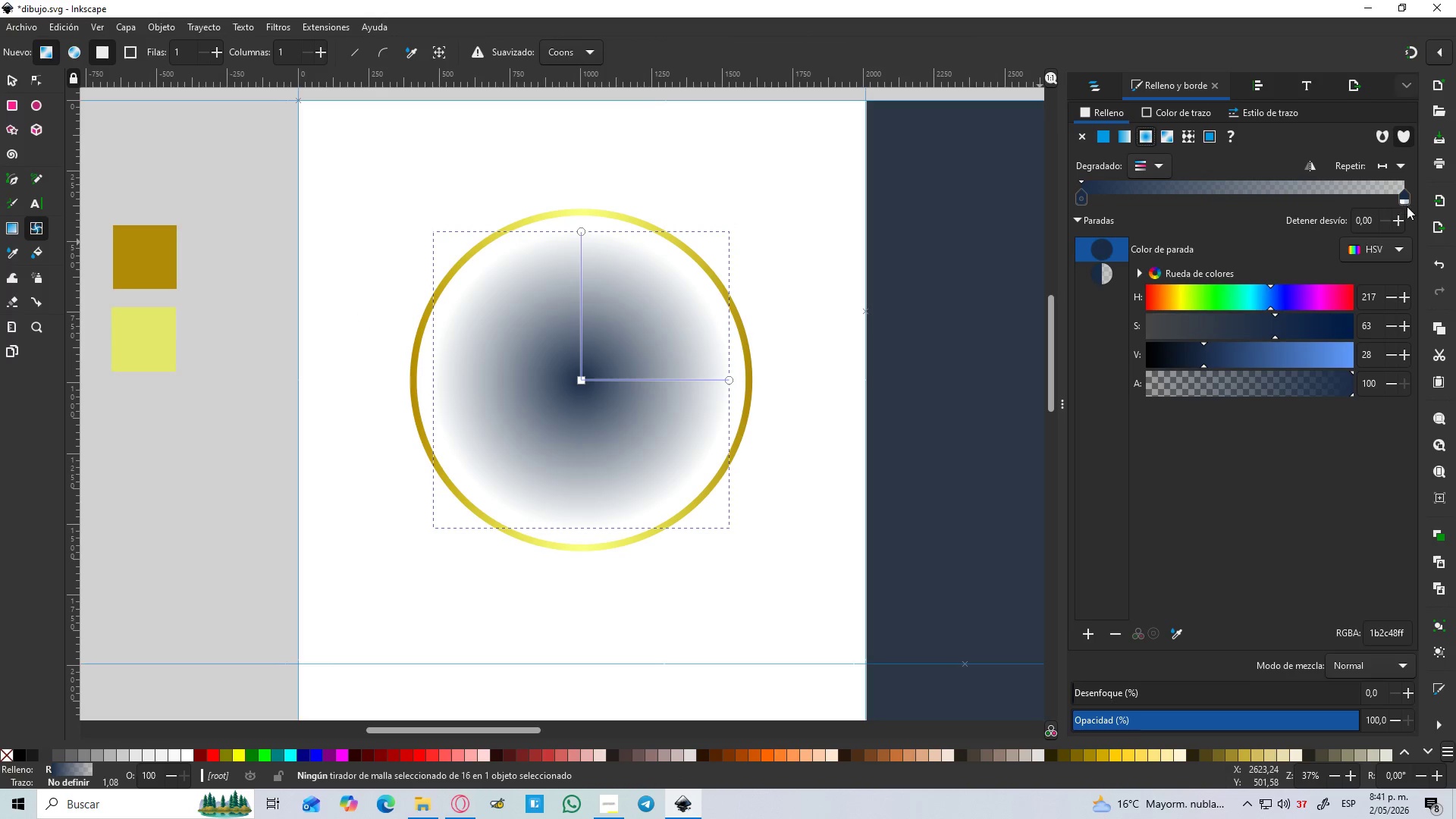 
left_click([1404, 199])
 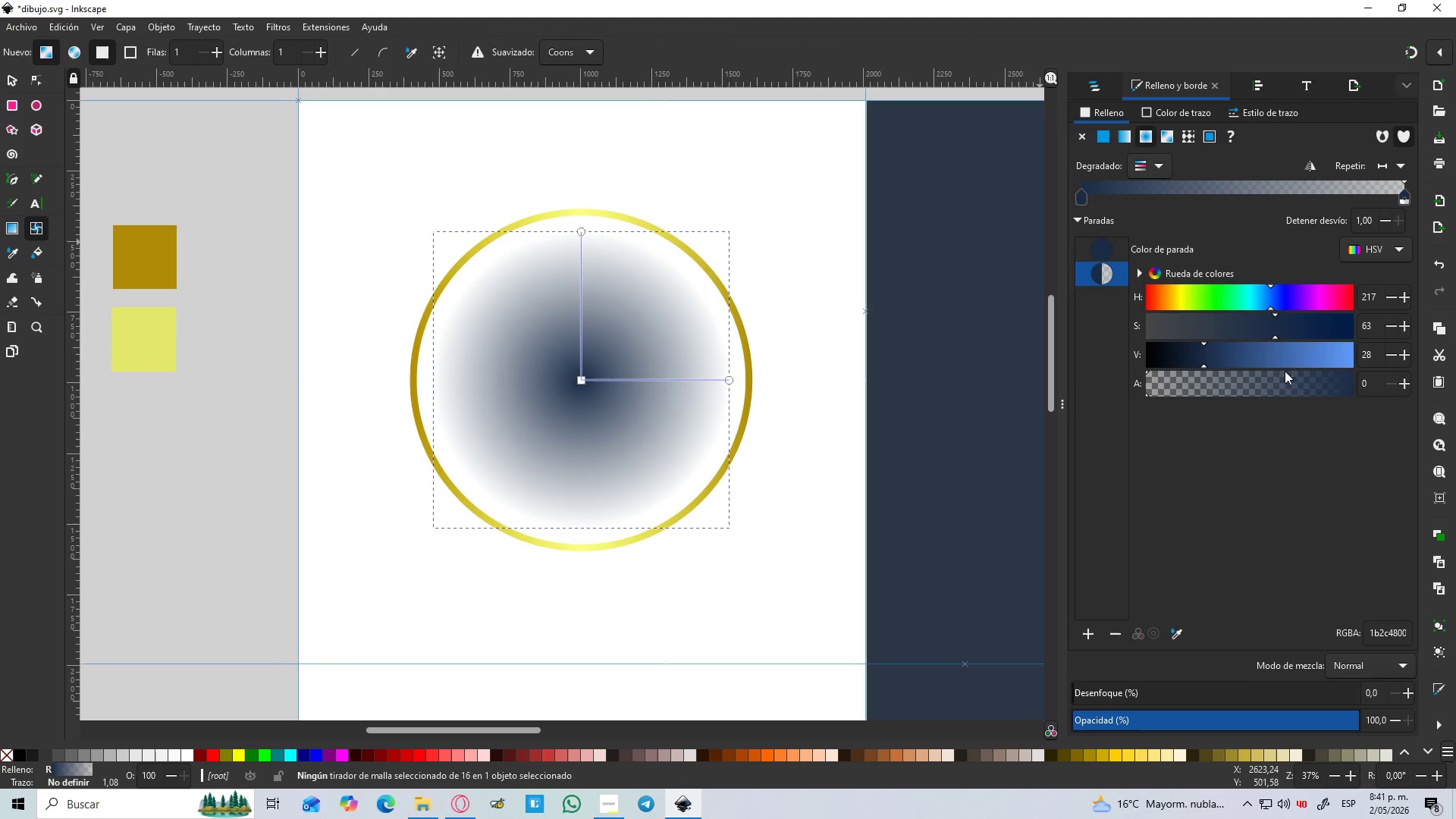 
left_click_drag(start_coordinate=[1263, 384], to_coordinate=[1364, 388])
 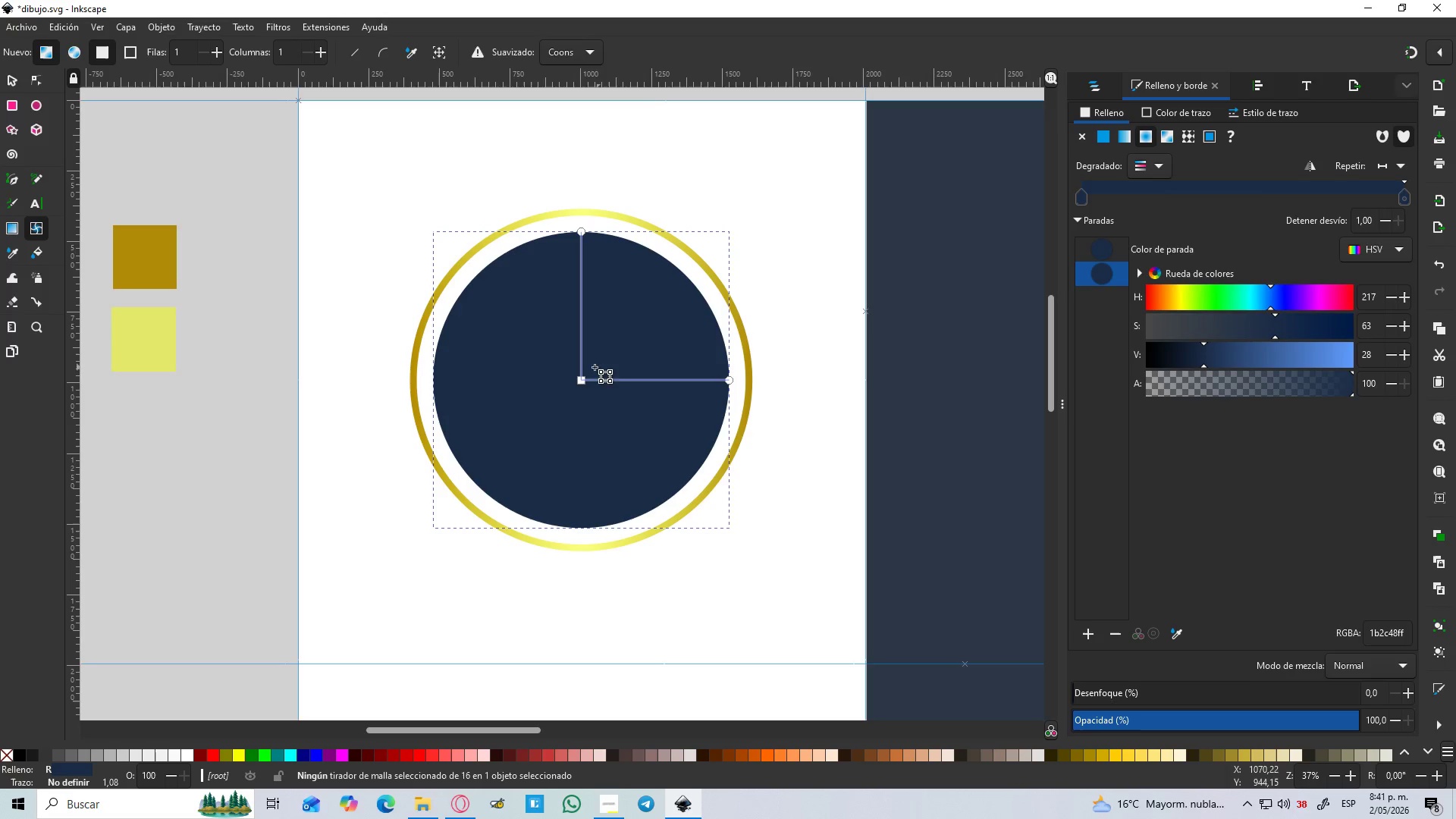 
left_click_drag(start_coordinate=[579, 381], to_coordinate=[582, 306])
 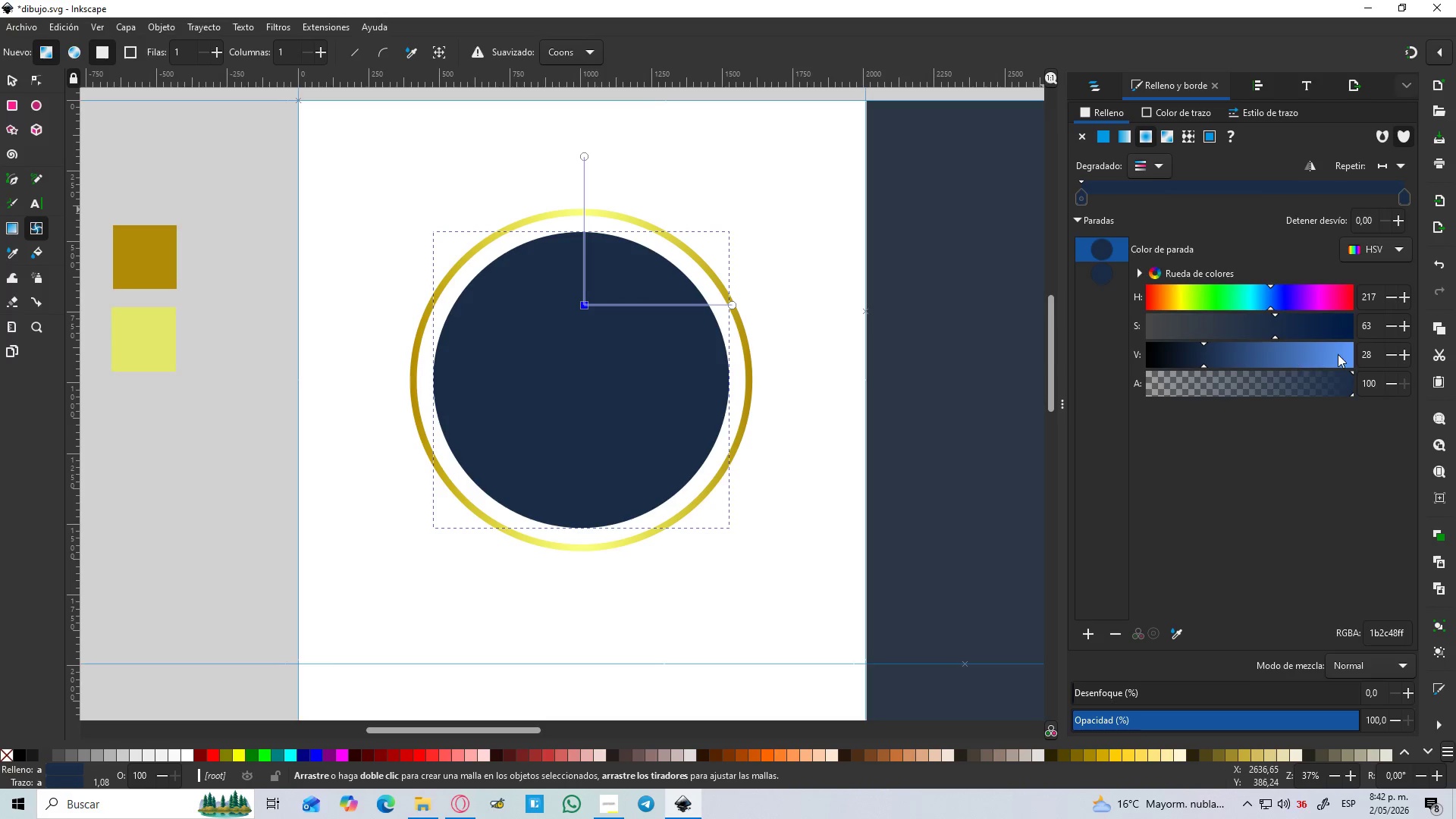 
left_click_drag(start_coordinate=[1199, 358], to_coordinate=[1285, 362])
 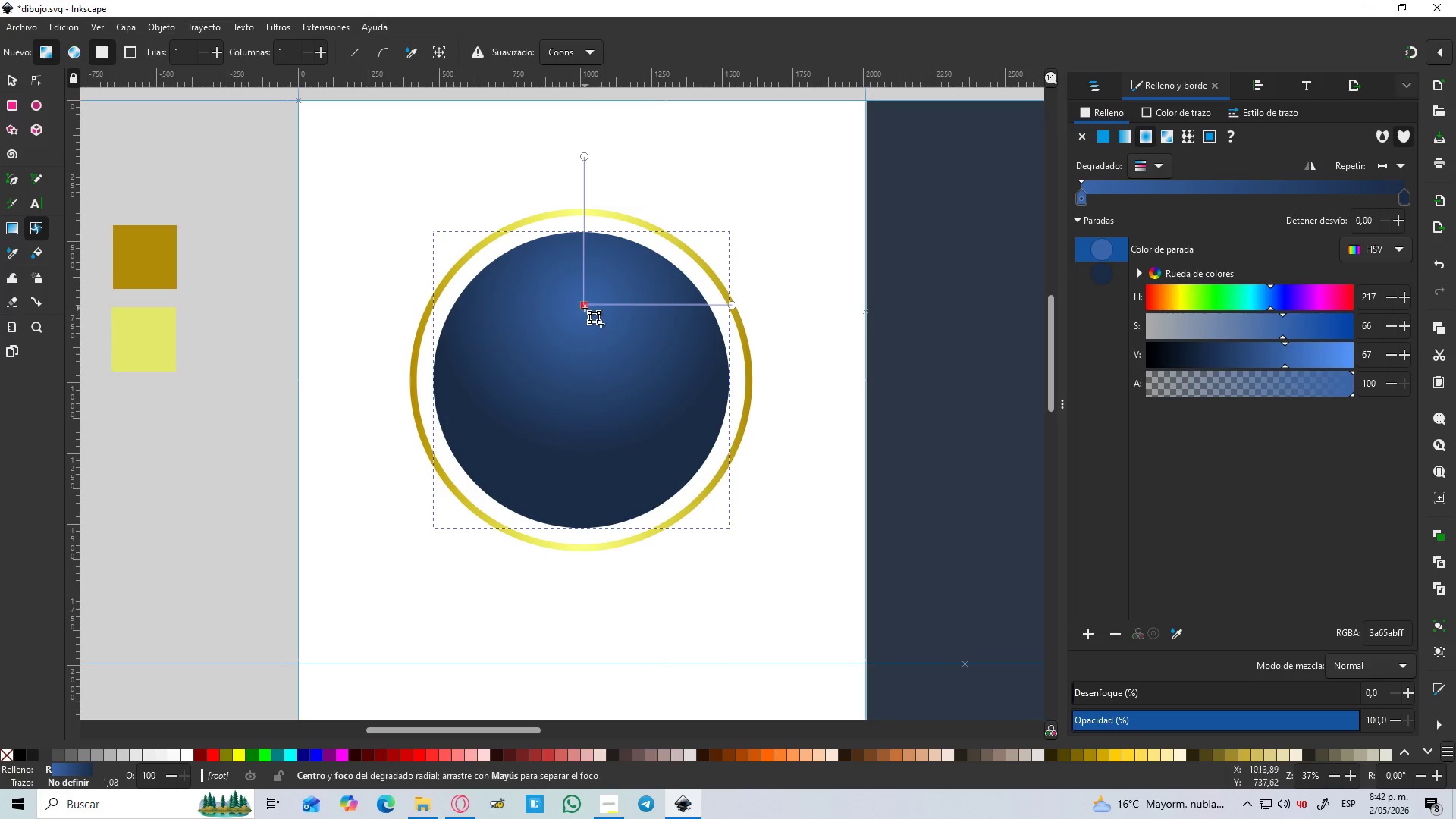 
left_click_drag(start_coordinate=[585, 307], to_coordinate=[603, 335])
 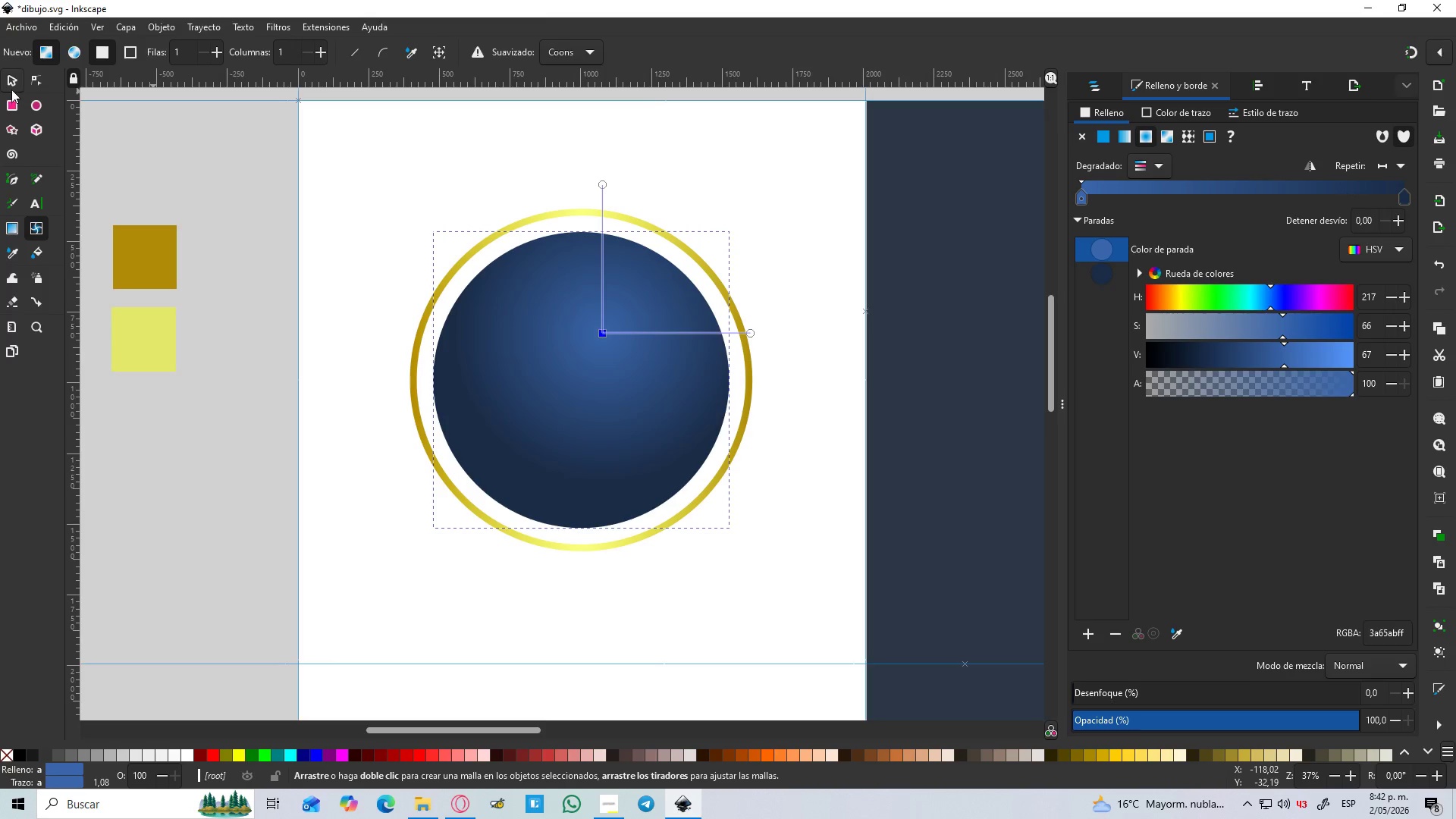 
left_click([11, 86])
 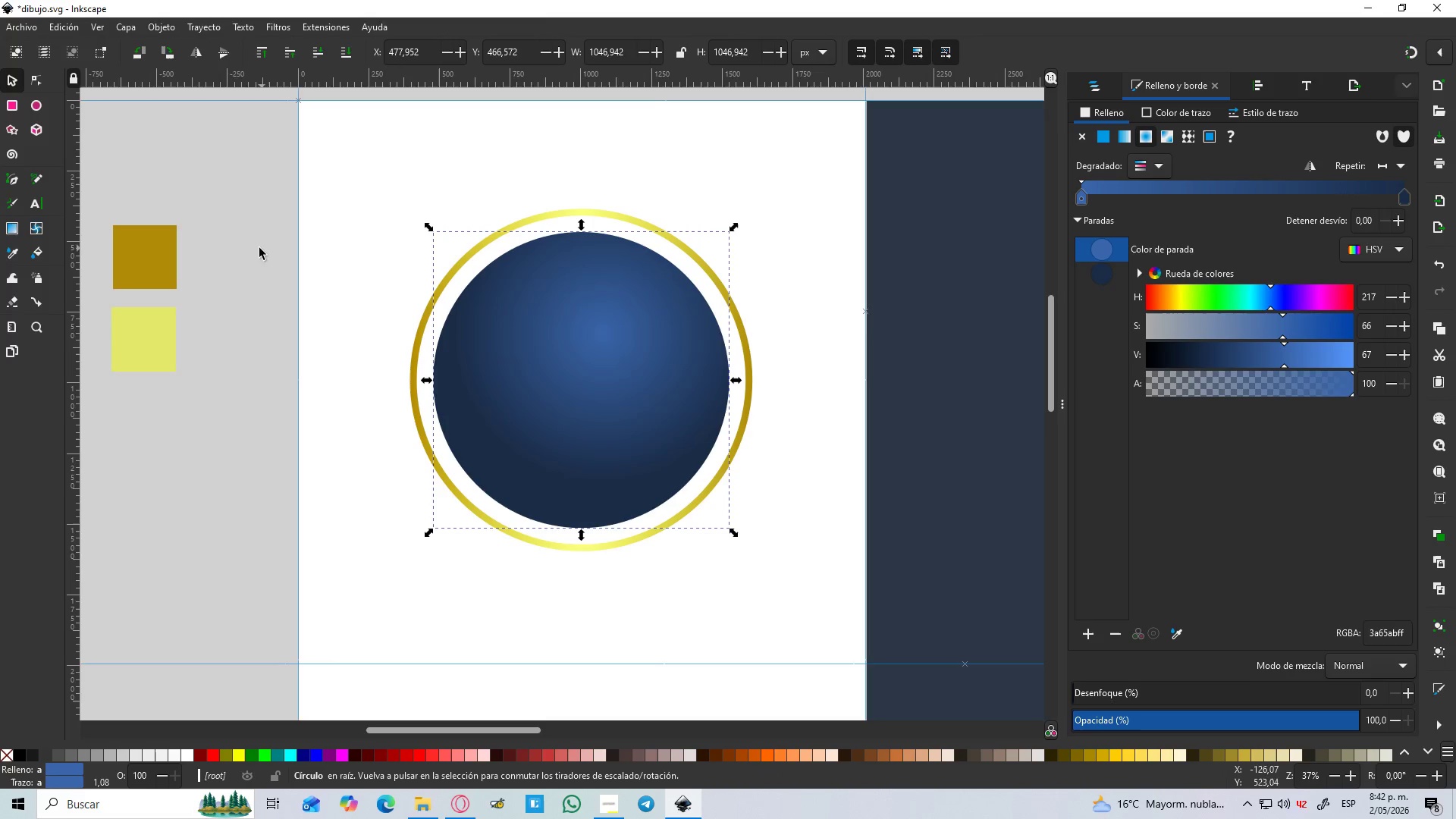 
left_click([269, 198])
 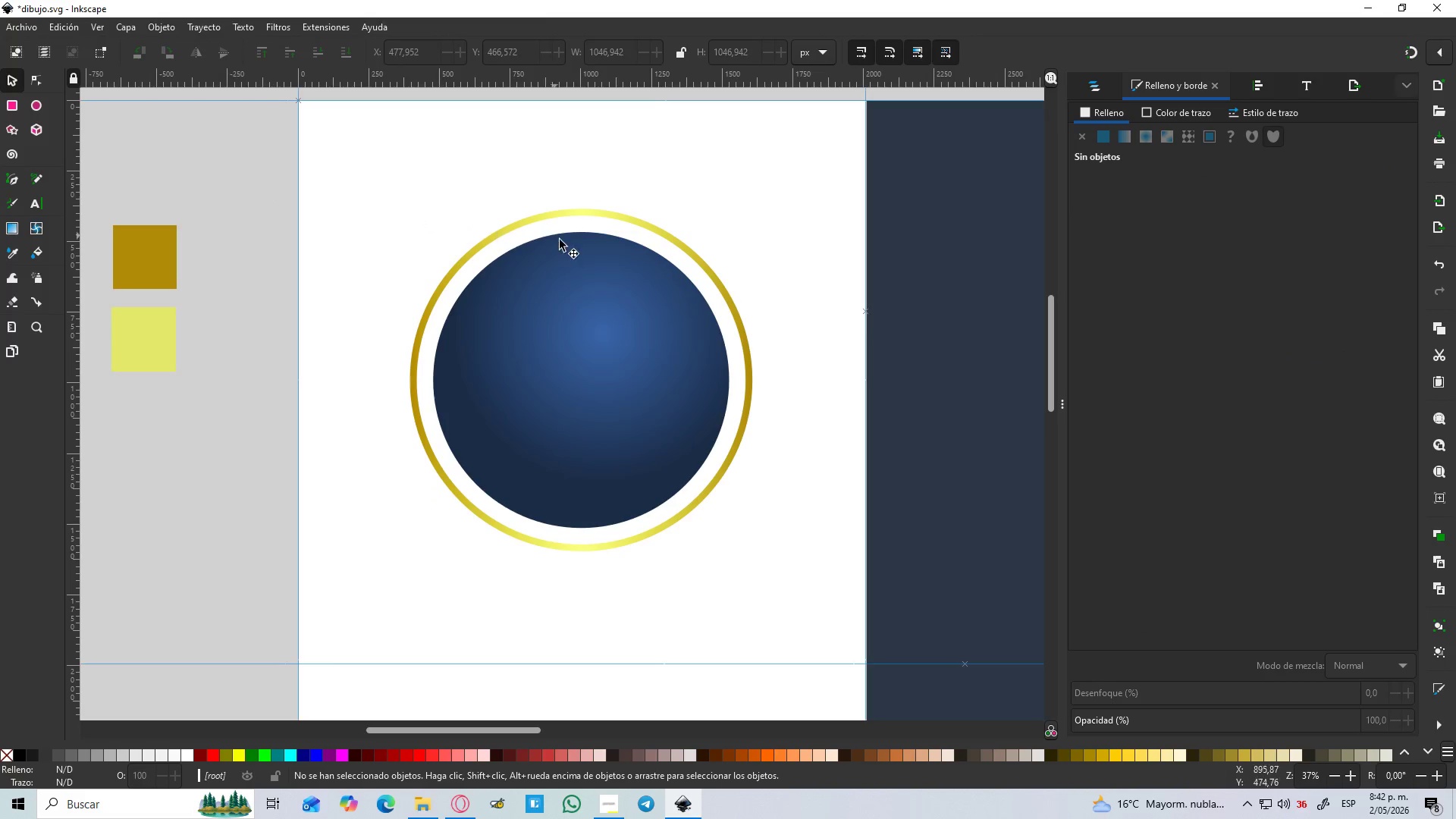 
left_click([599, 254])
 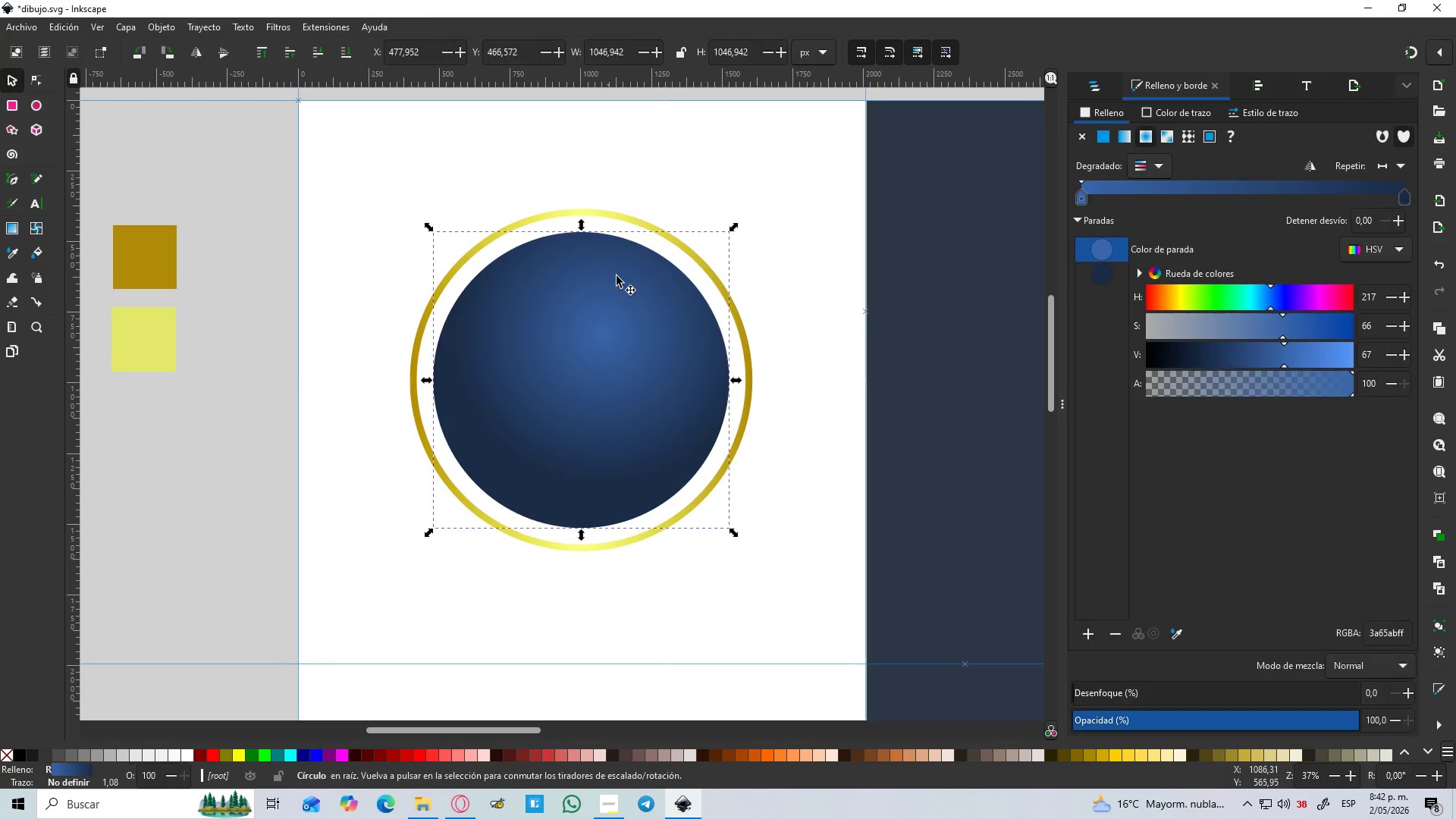 
key(Control+D)
 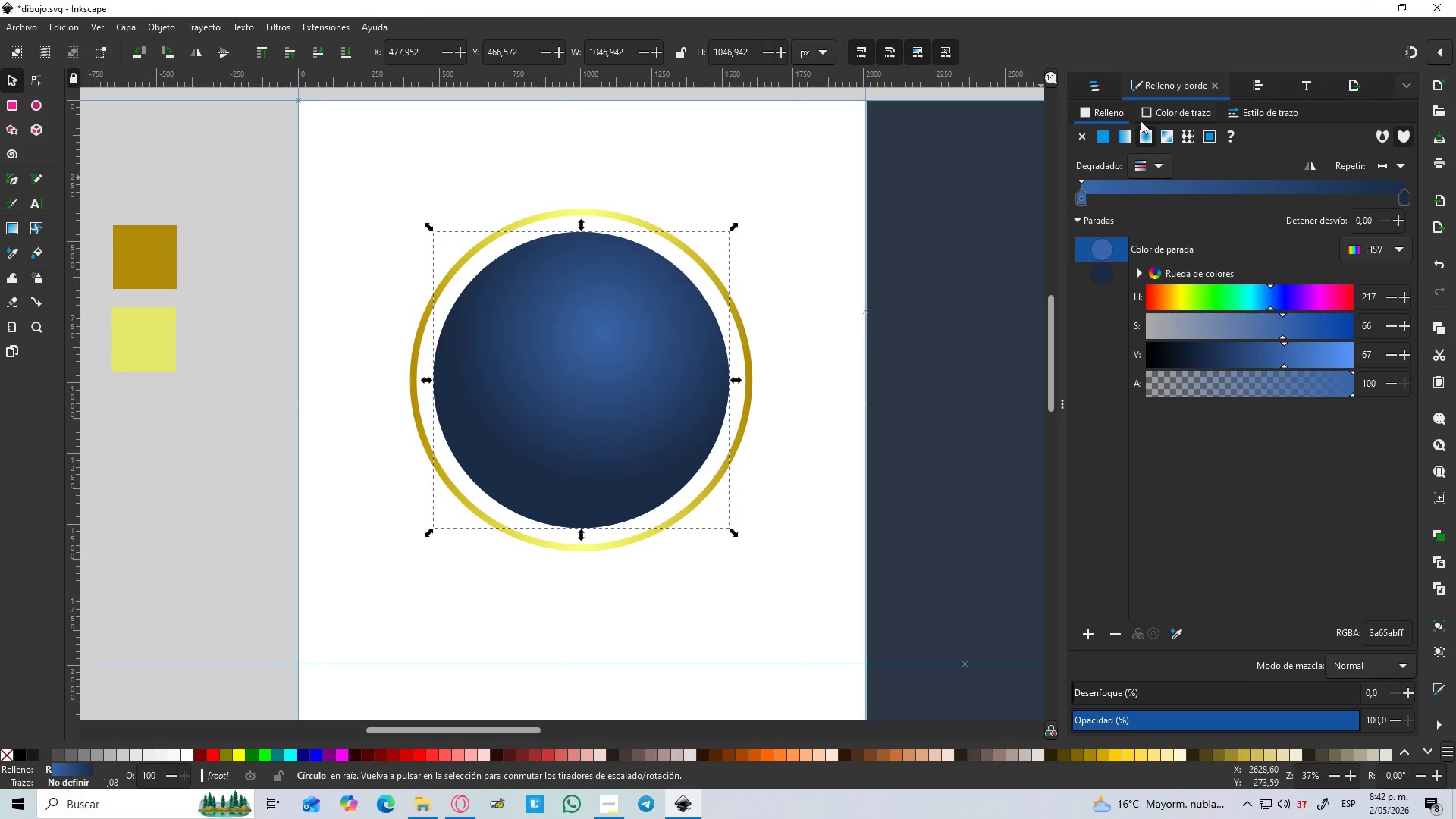 
left_click([1156, 117])
 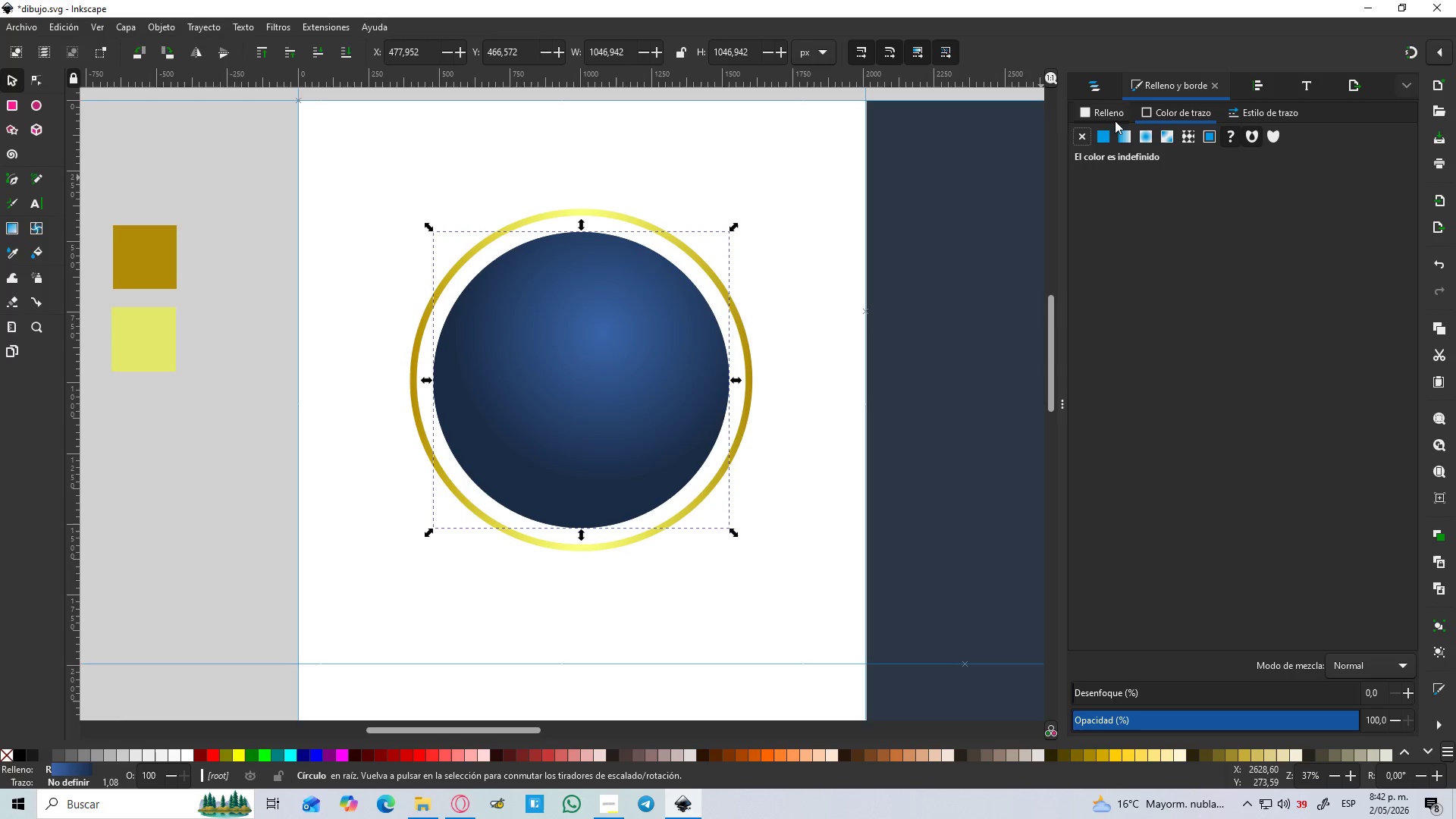 
left_click([1106, 111])
 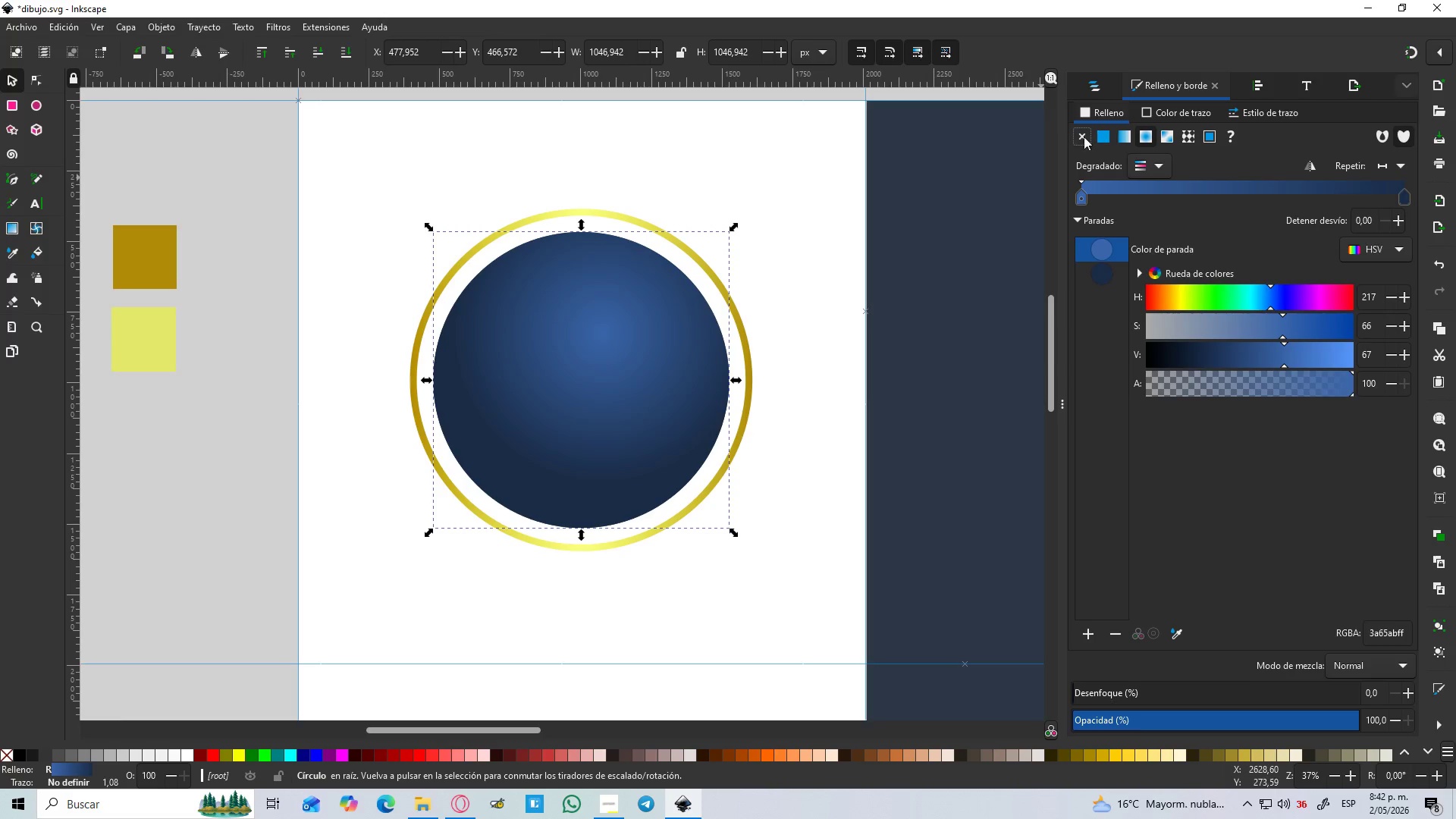 
left_click([1083, 136])
 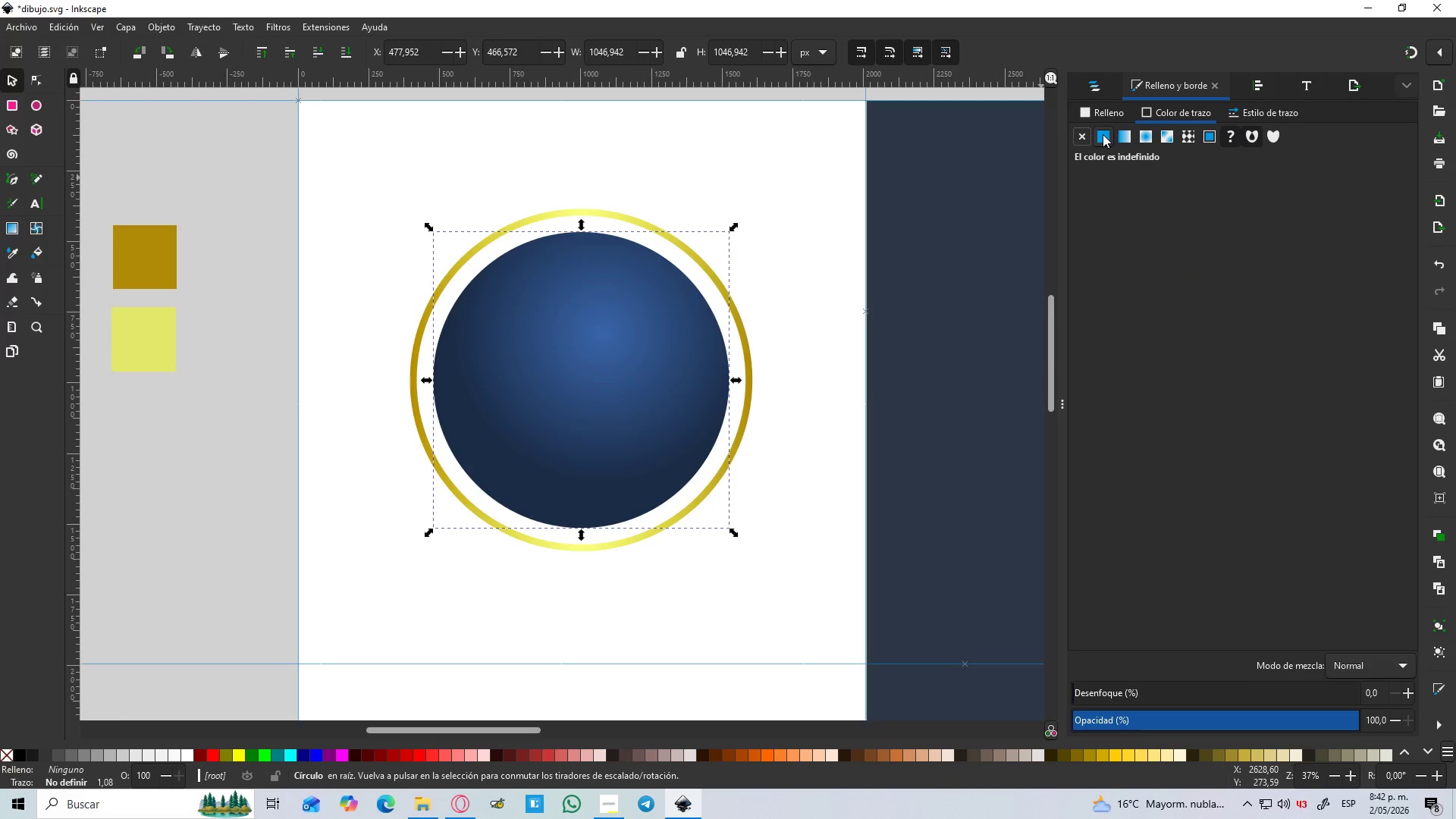 
left_click([1103, 134])
 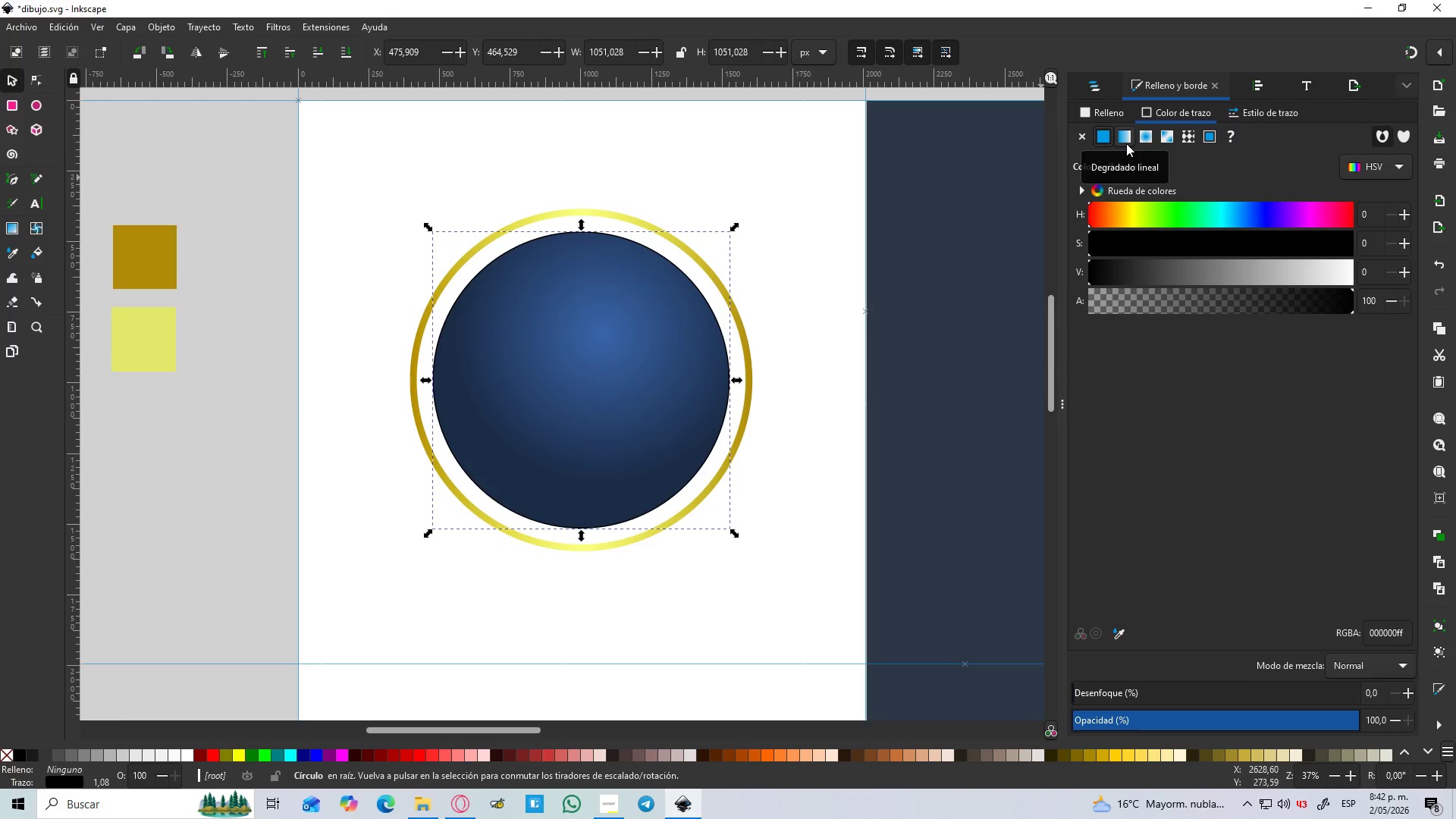 
hold_key(key=ControlLeft, duration=1.53)
 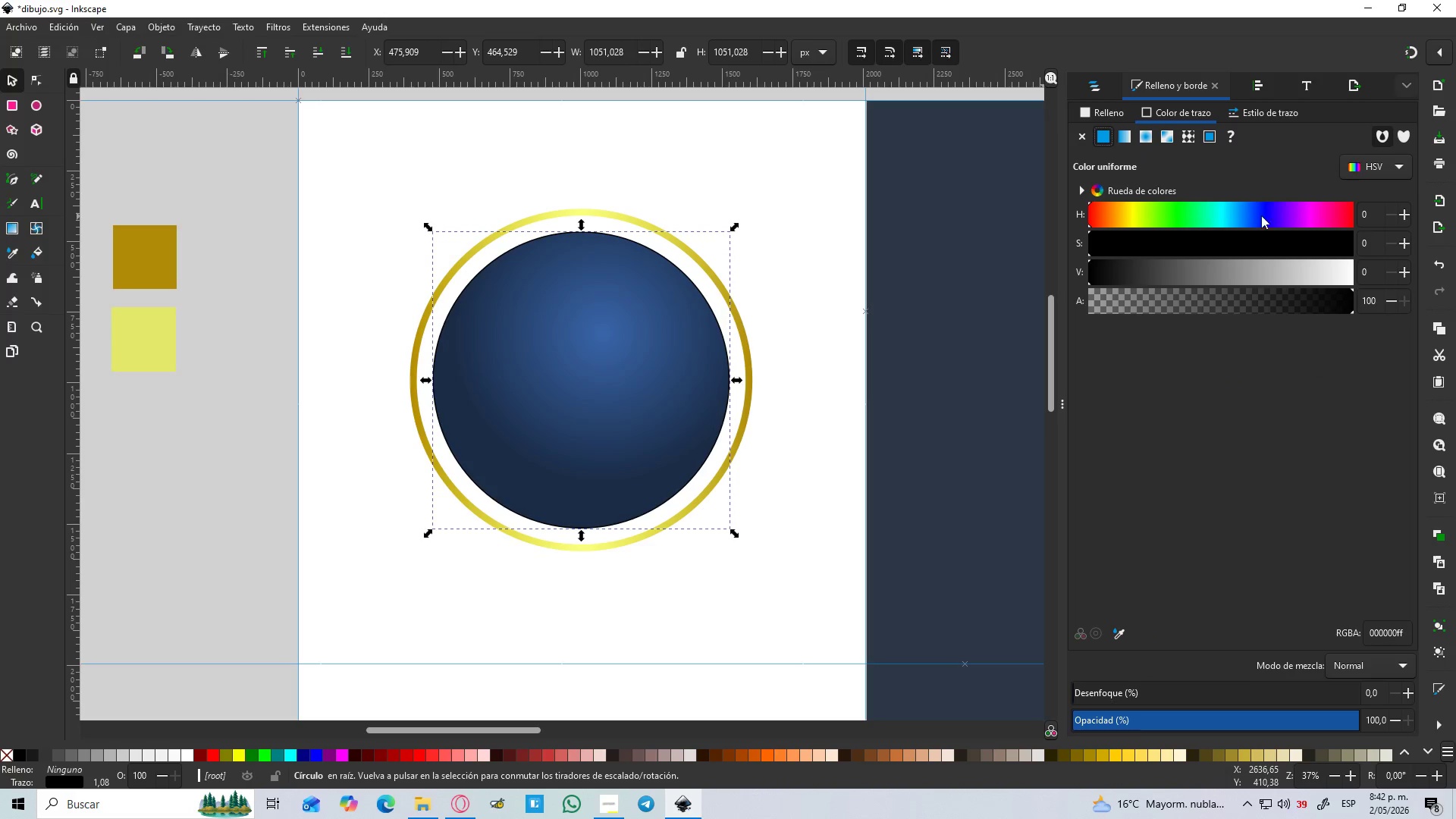 
key(Control+ControlLeft)
 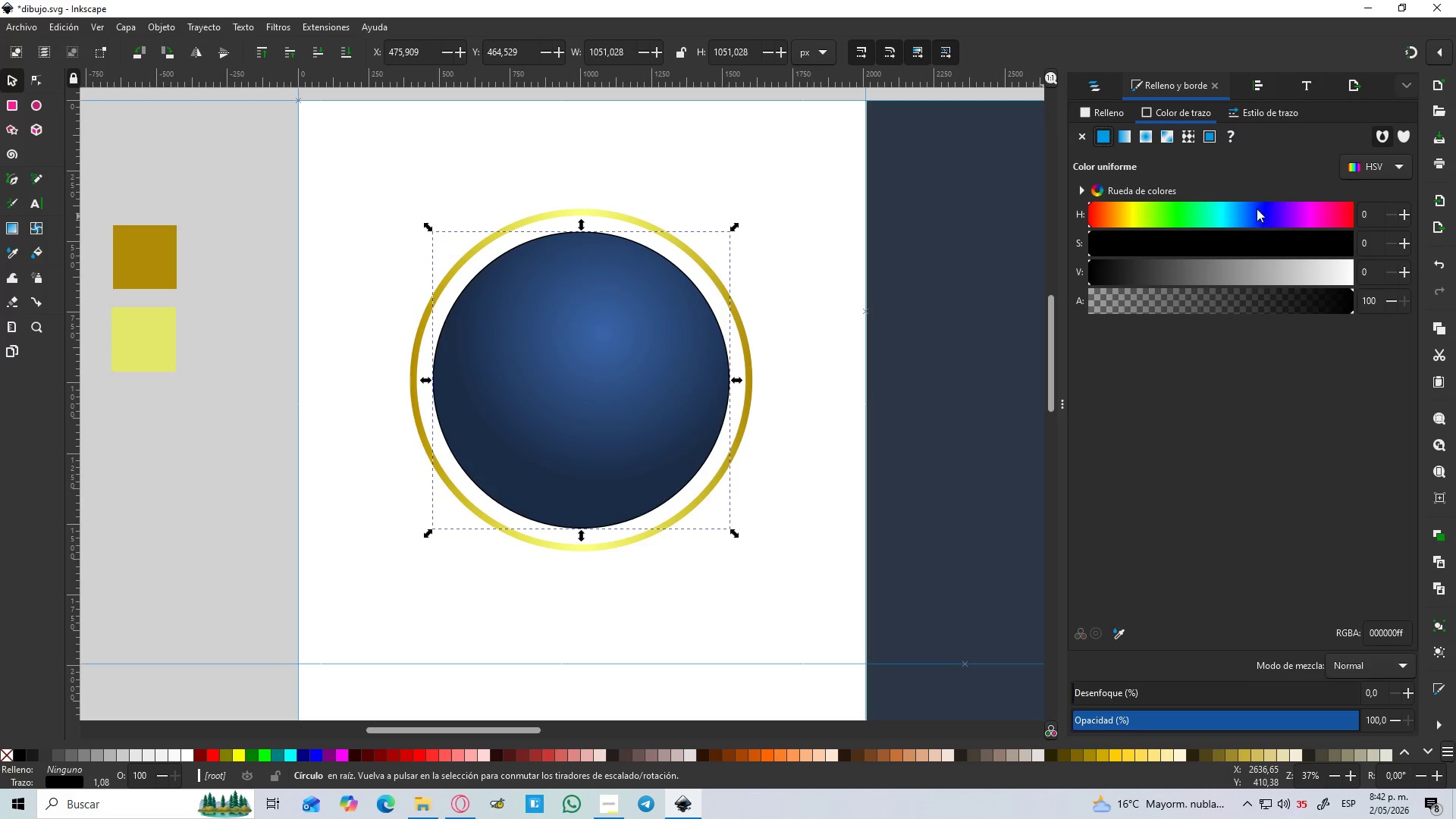 
key(Control+ControlLeft)
 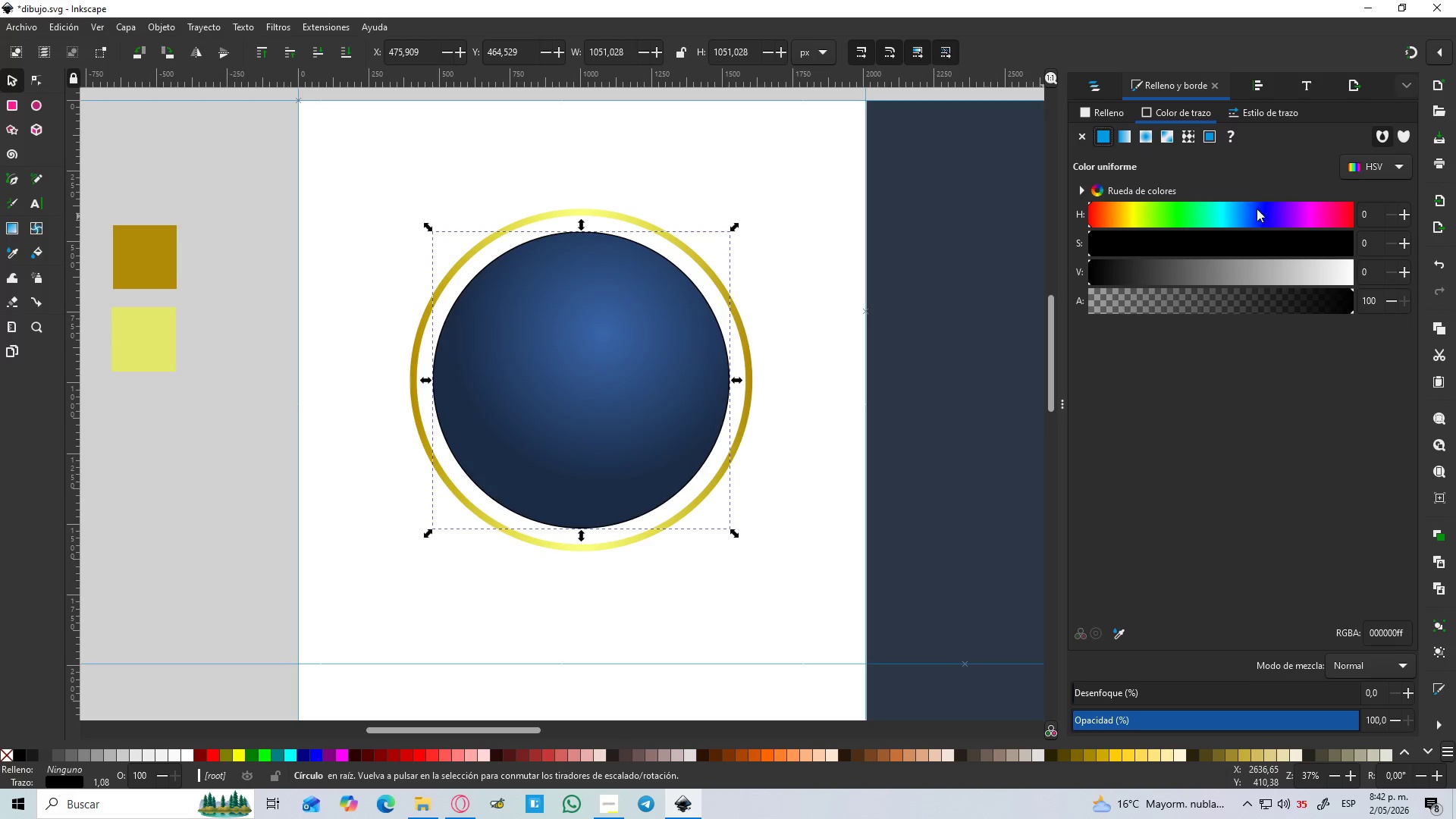 
key(Control+ControlLeft)
 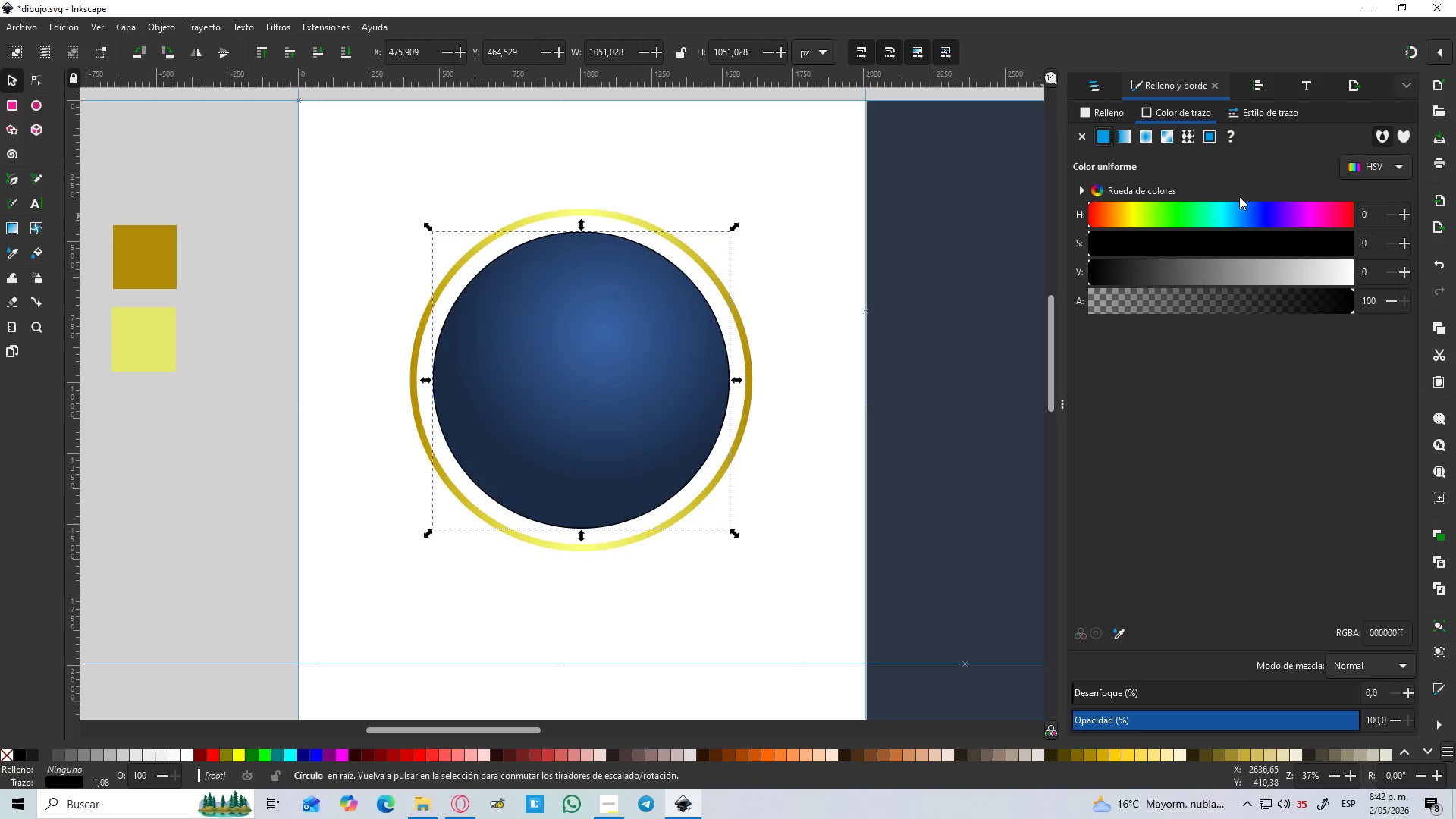 
key(Control+ControlLeft)
 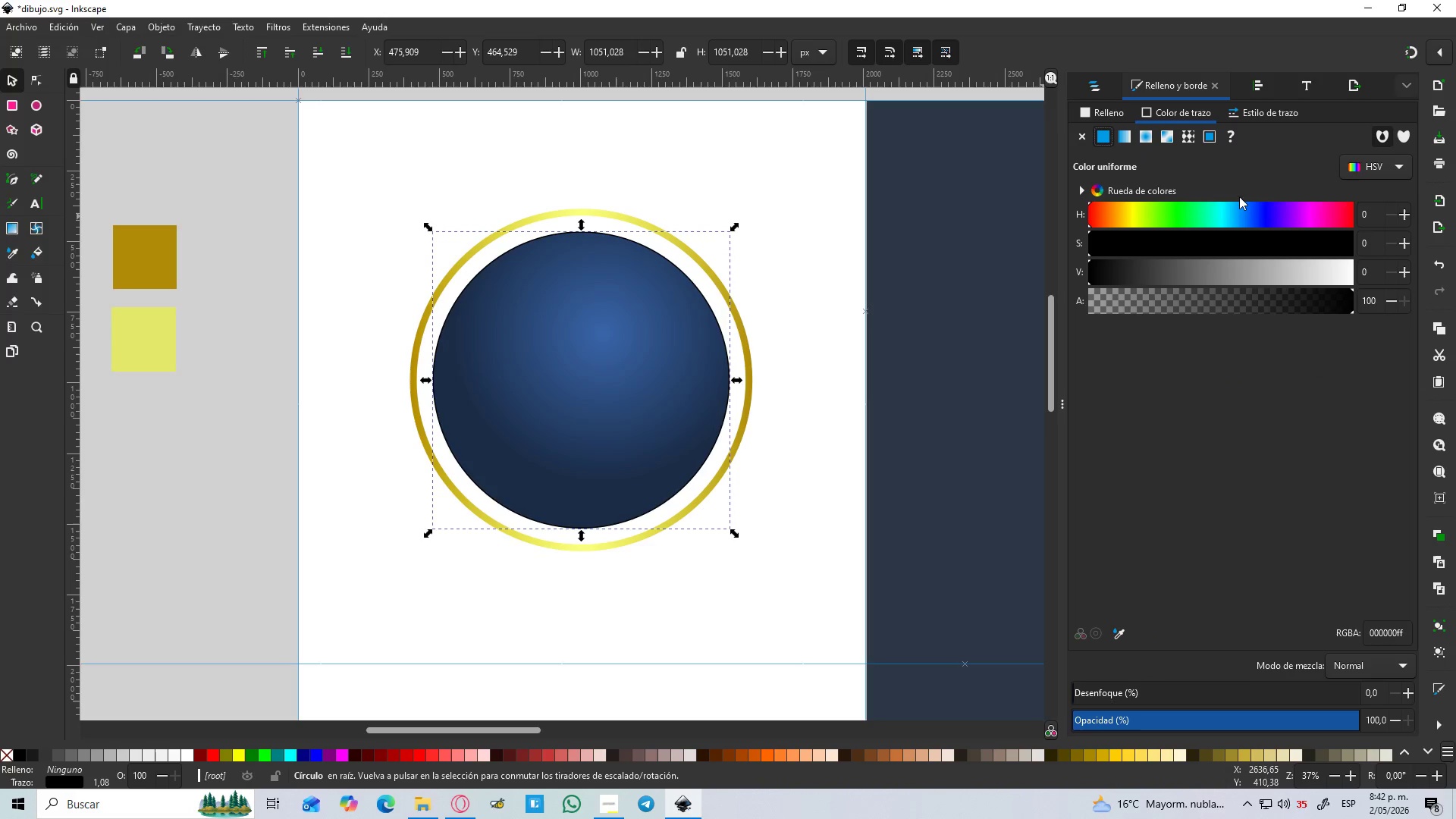 
key(Control+ControlLeft)
 